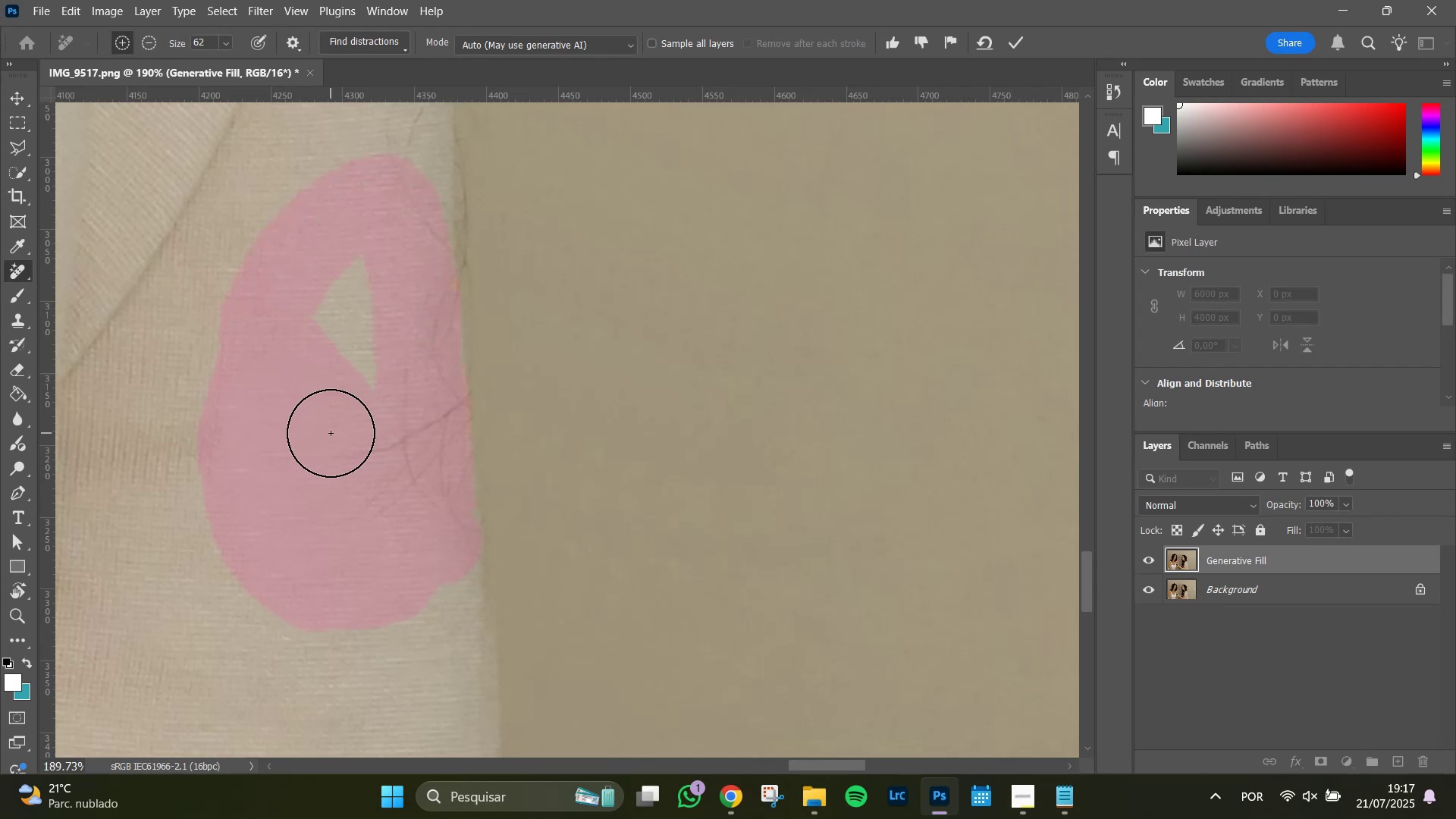 
left_click_drag(start_coordinate=[369, 378], to_coordinate=[357, 290])
 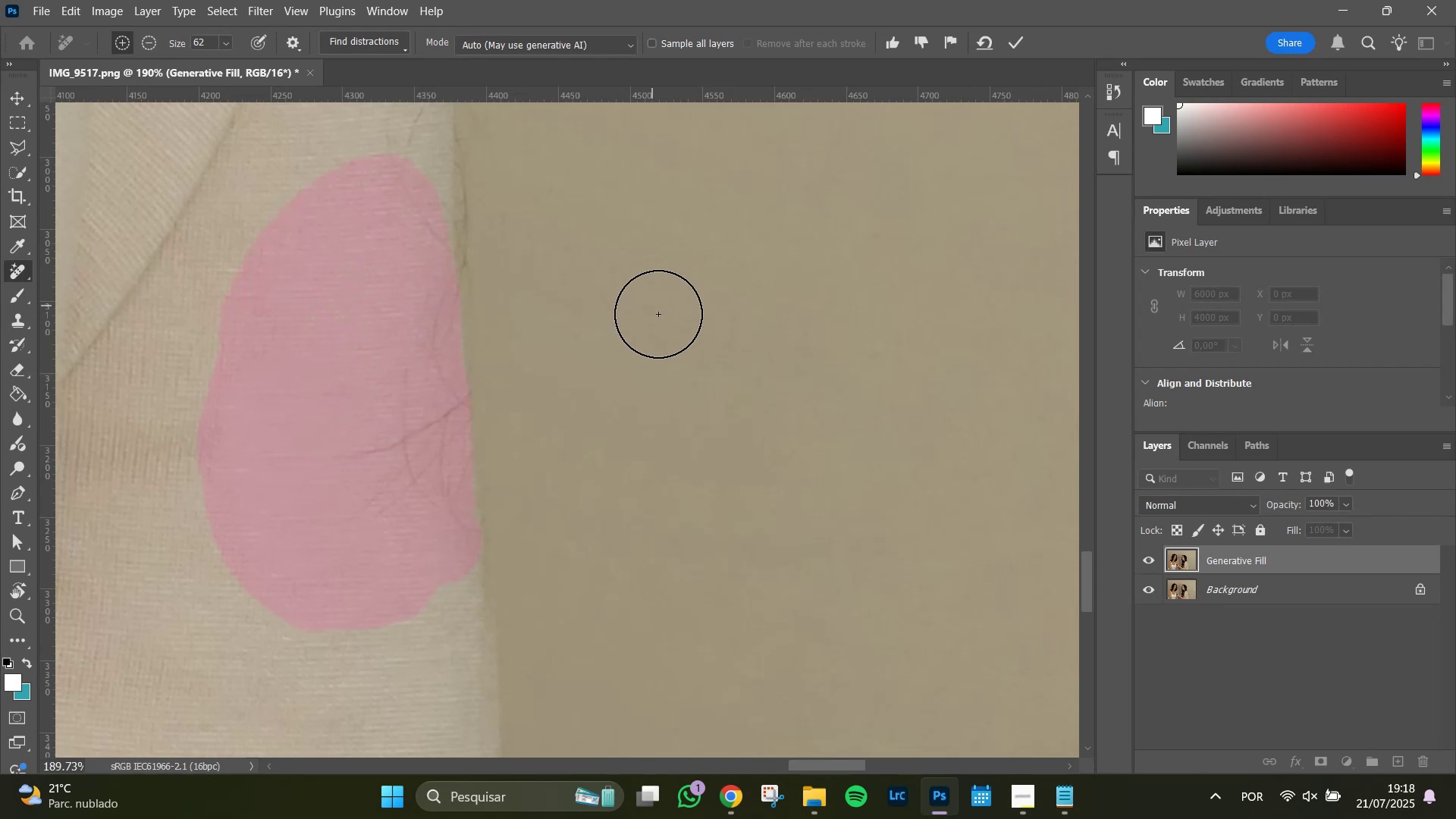 
hold_key(key=Space, duration=1.51)
 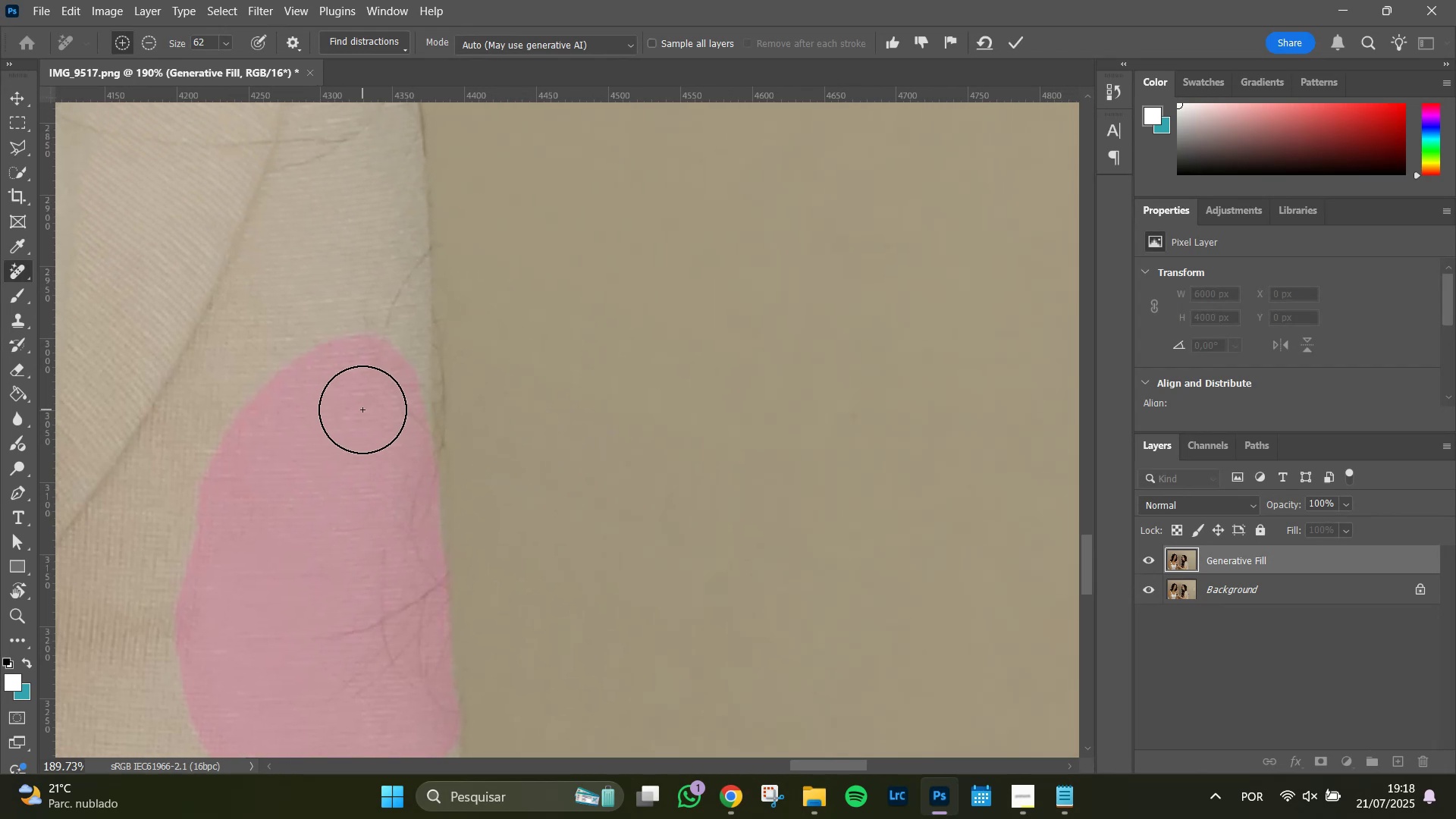 
left_click_drag(start_coordinate=[571, 273], to_coordinate=[549, 454])
 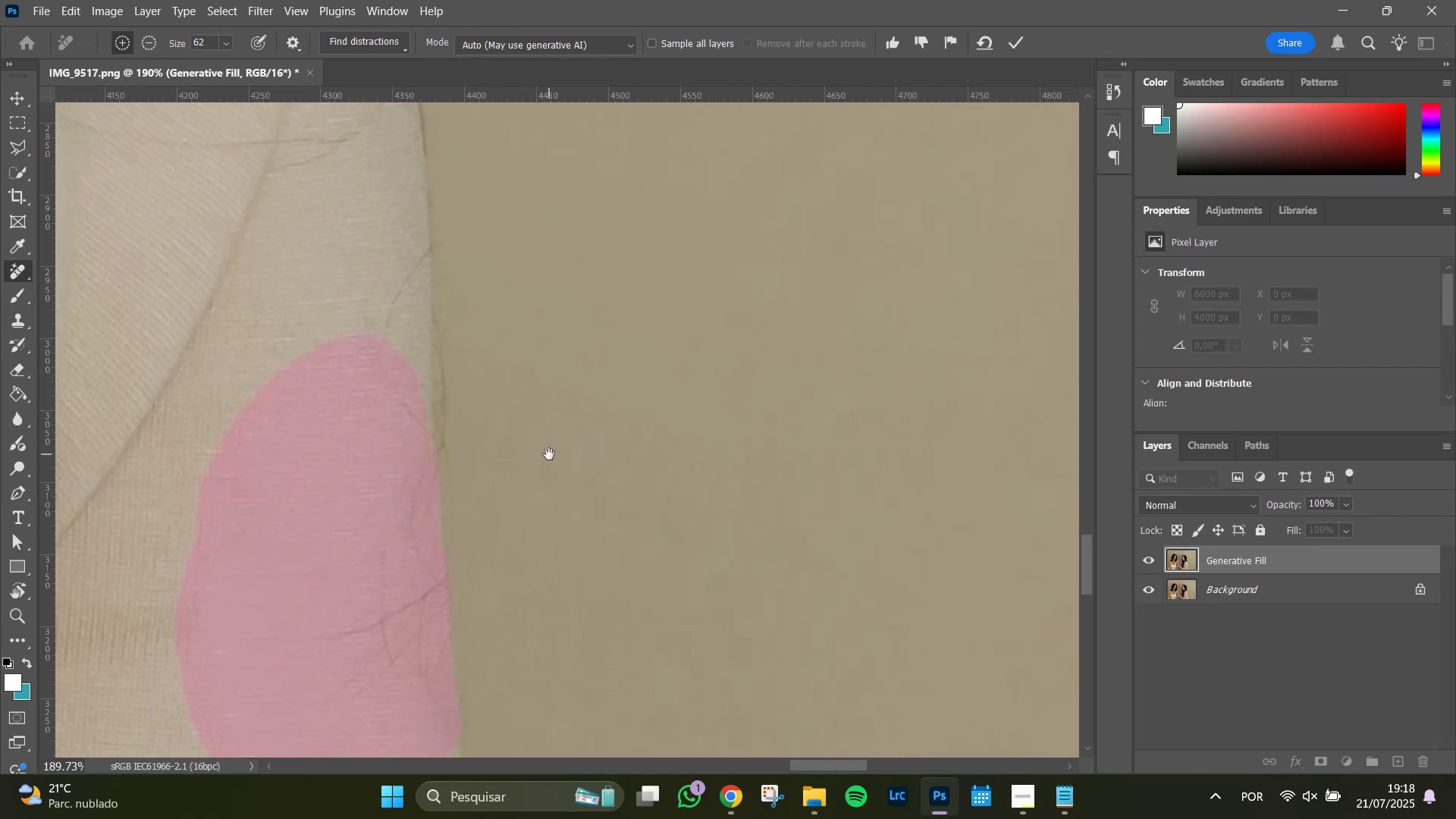 
key(Space)
 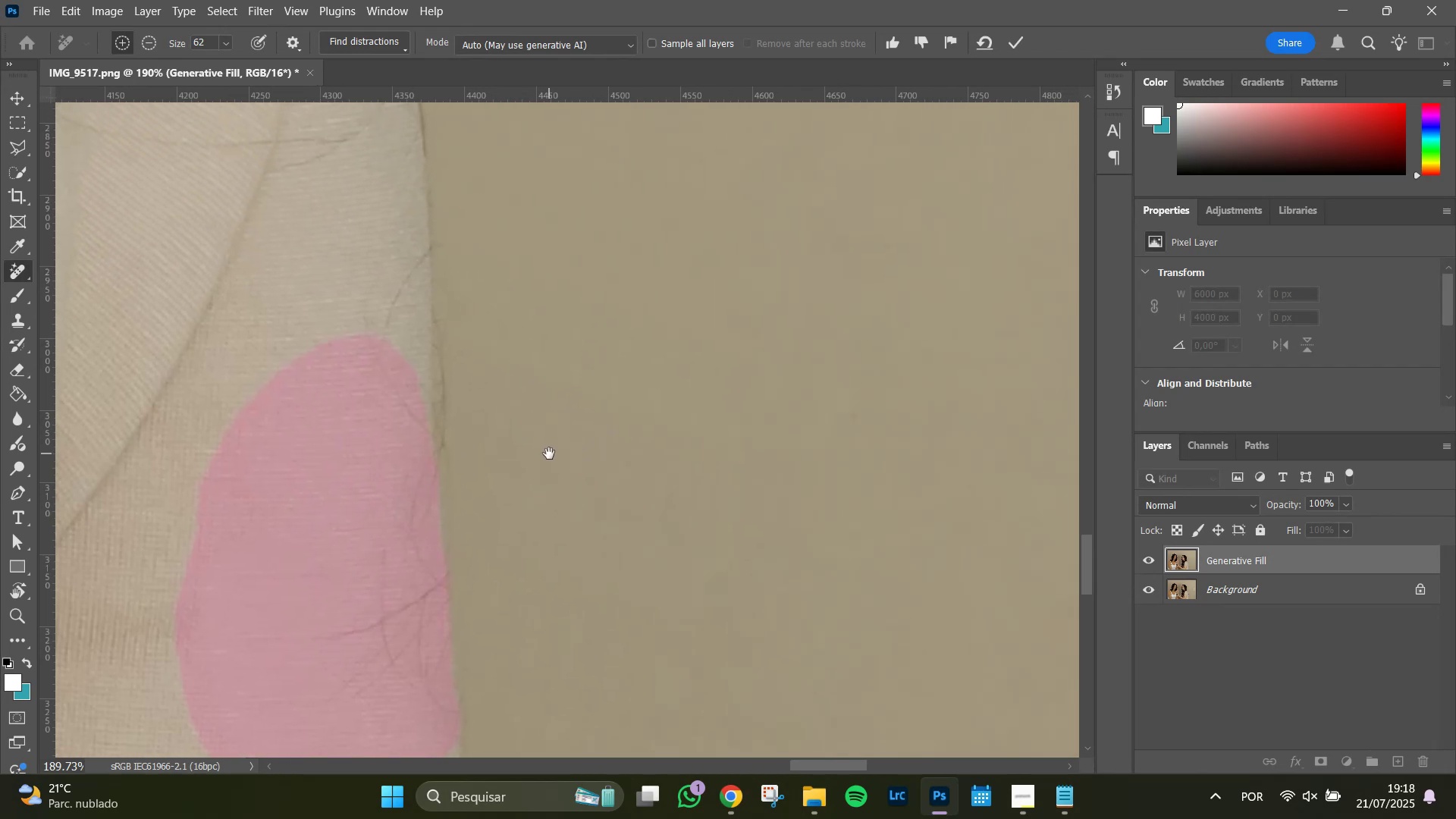 
key(Space)
 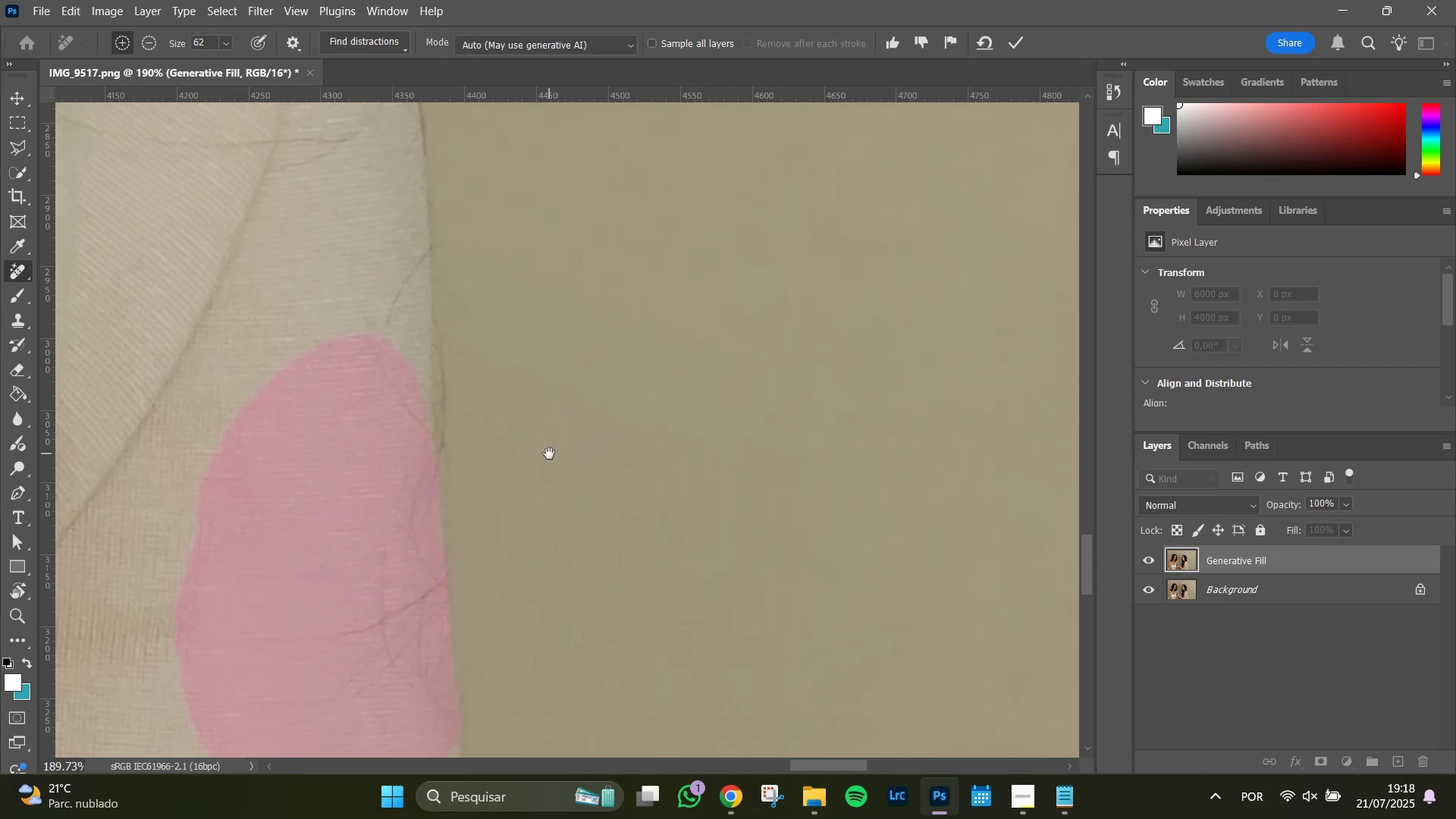 
key(Space)
 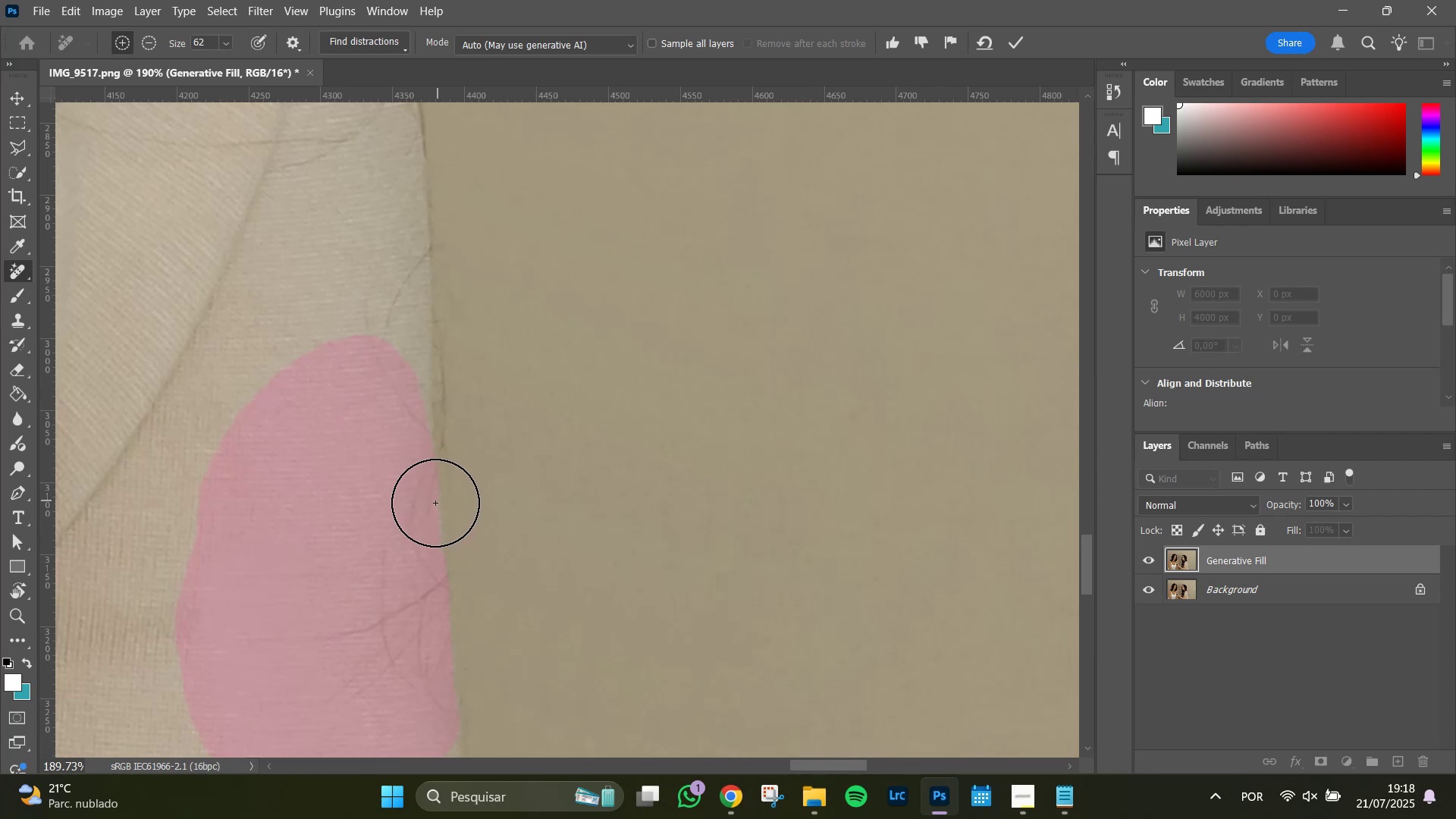 
wait(5.92)
 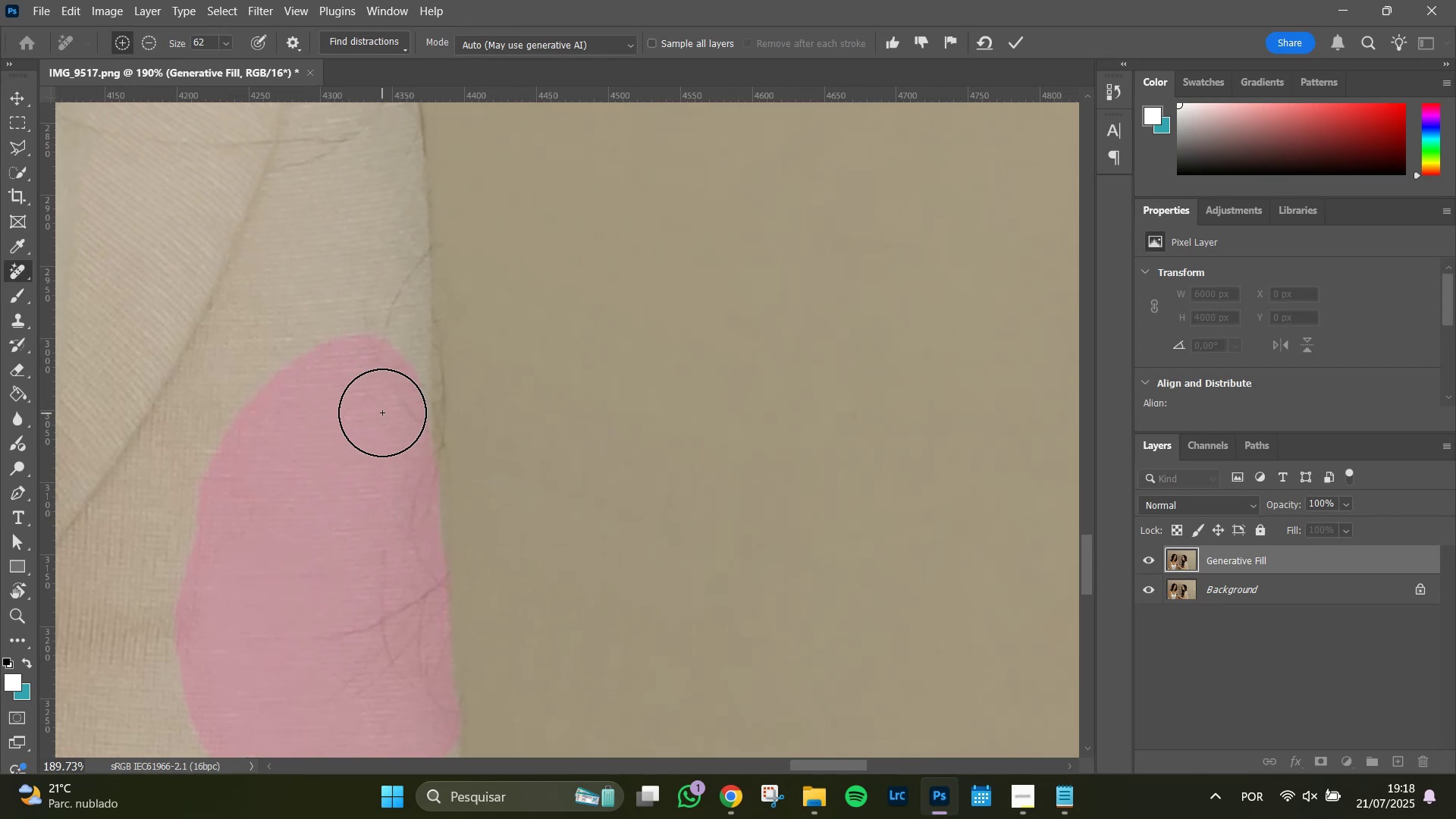 
left_click_drag(start_coordinate=[418, 479], to_coordinate=[331, 388])
 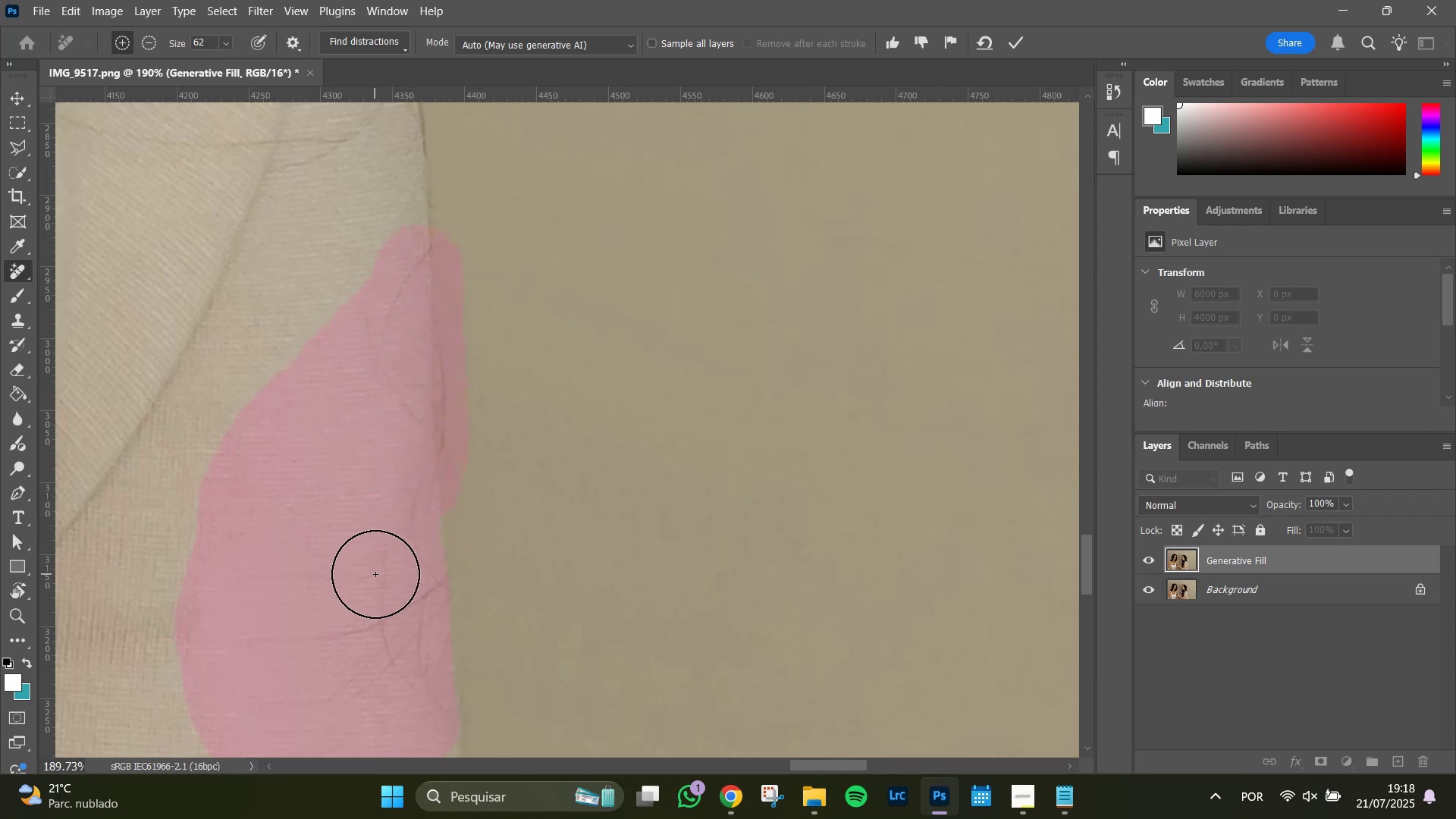 
hold_key(key=Space, duration=1.51)
 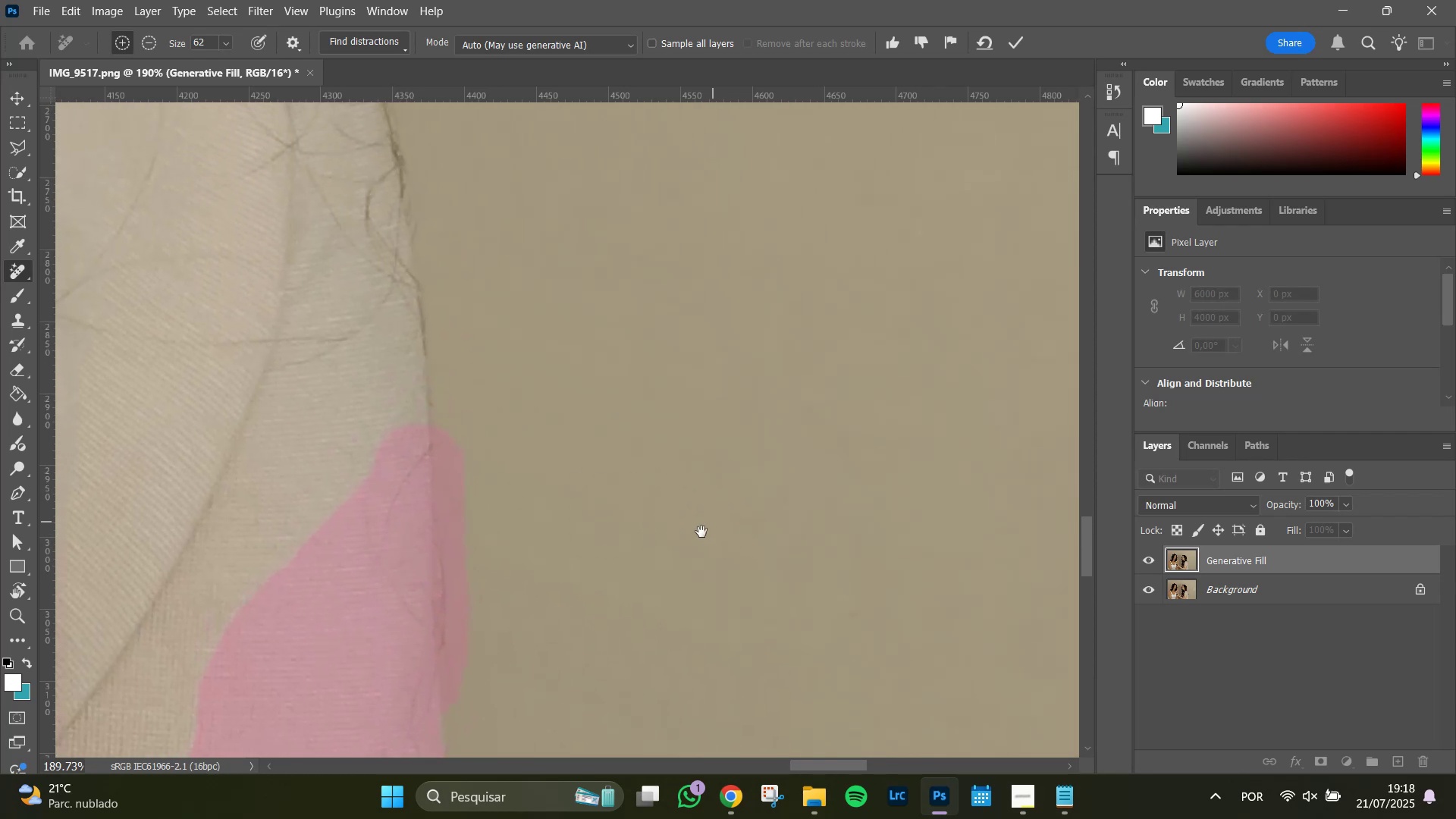 
left_click_drag(start_coordinate=[399, 334], to_coordinate=[399, 533])
 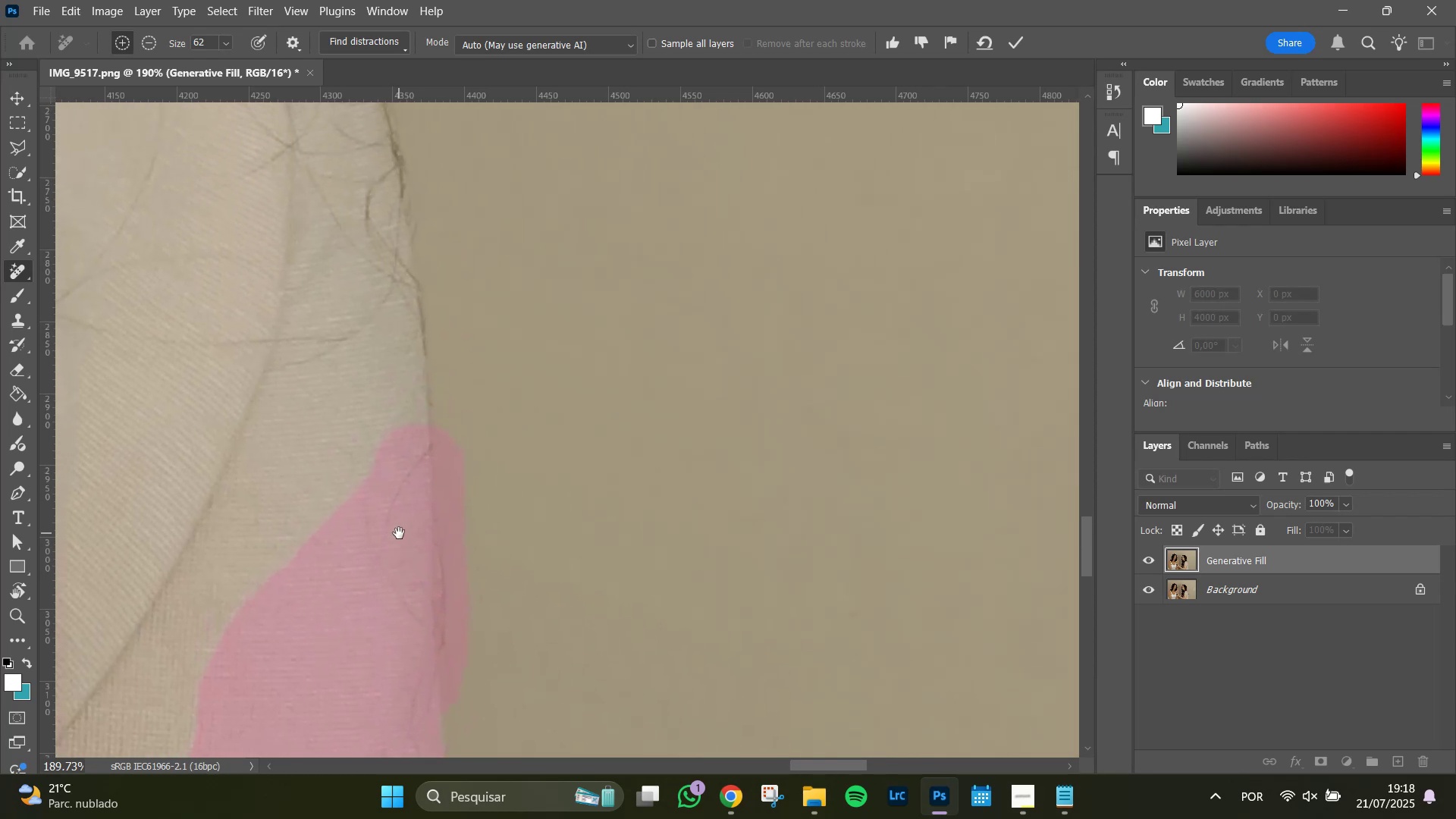 
key(Space)
 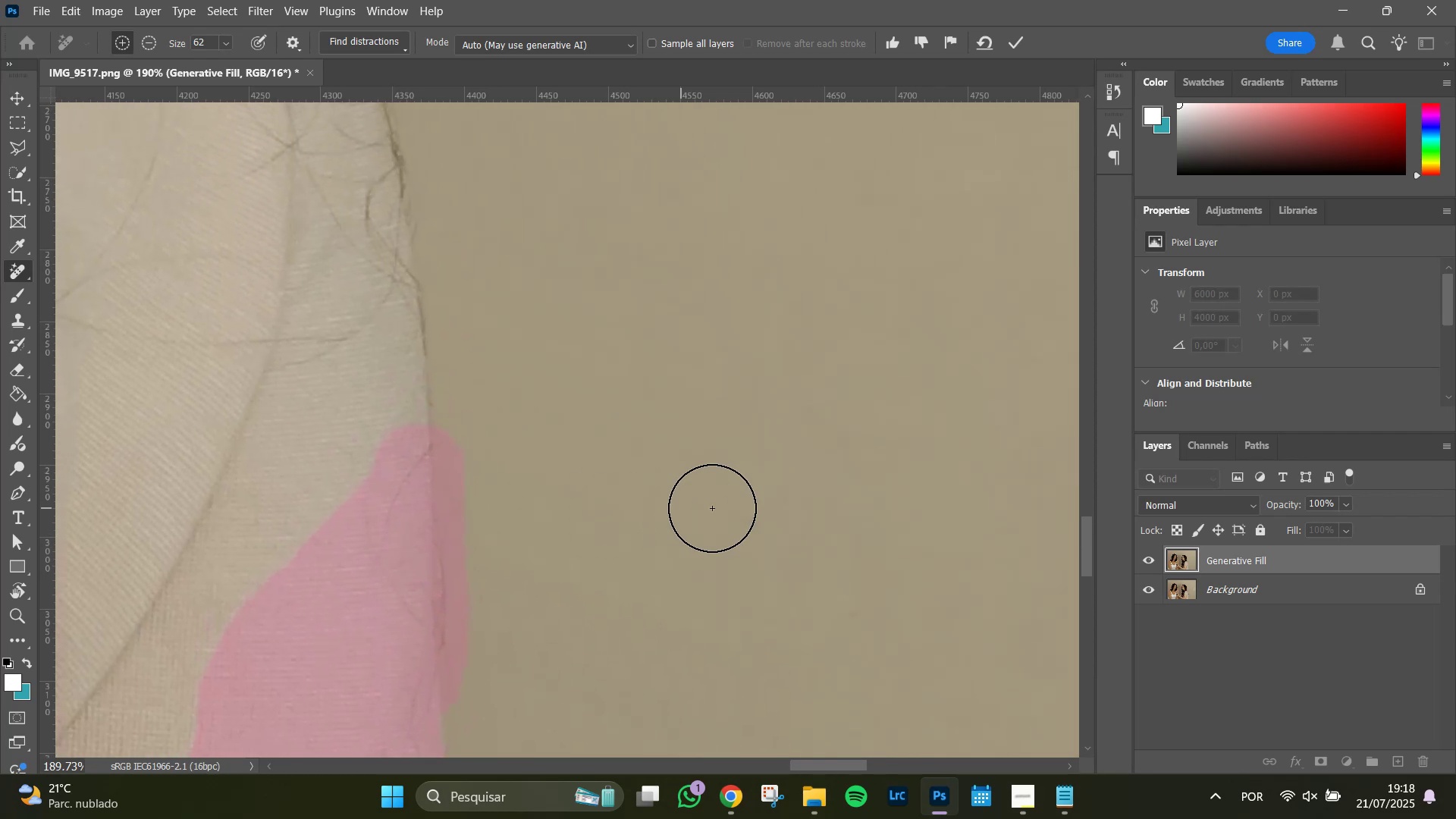 
hold_key(key=Space, duration=1.51)
 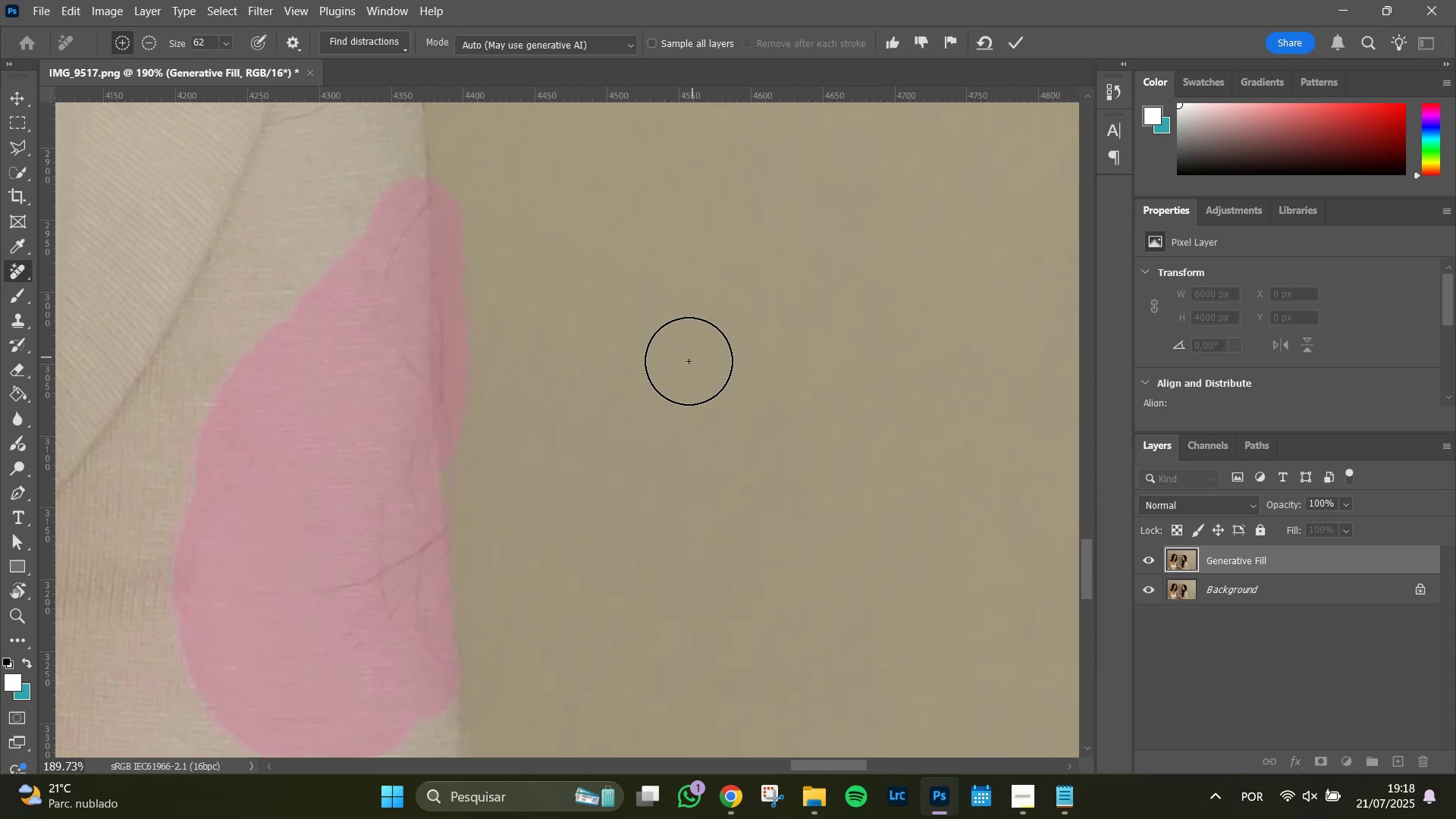 
left_click_drag(start_coordinate=[683, 548], to_coordinate=[723, 239])
 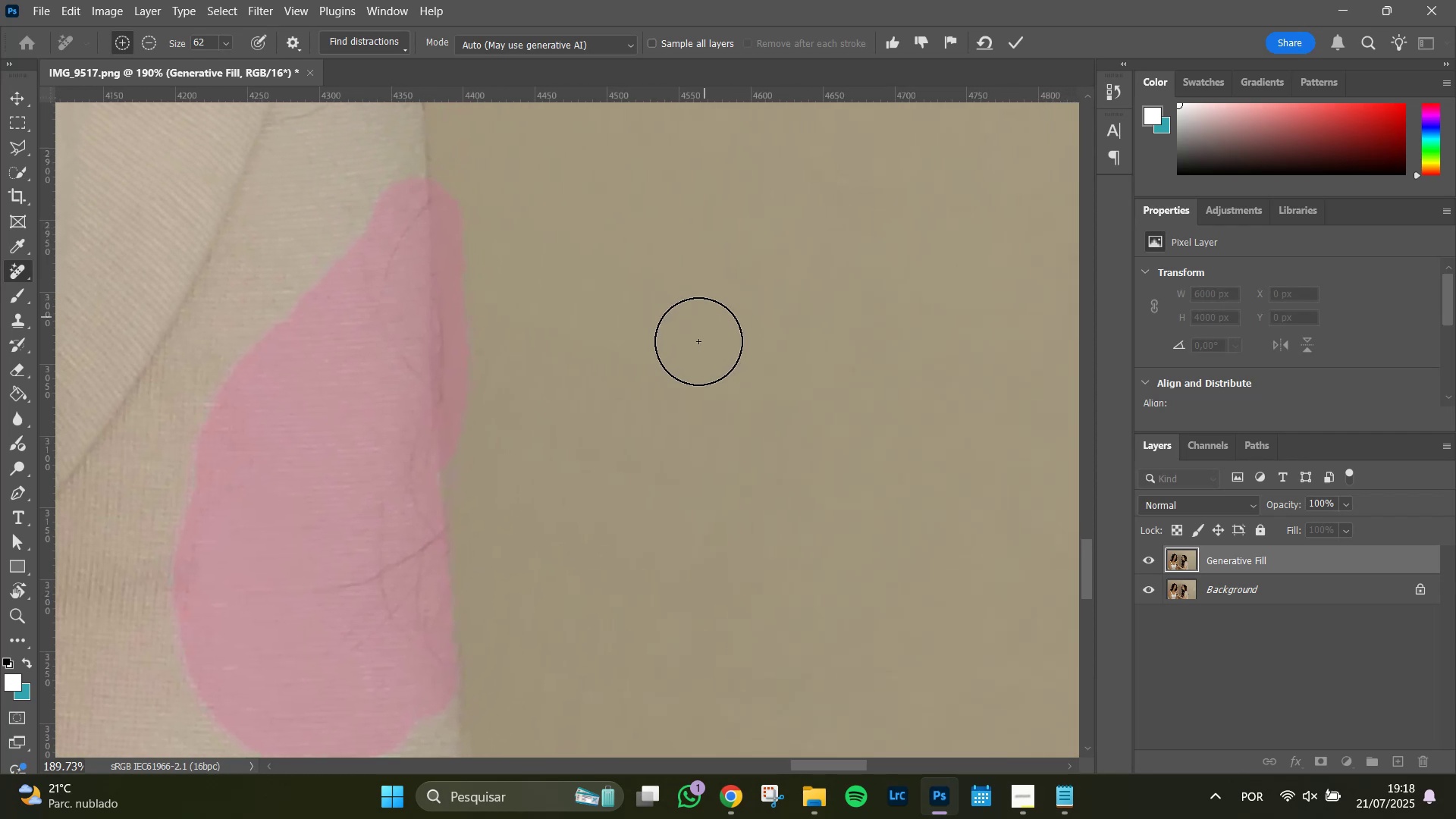 
hold_key(key=AltLeft, duration=0.87)
scroll: coordinate [682, 366], scroll_direction: down, amount: 5.0
 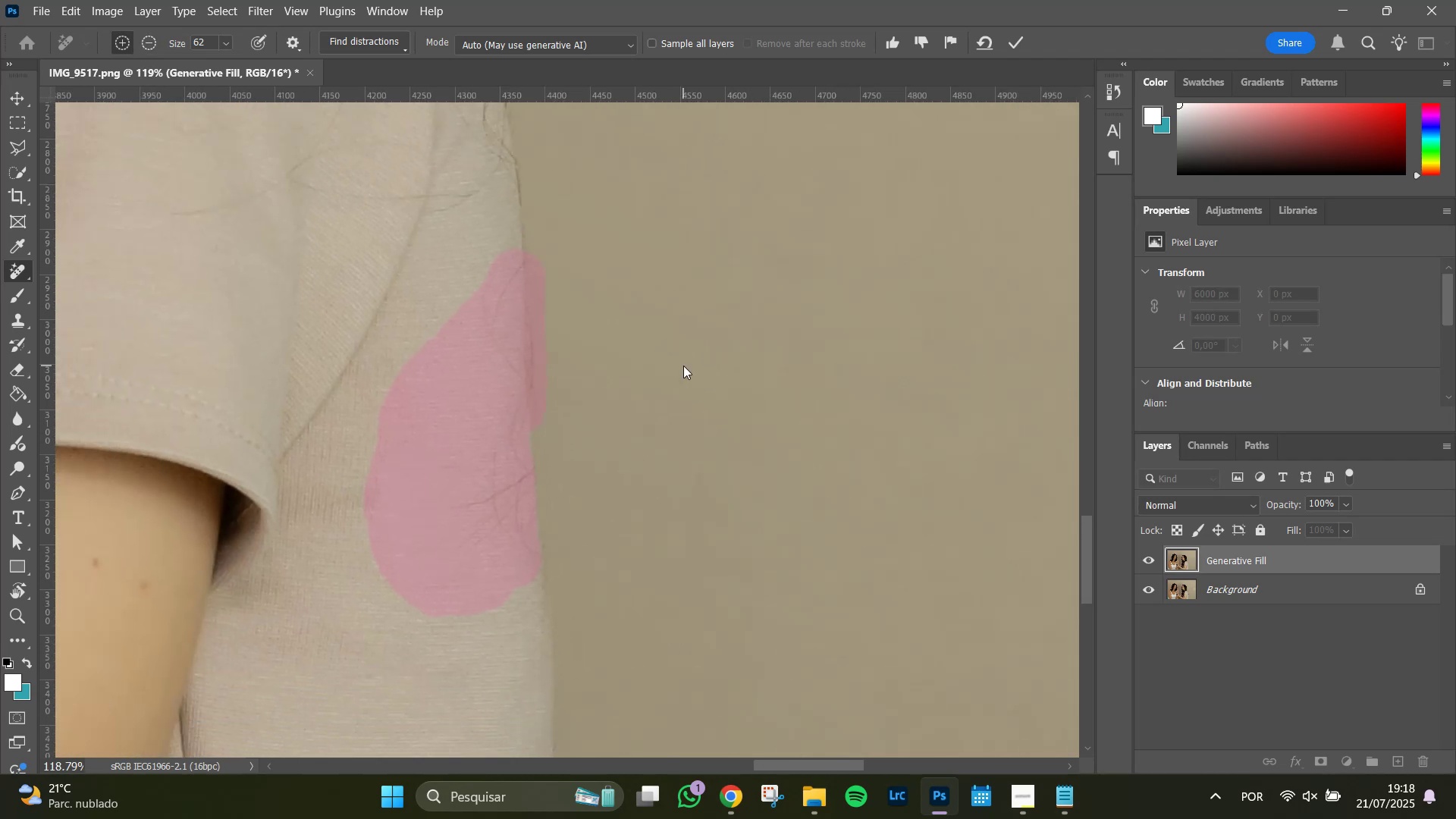 
key(Enter)
 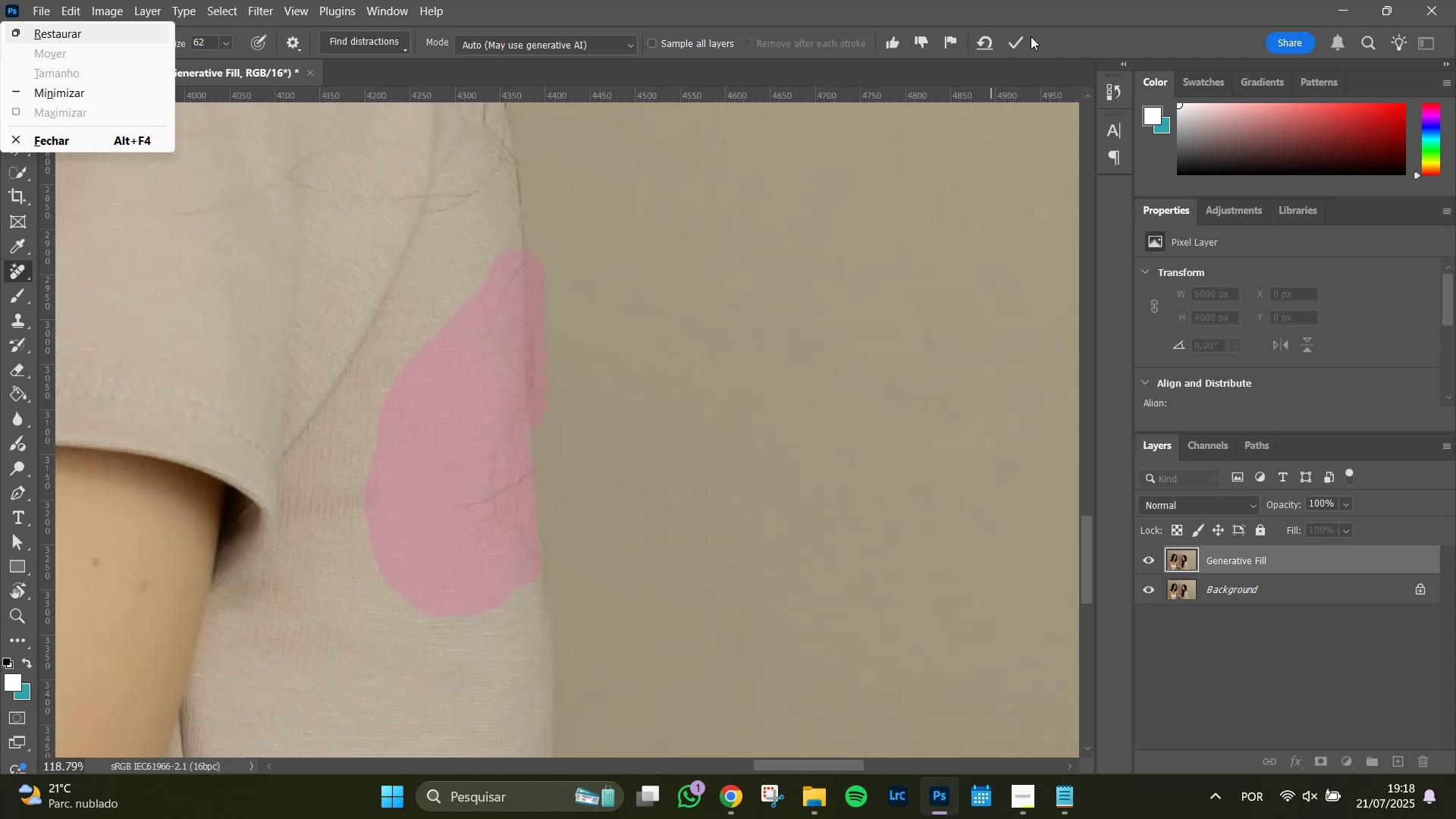 
left_click([1016, 45])
 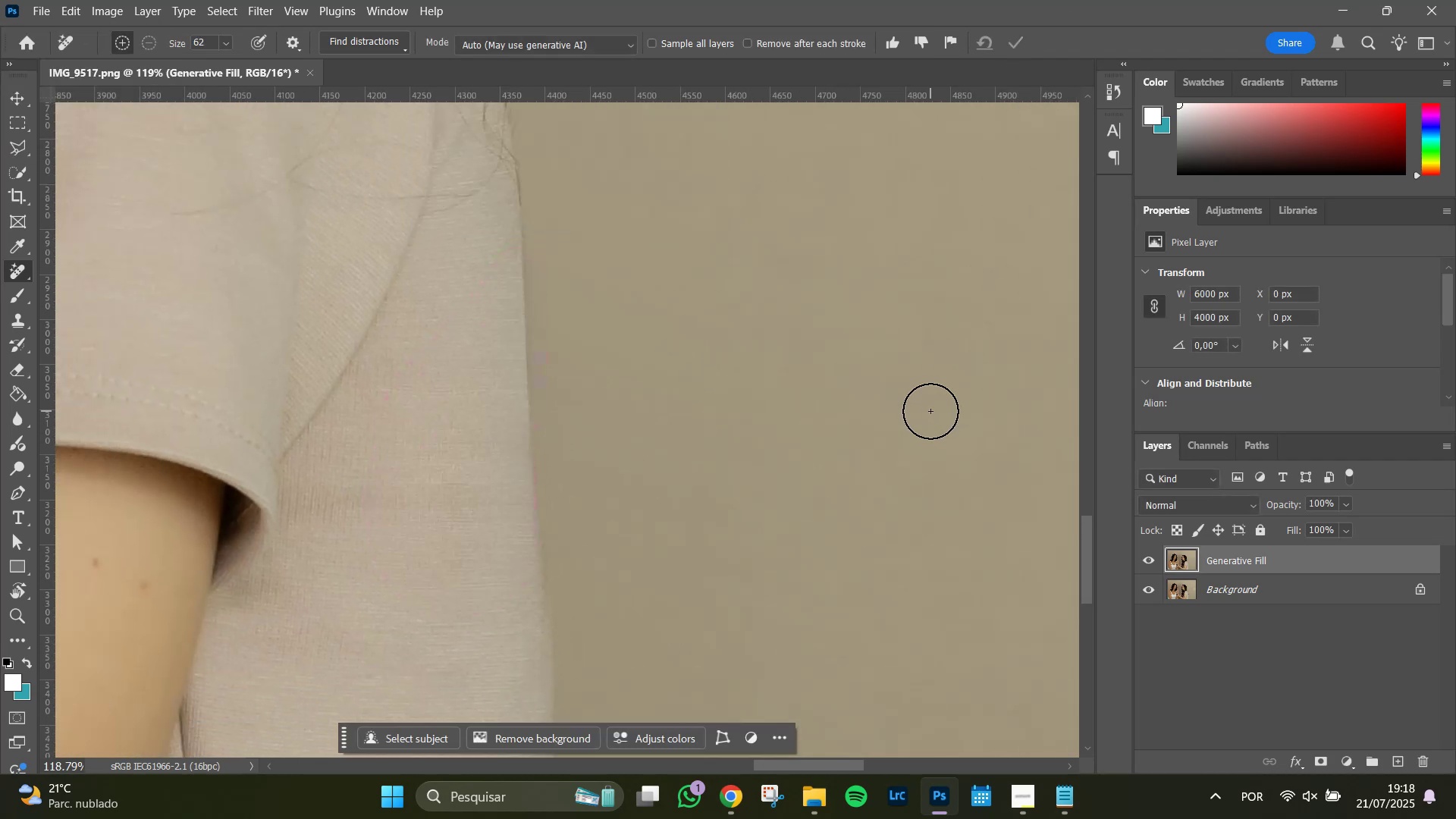 
wait(5.84)
 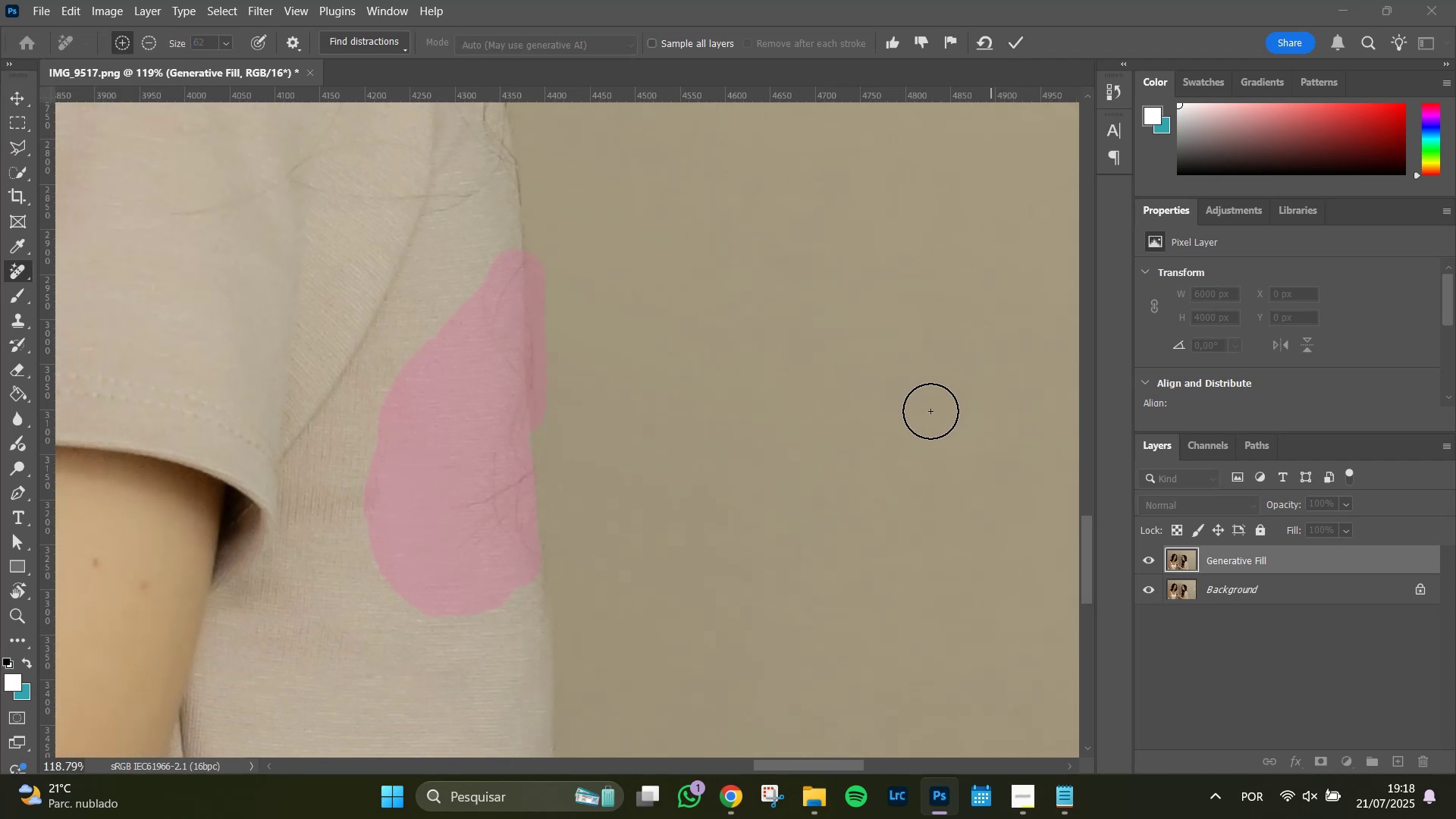 
hold_key(key=Space, duration=0.97)
 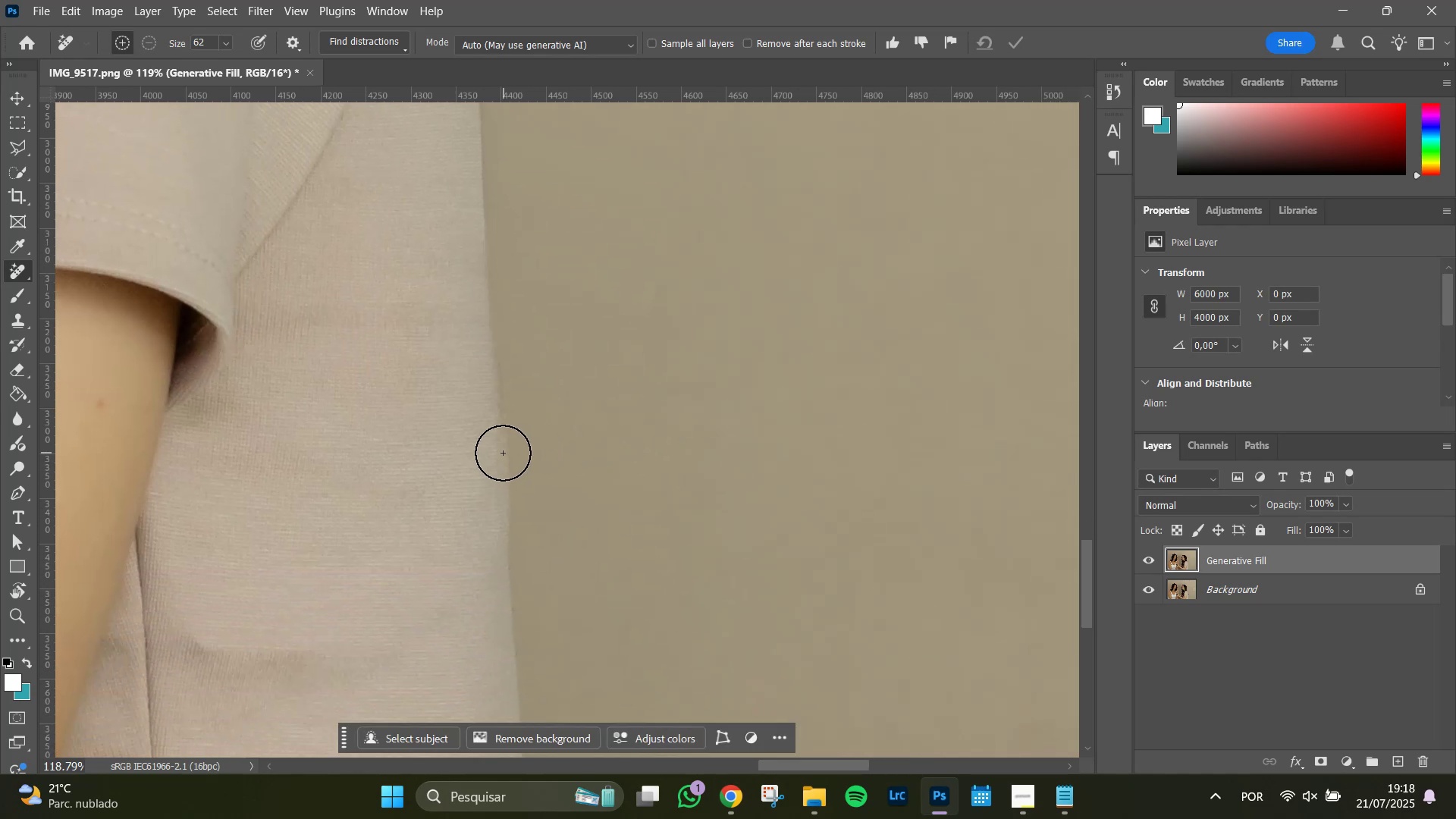 
left_click_drag(start_coordinate=[785, 583], to_coordinate=[741, 402])
 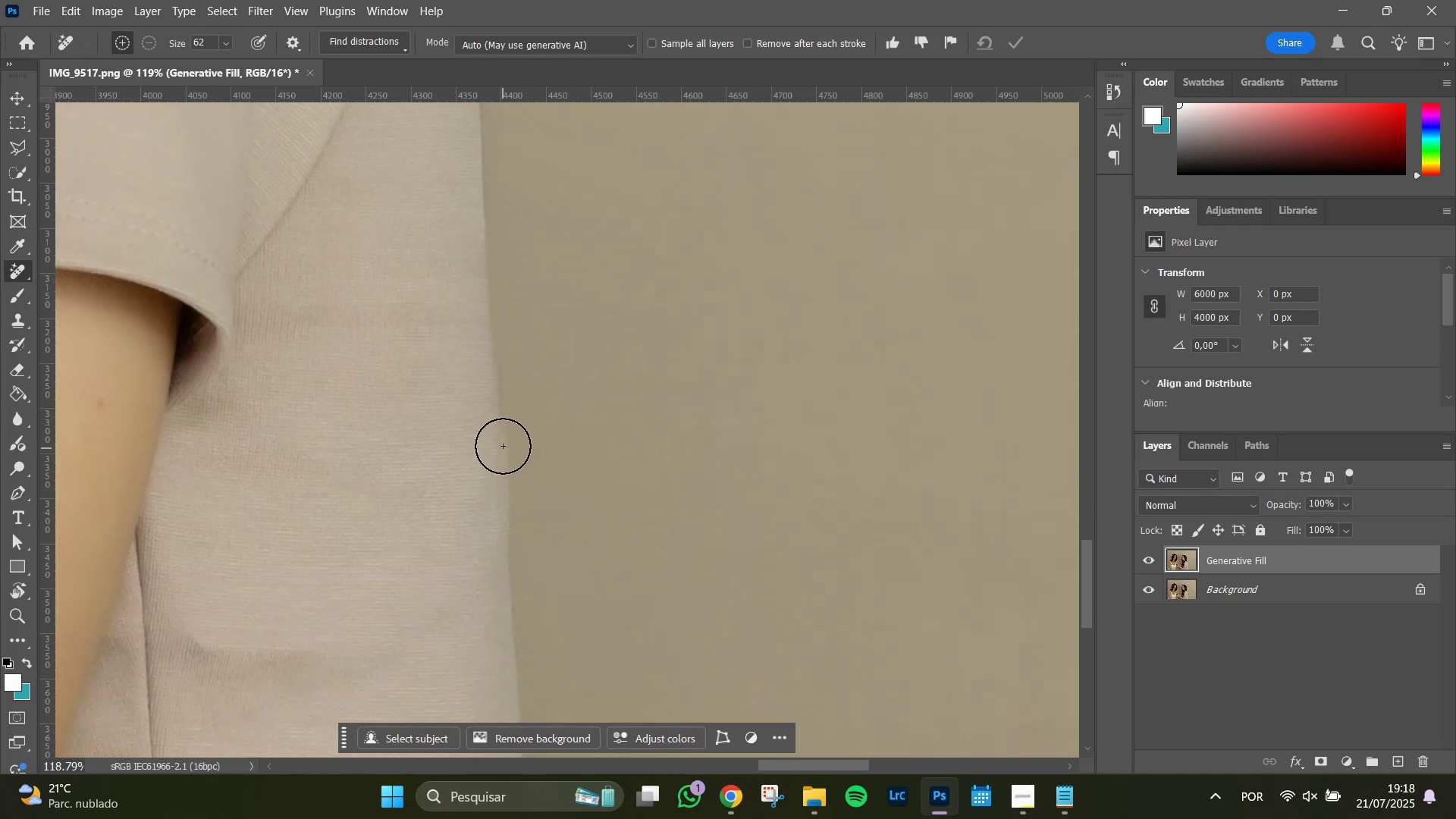 
left_click_drag(start_coordinate=[503, 442], to_coordinate=[510, 576])
 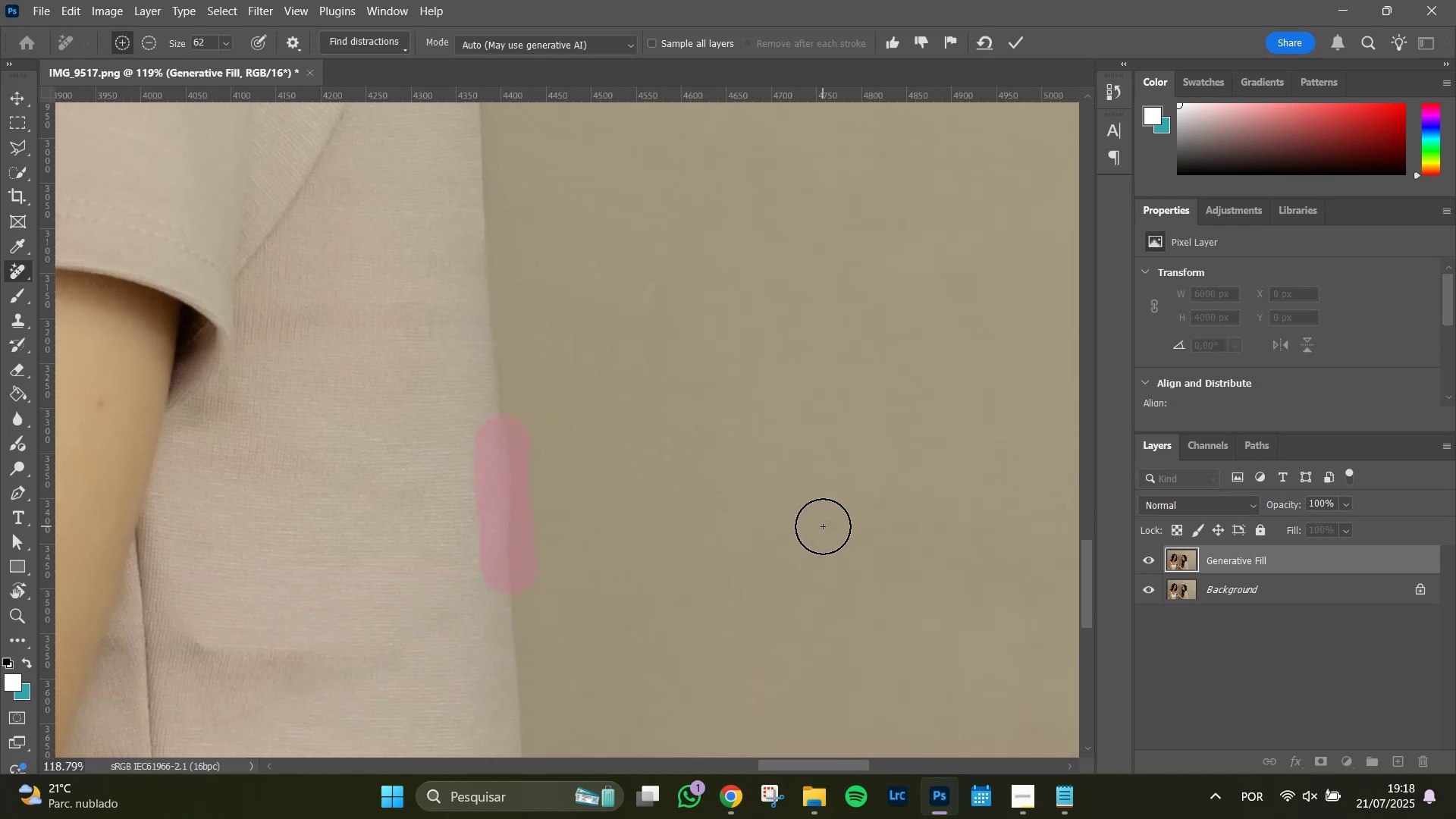 
hold_key(key=Enter, duration=15.18)
 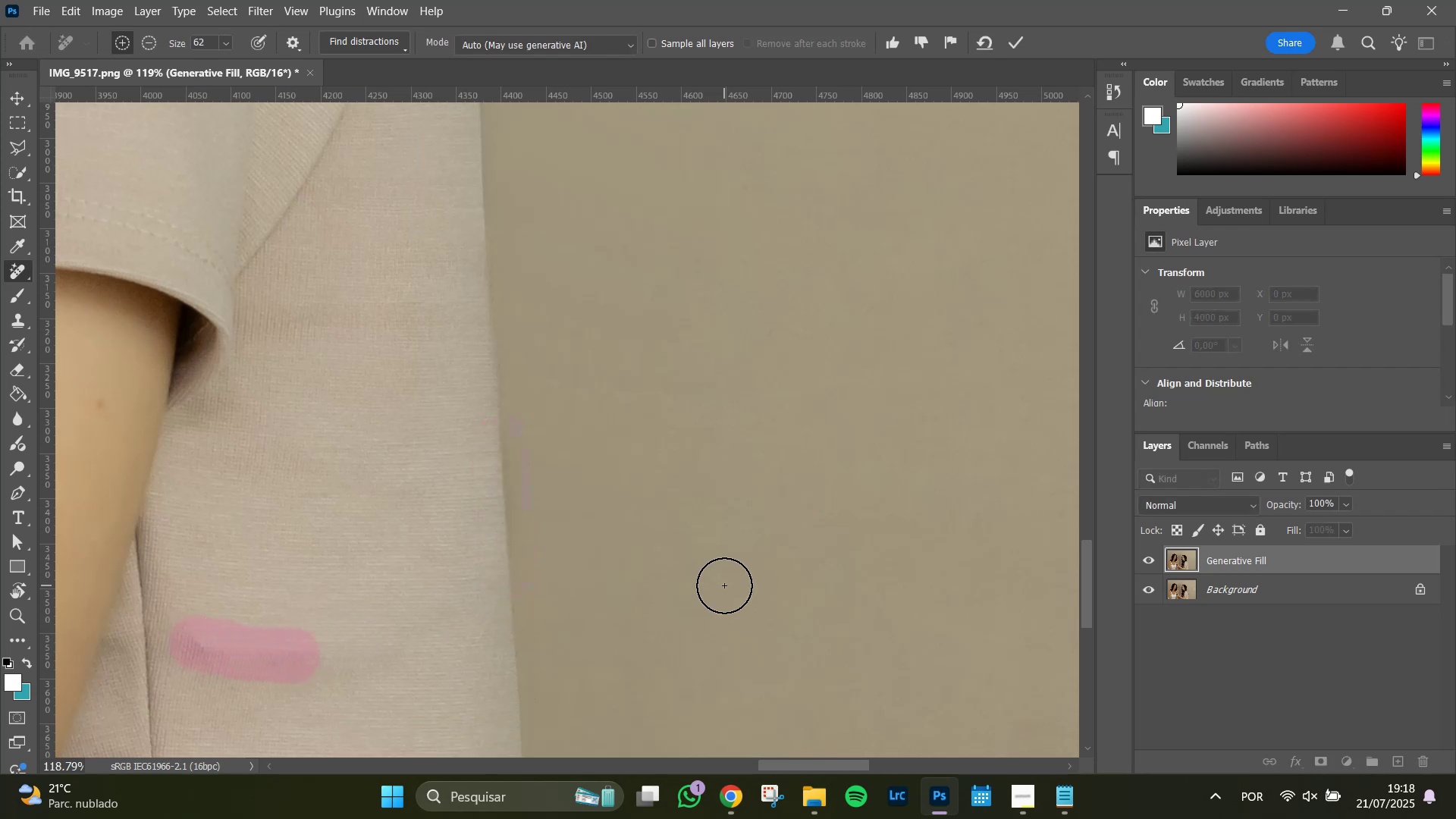 
left_click_drag(start_coordinate=[197, 642], to_coordinate=[303, 656])
 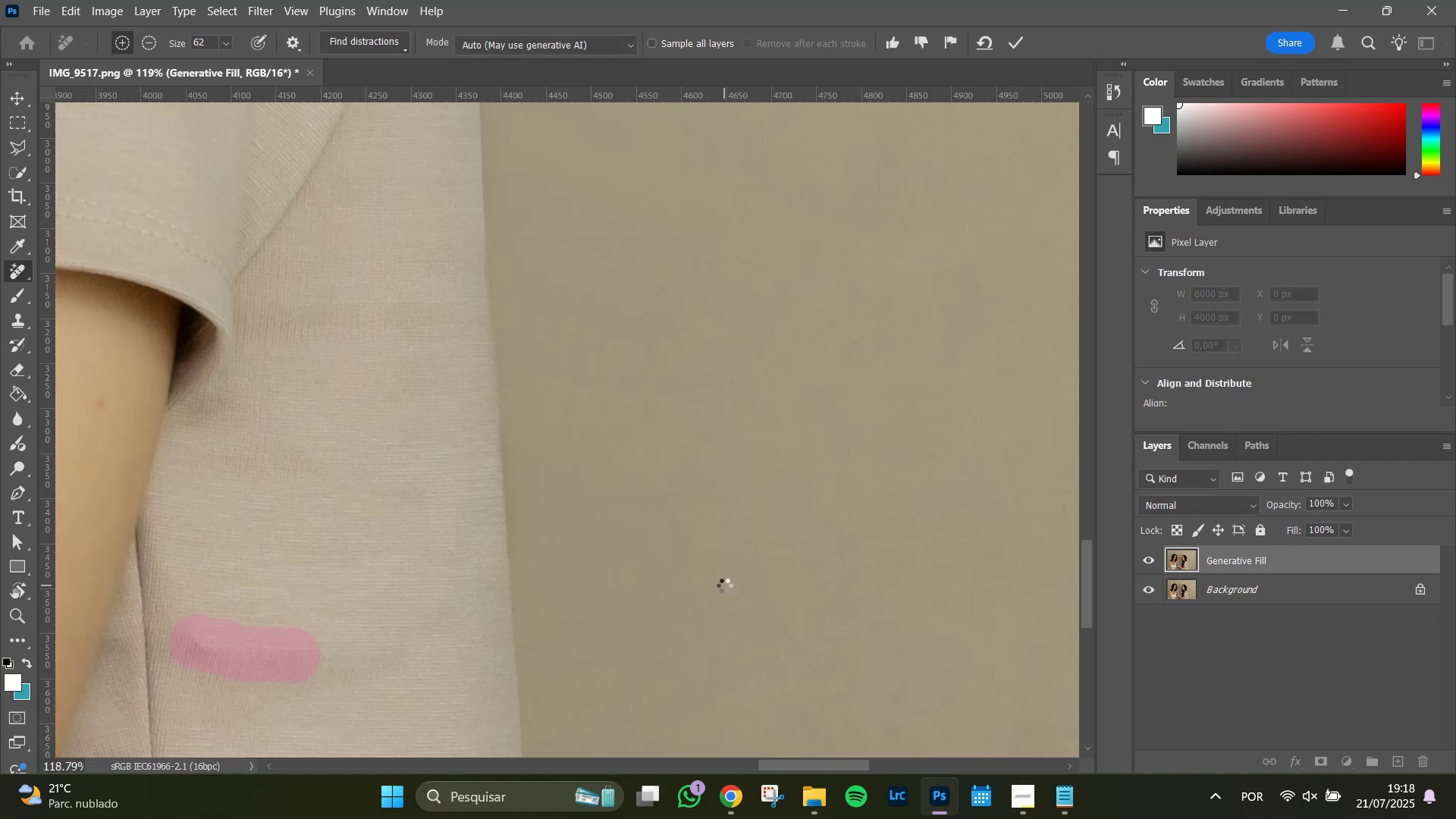 
key(Alt+Tab)
 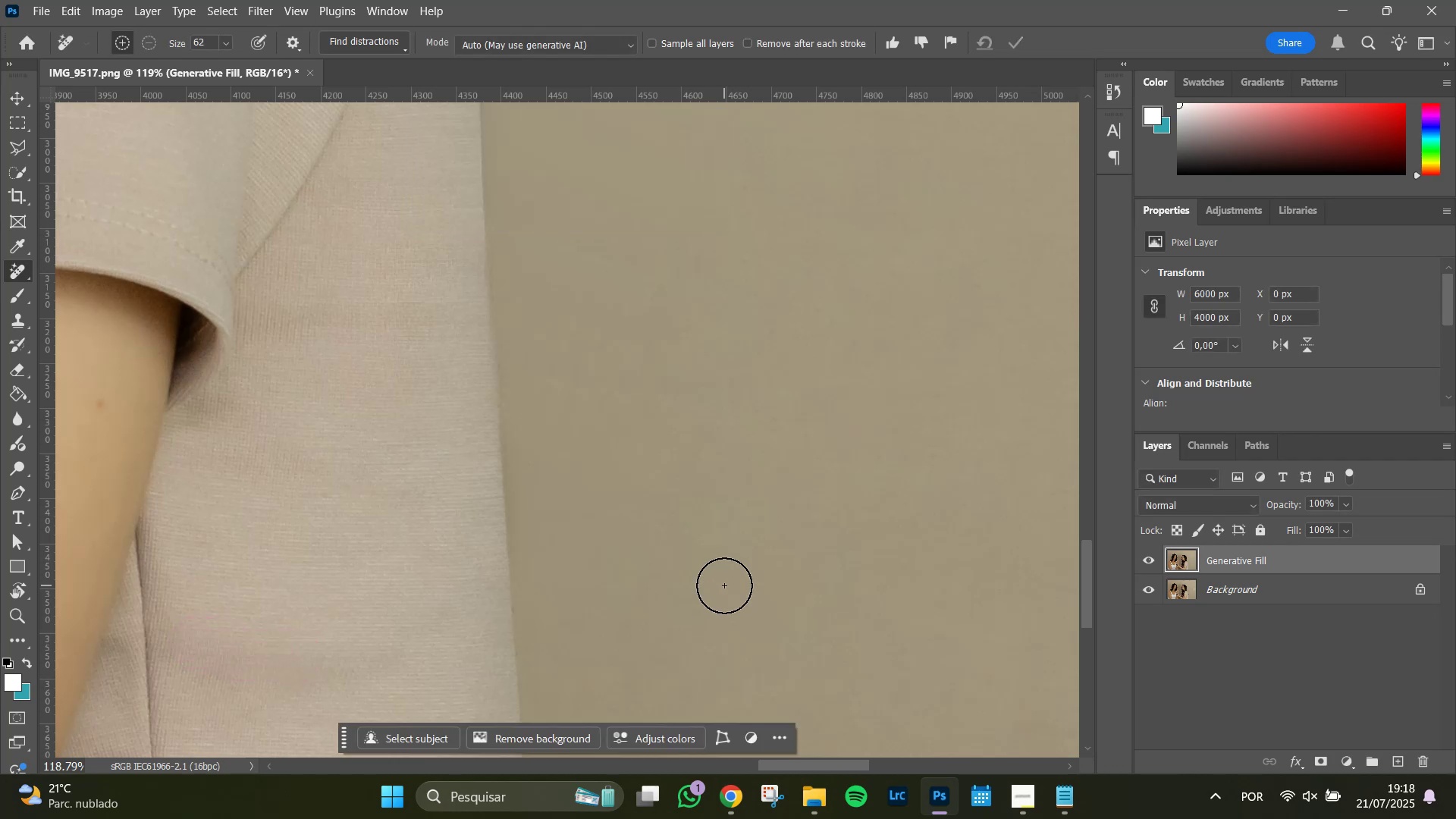 
wait(6.61)
 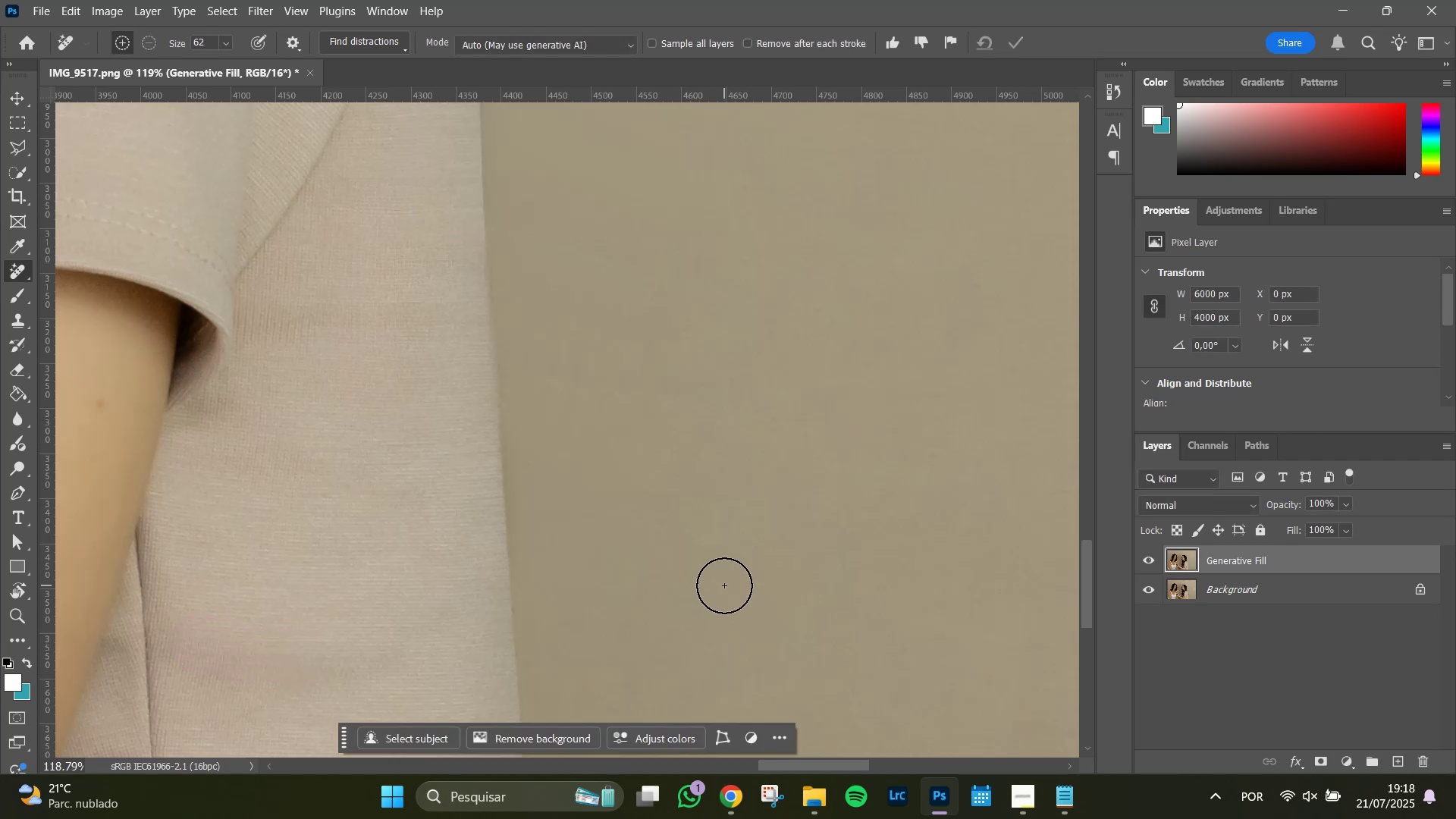 
key(Alt+Tab)
 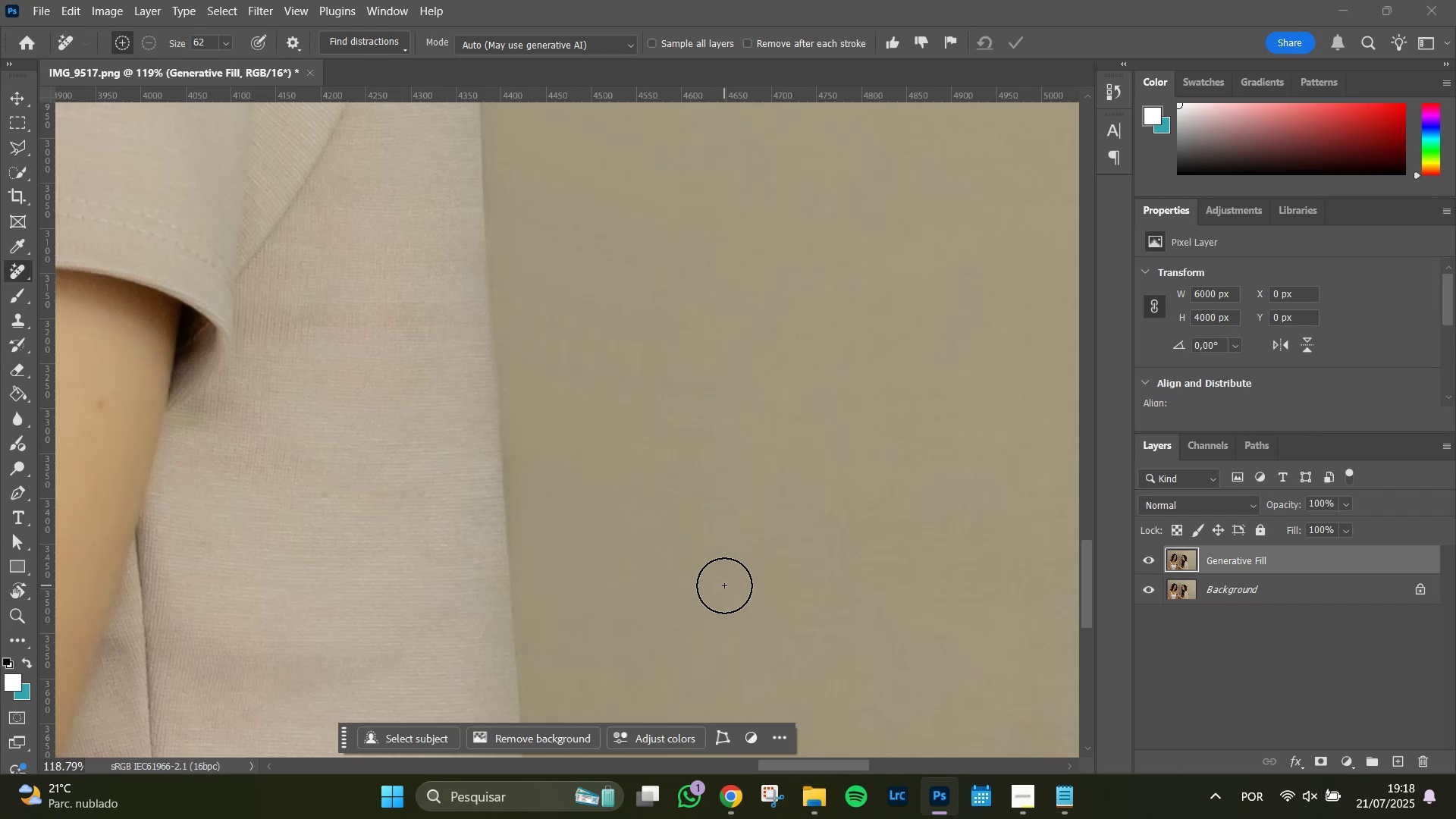 
hold_key(key=Tab, duration=0.99)
 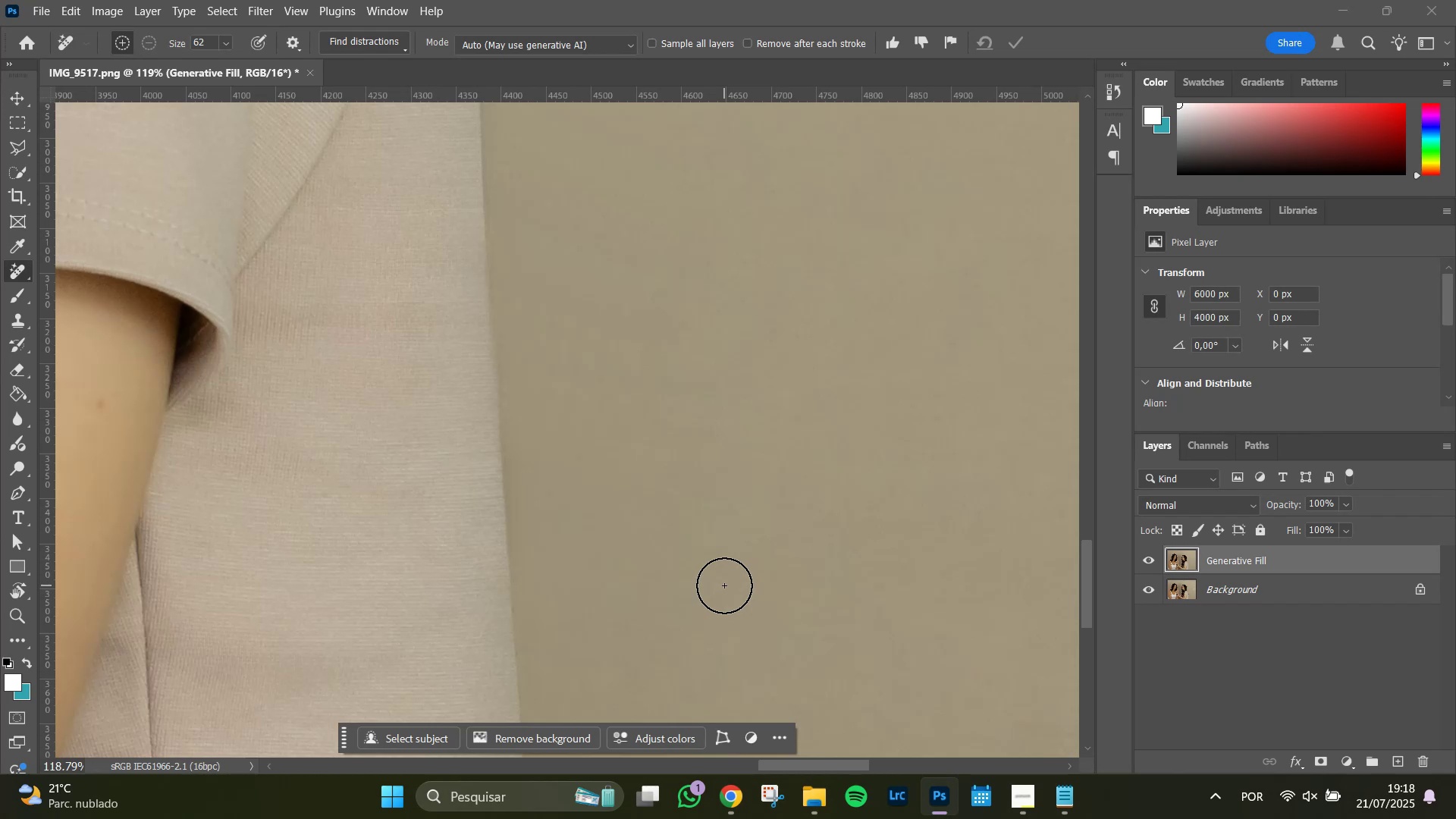 
key(Alt+Tab)
 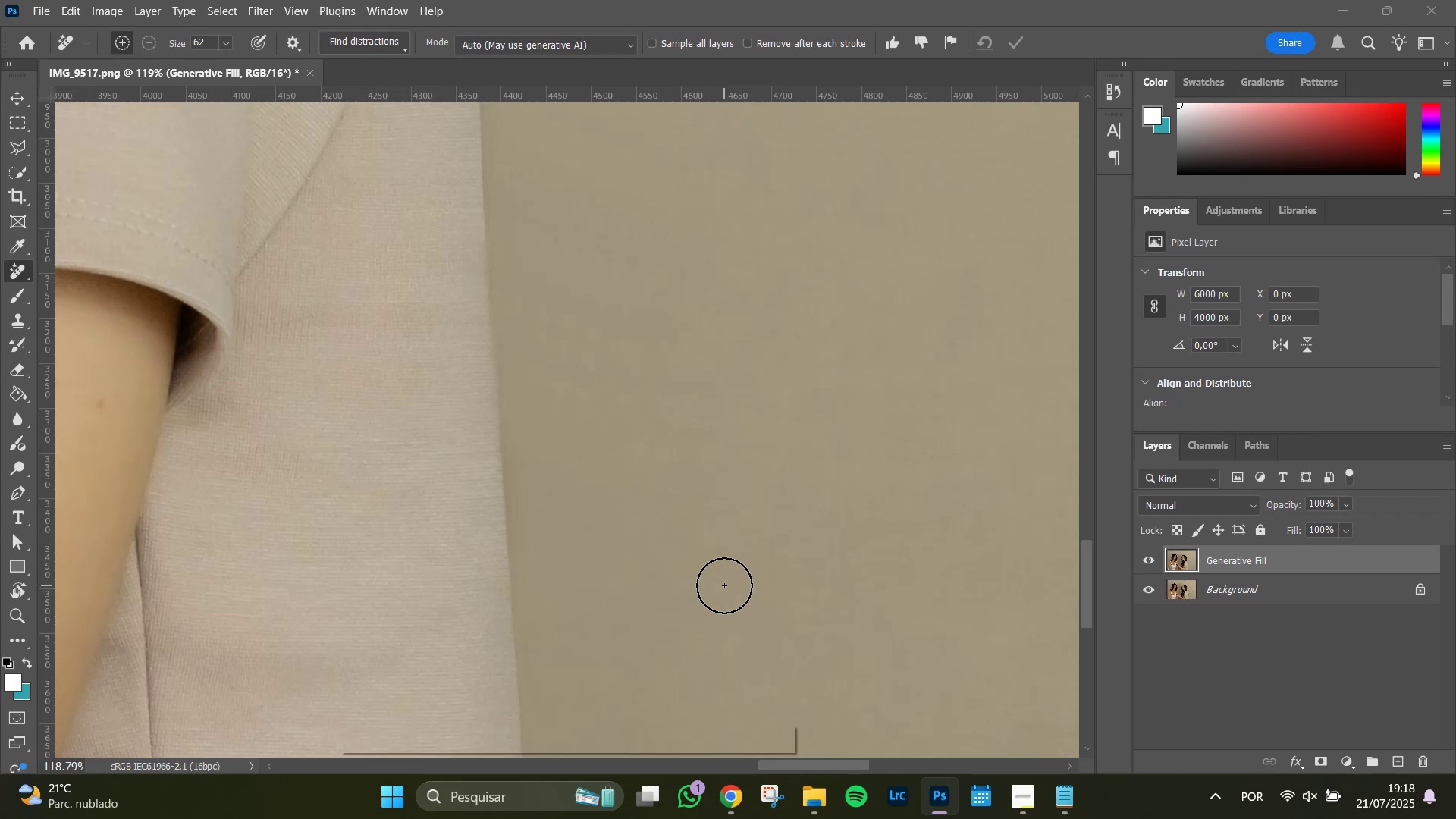 
key(Alt+Tab)
 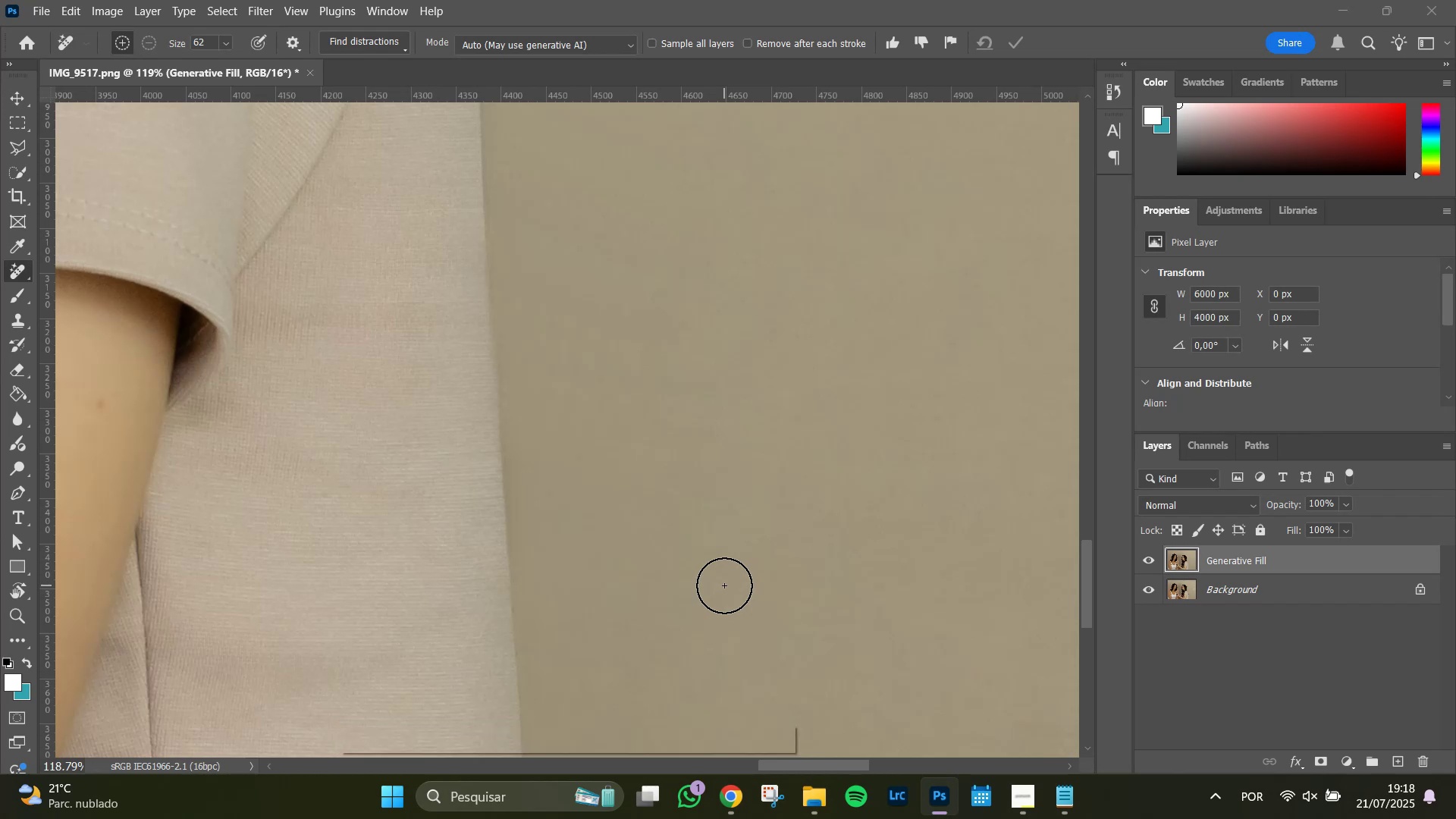 
key(Alt+Tab)
 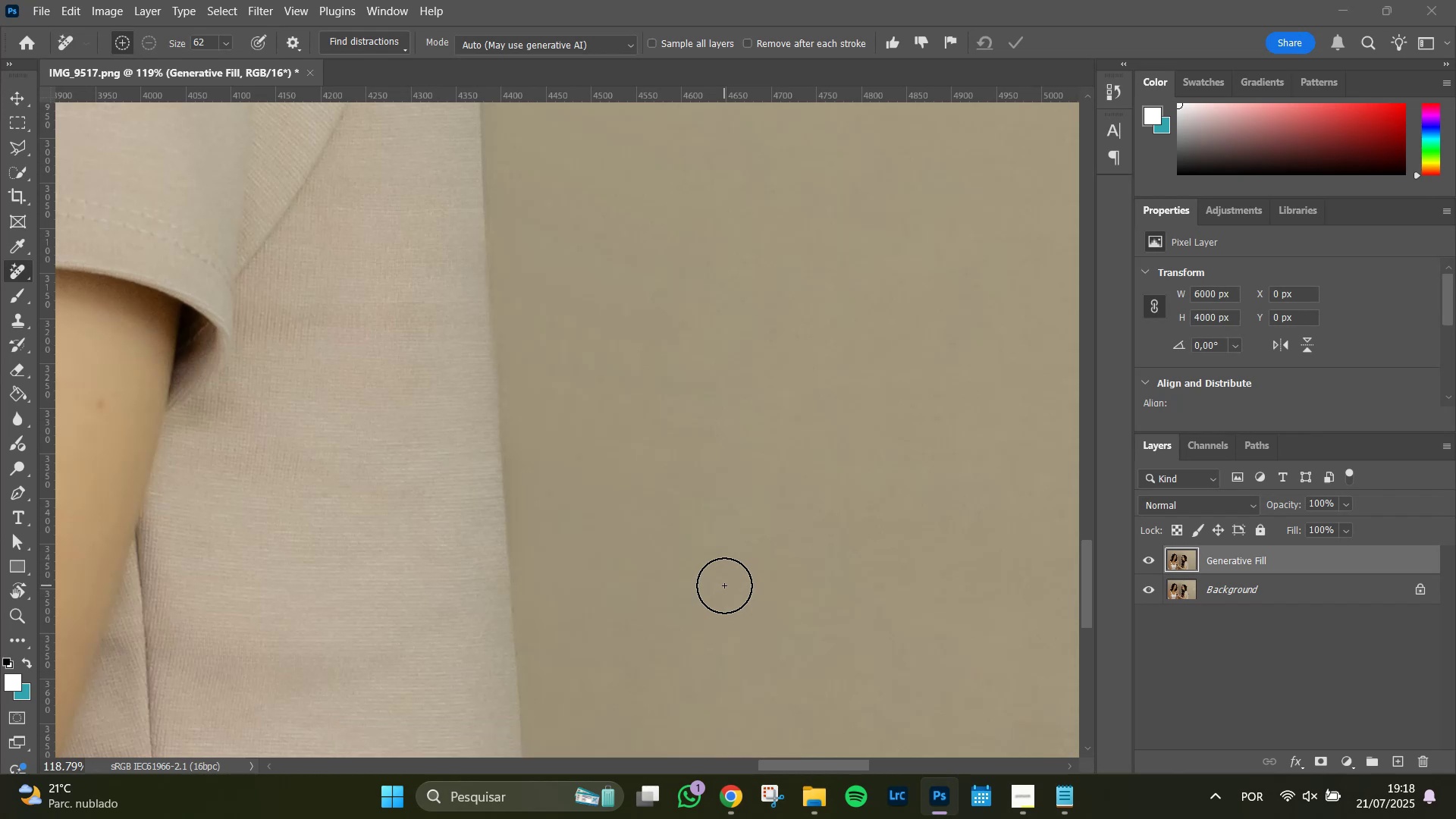 
key(Alt+Tab)
 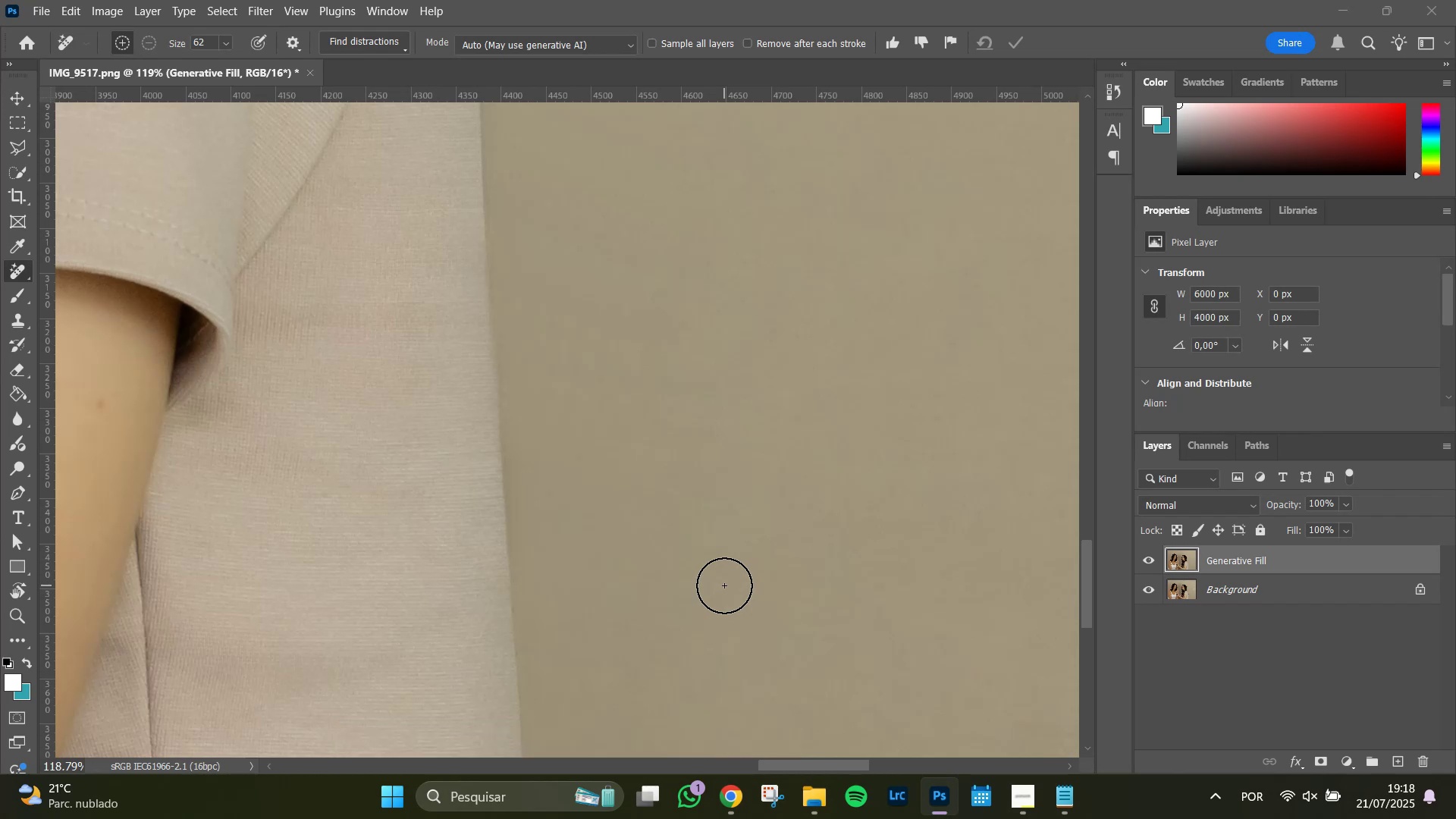 
key(Alt+Tab)
 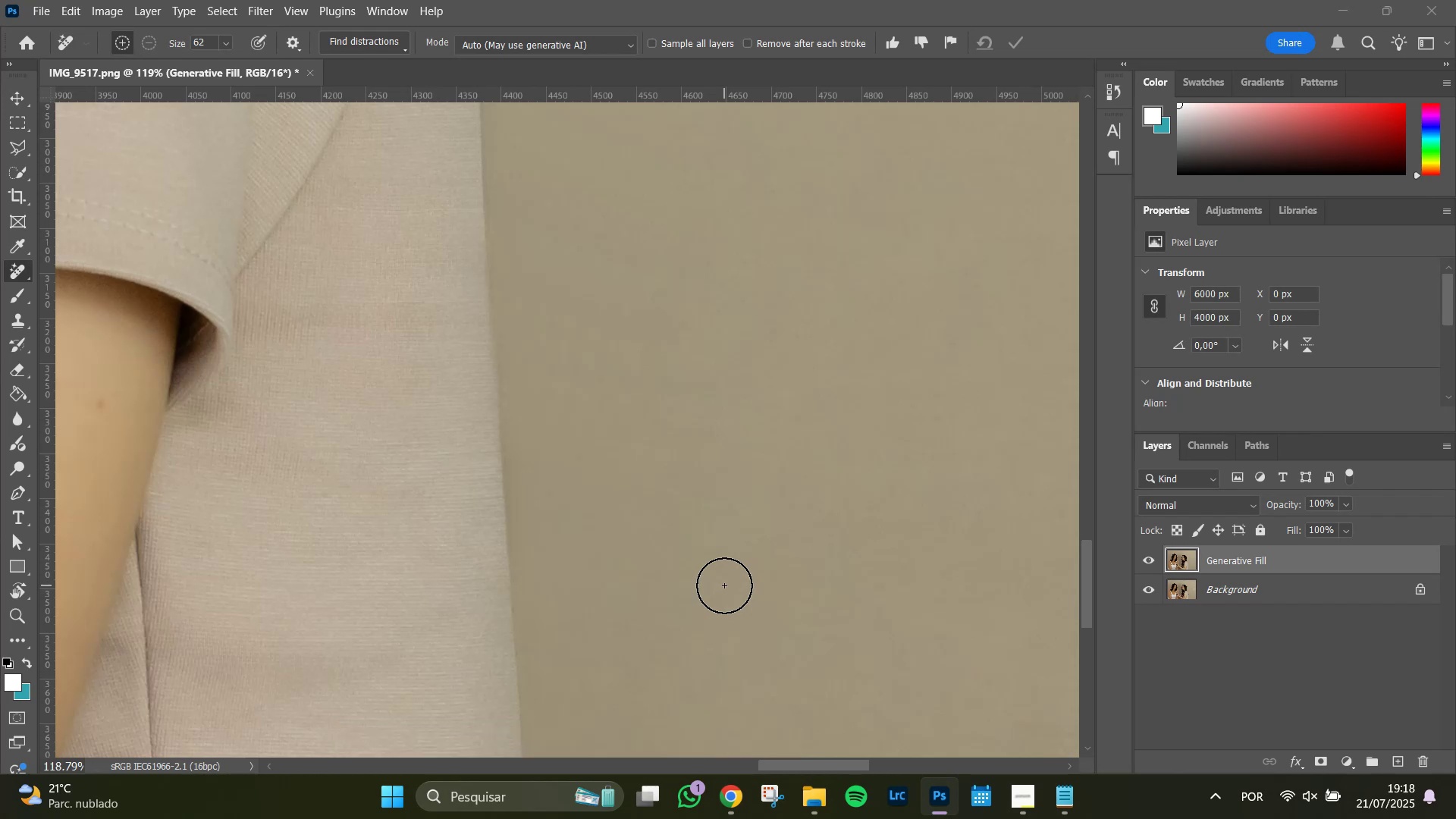 
key(Alt+Tab)
 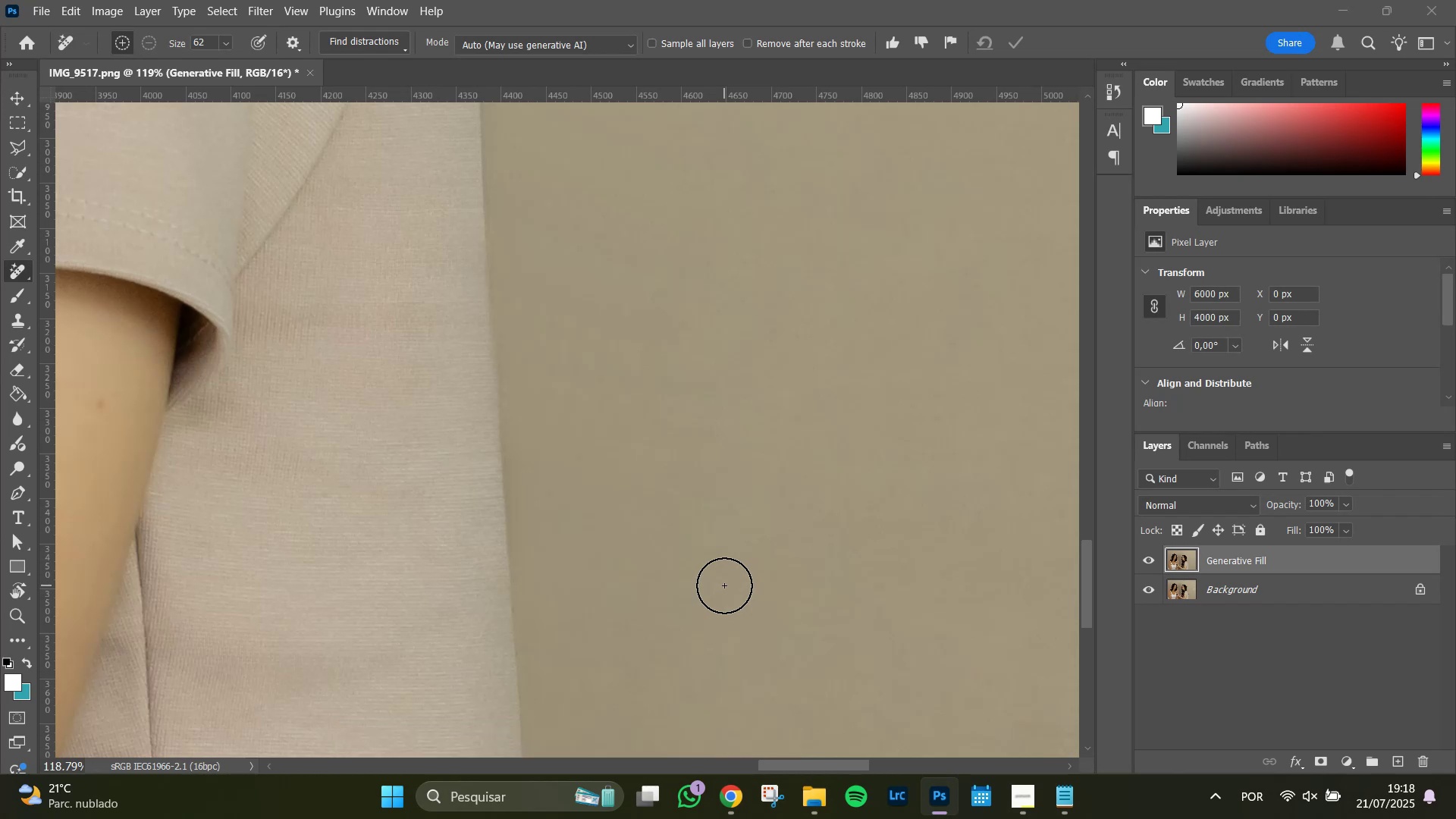 
hold_key(key=Tab, duration=0.35)
 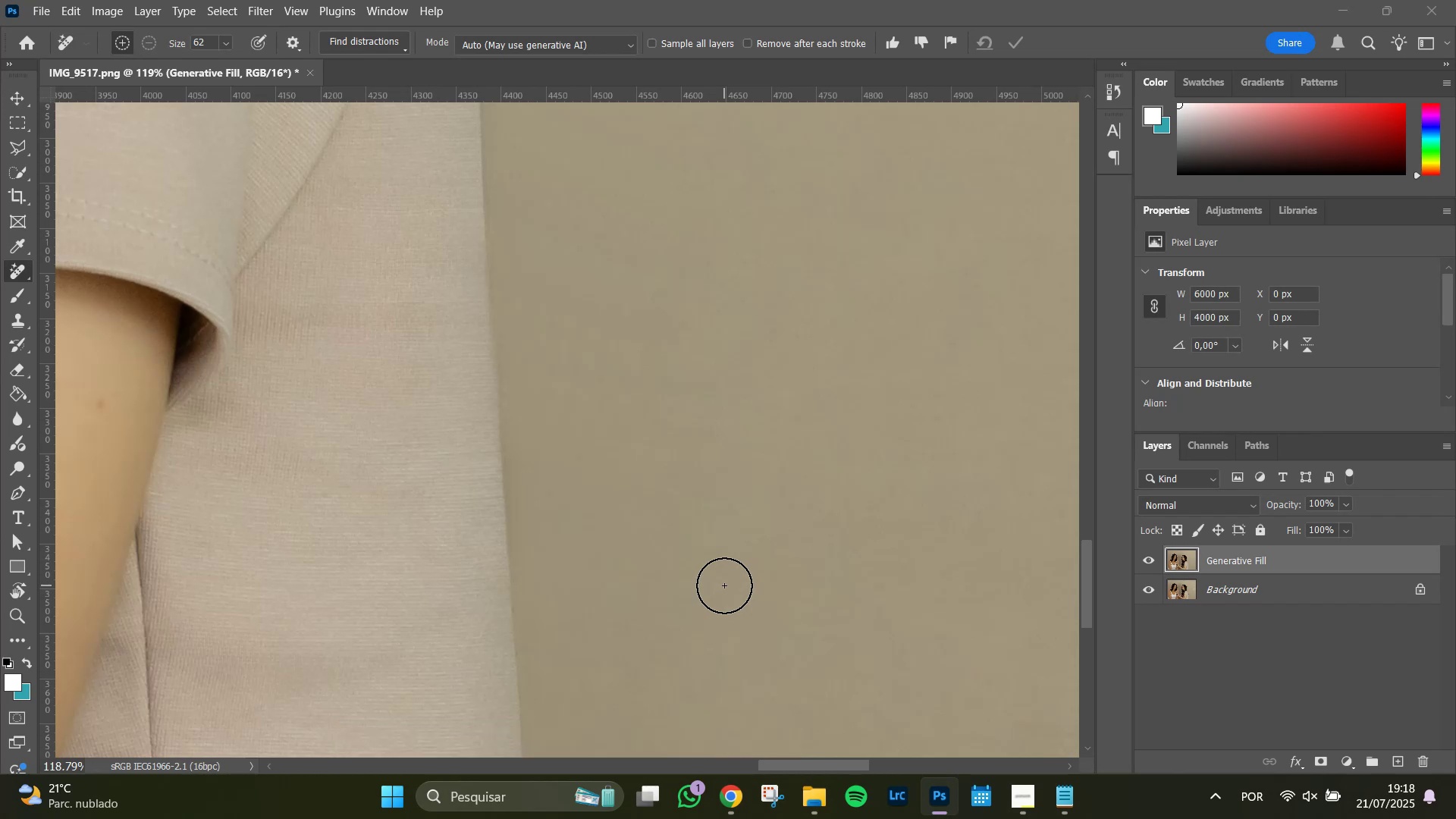 
key(Alt+Tab)
 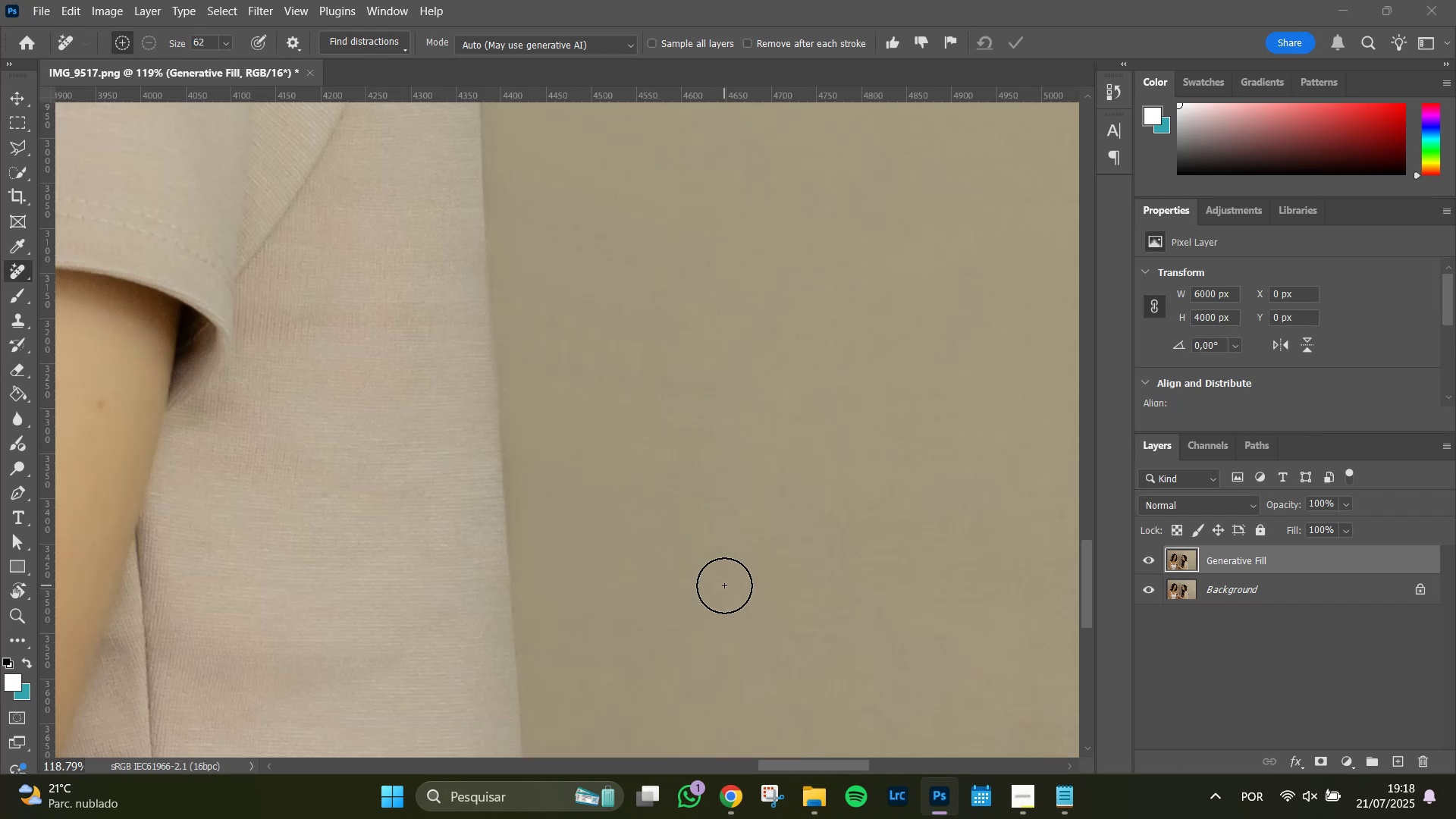 
key(Alt+Tab)
 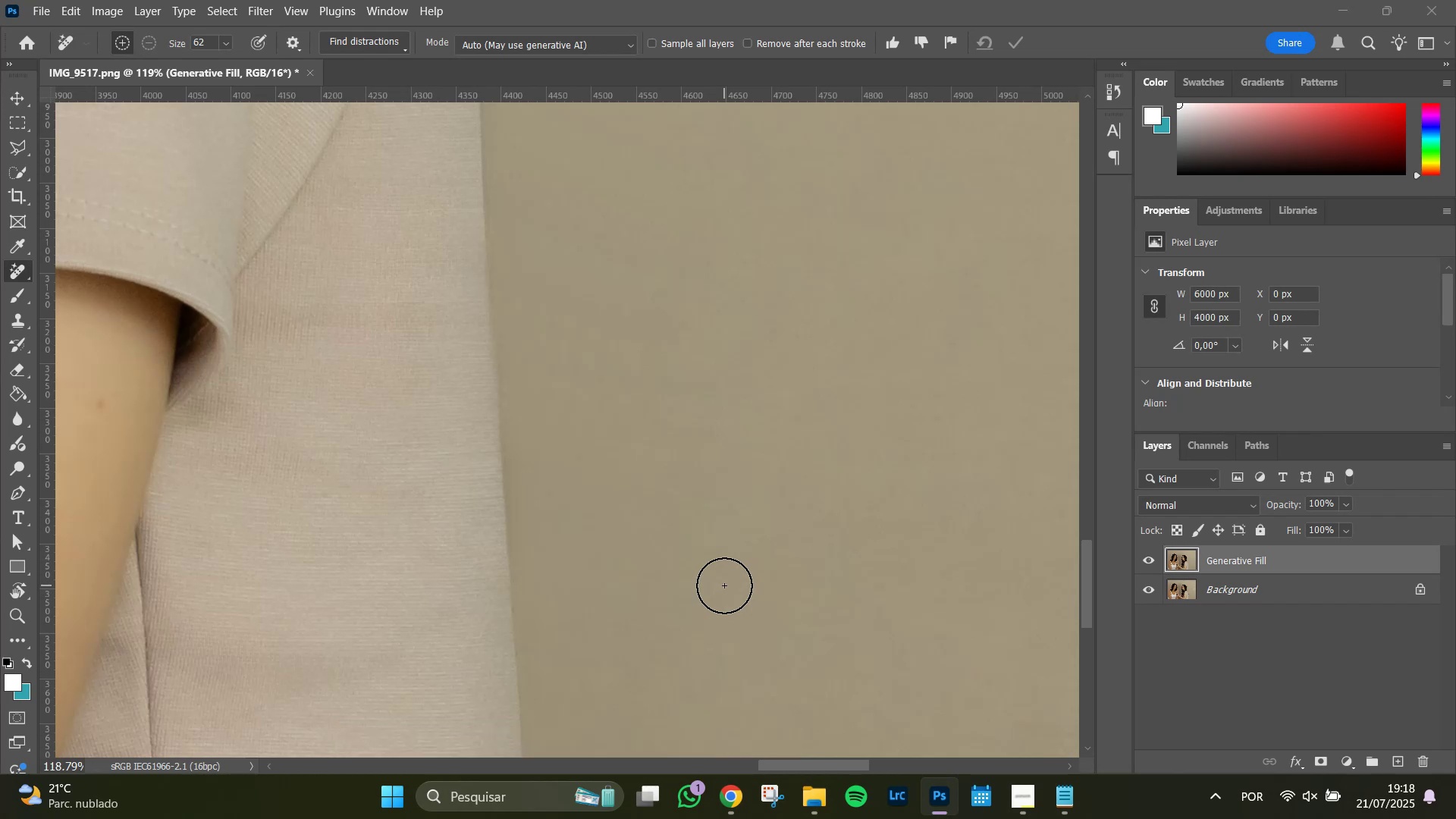 
key(Alt+Tab)
 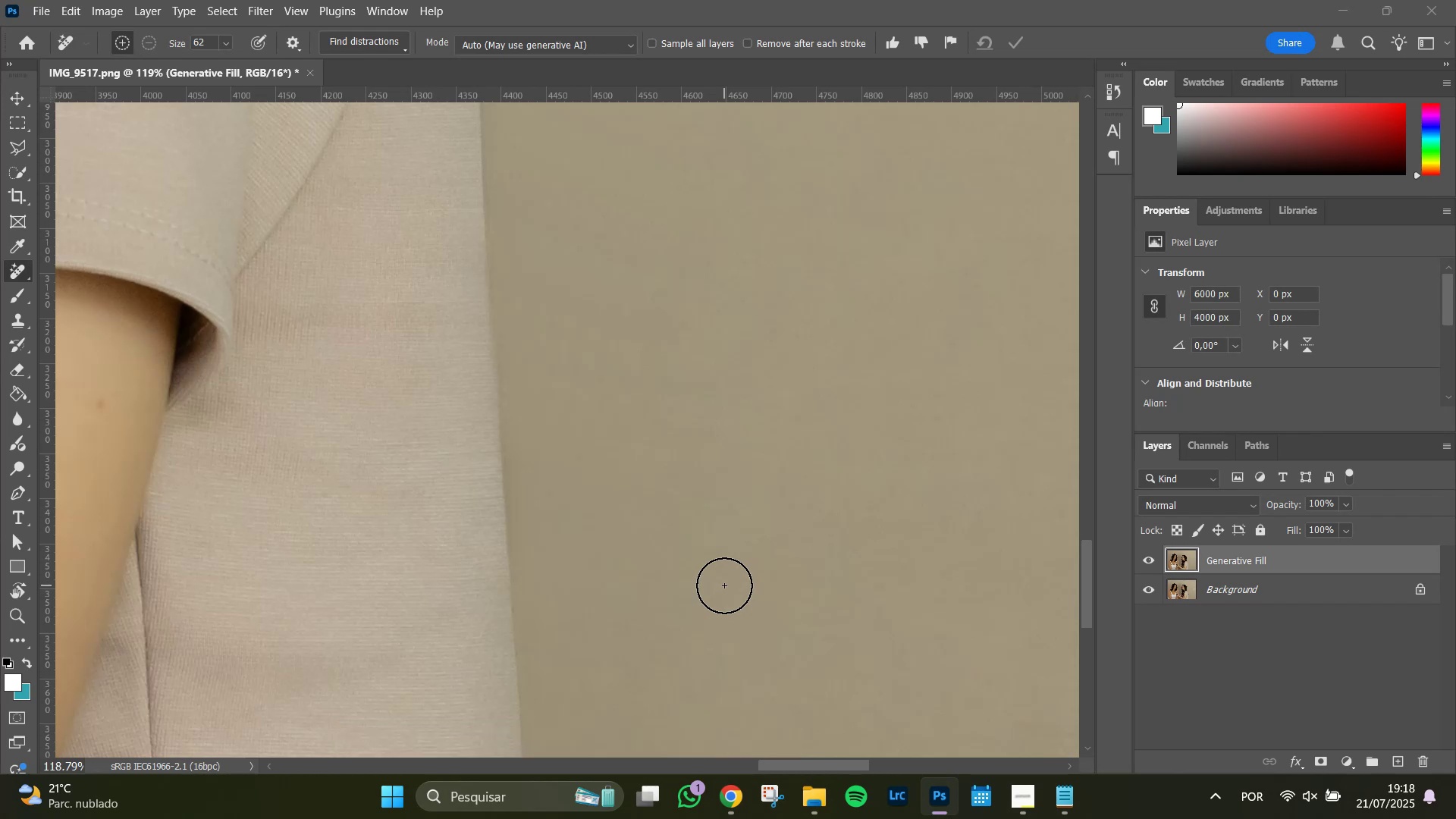 
key(Alt+Tab)
 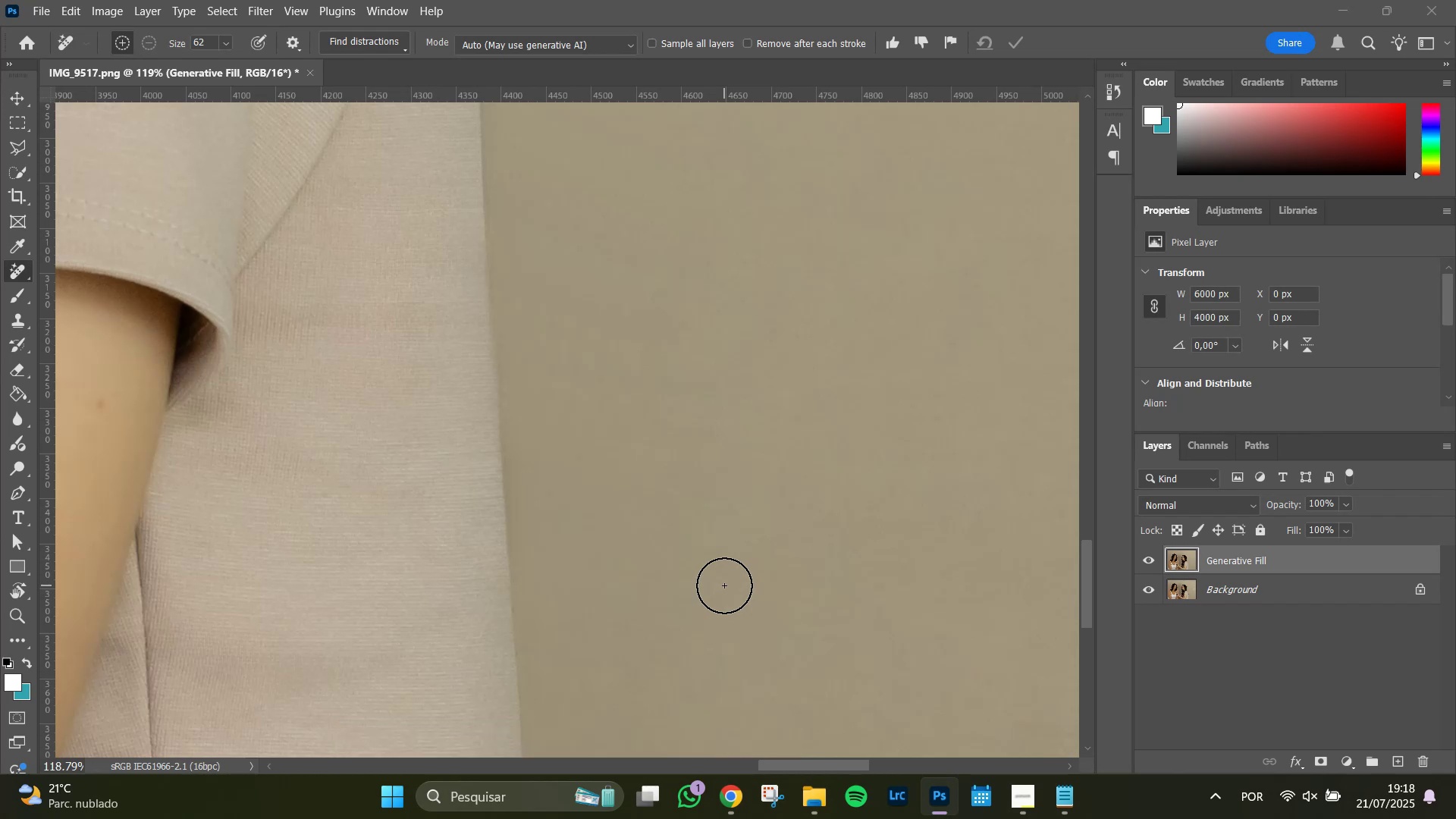 
key(Alt+Tab)
 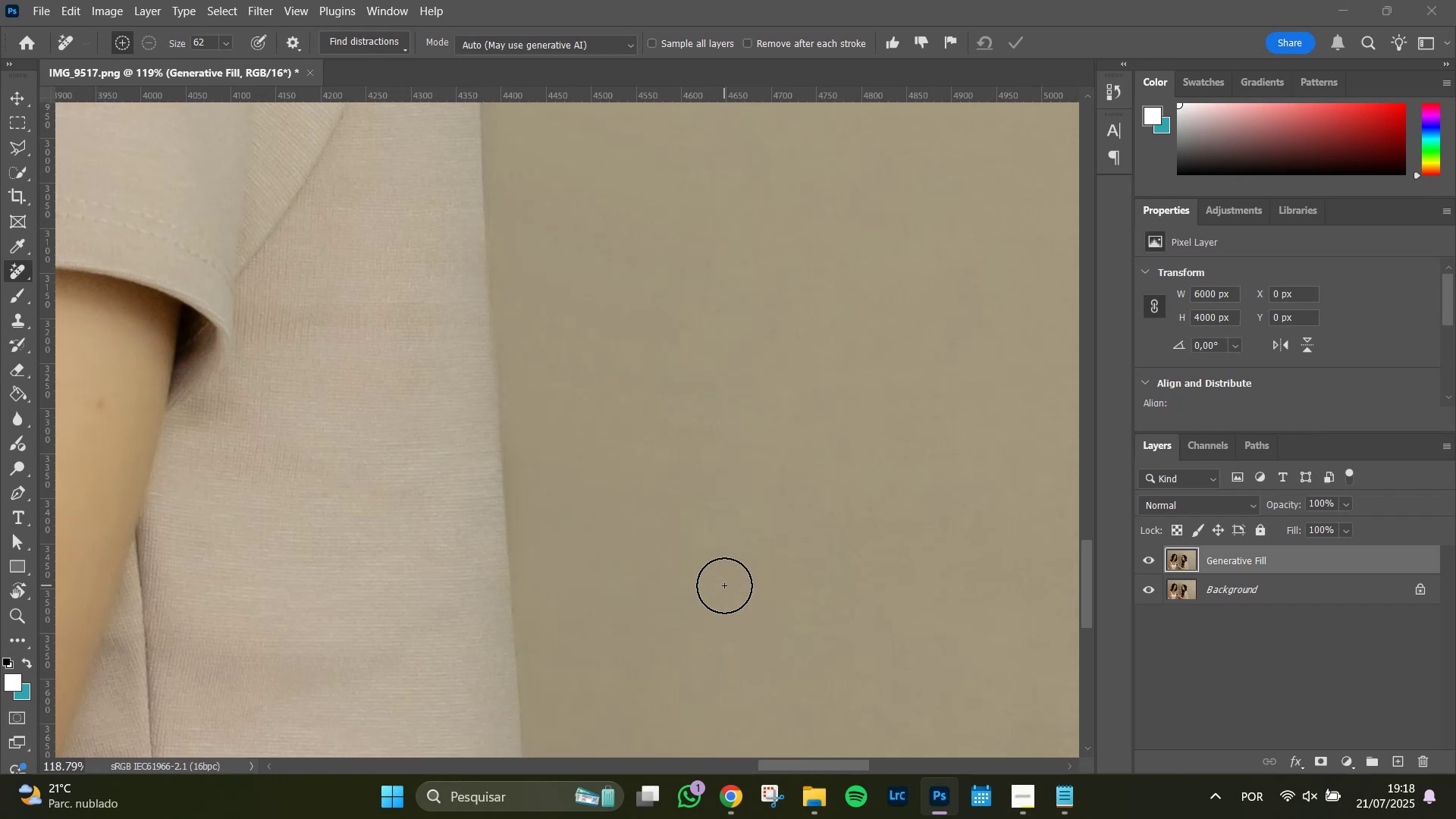 
key(Alt+Tab)
 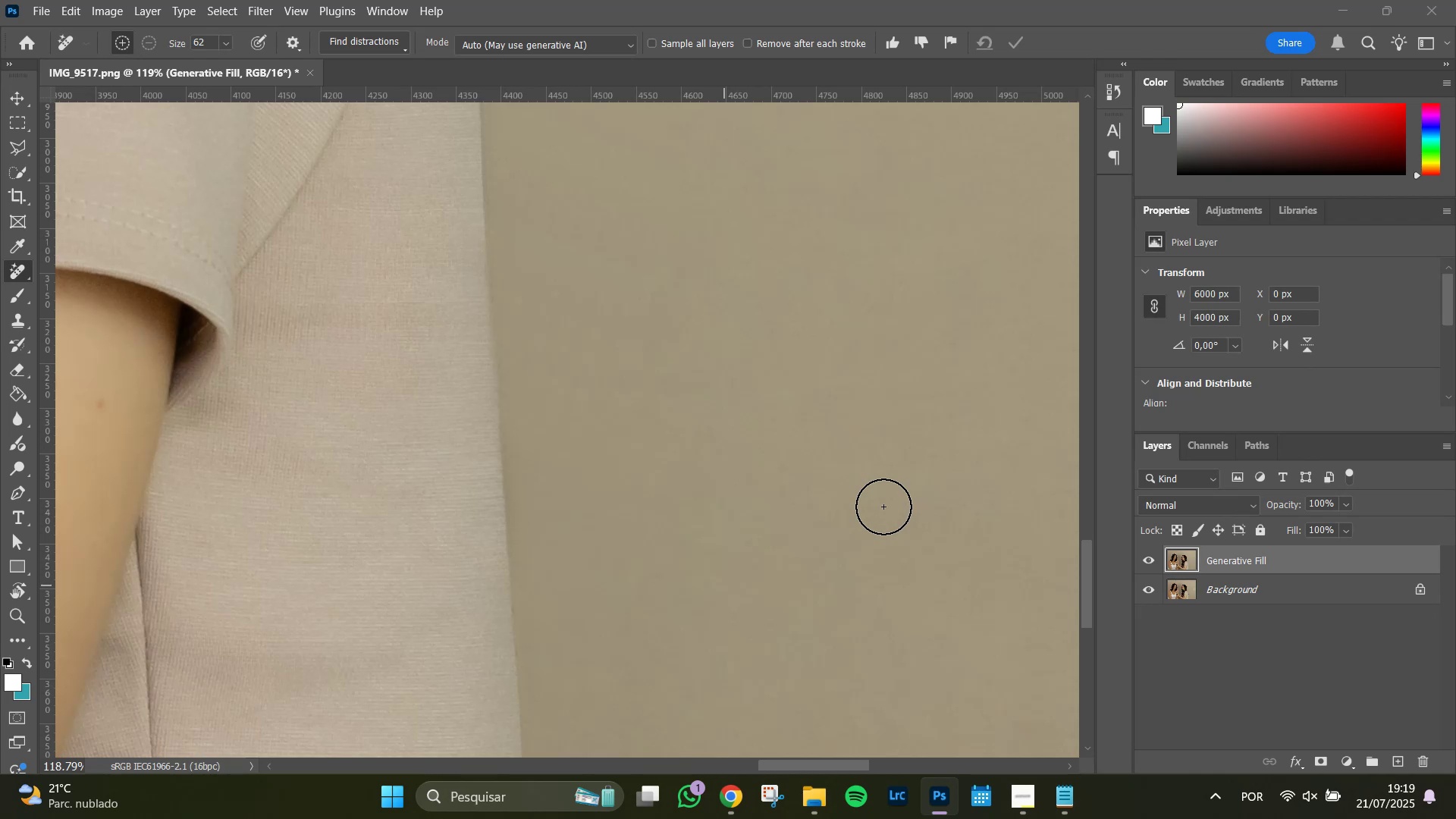 
wait(33.3)
 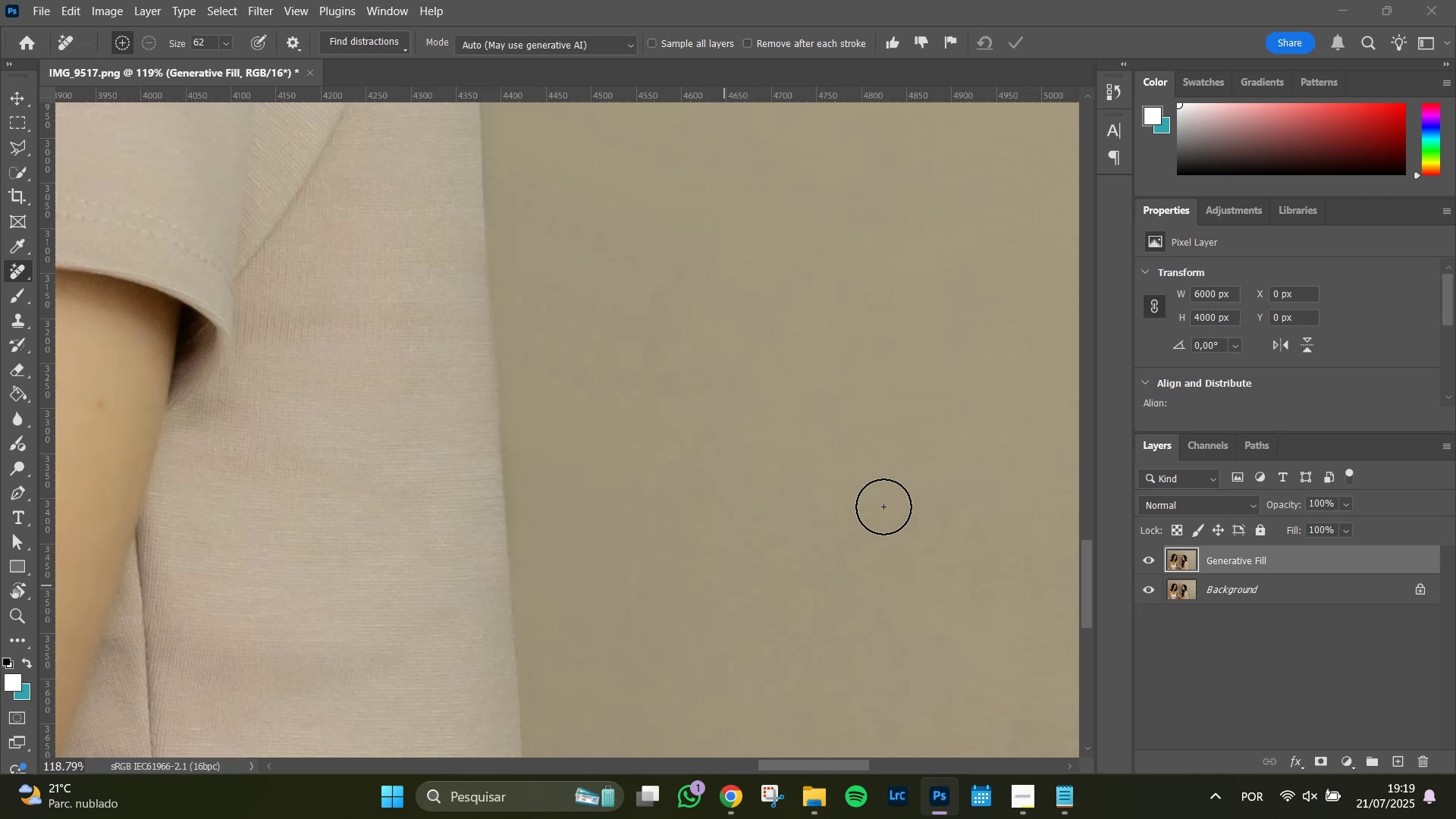 
left_click([941, 802])
 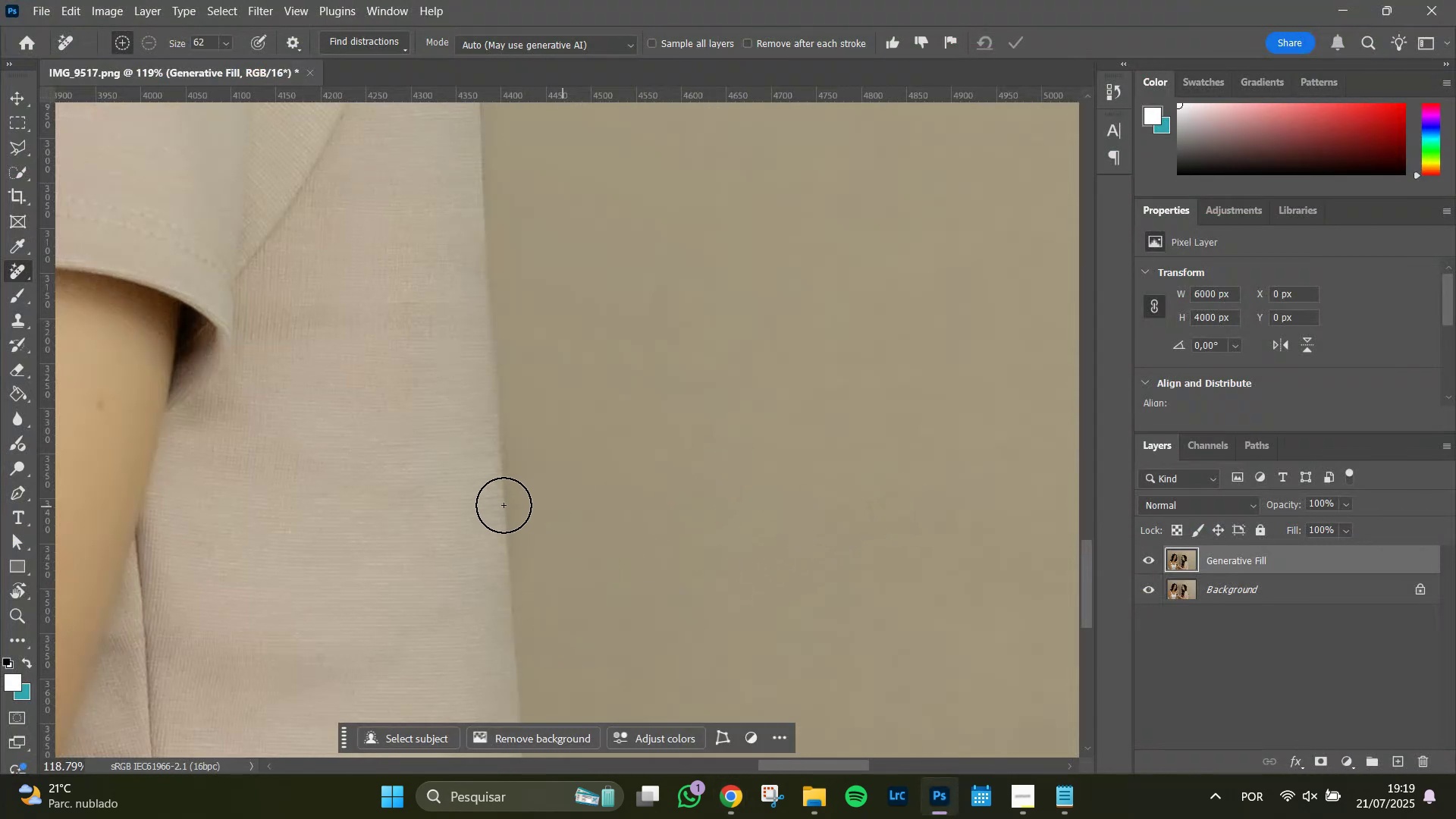 
wait(6.12)
 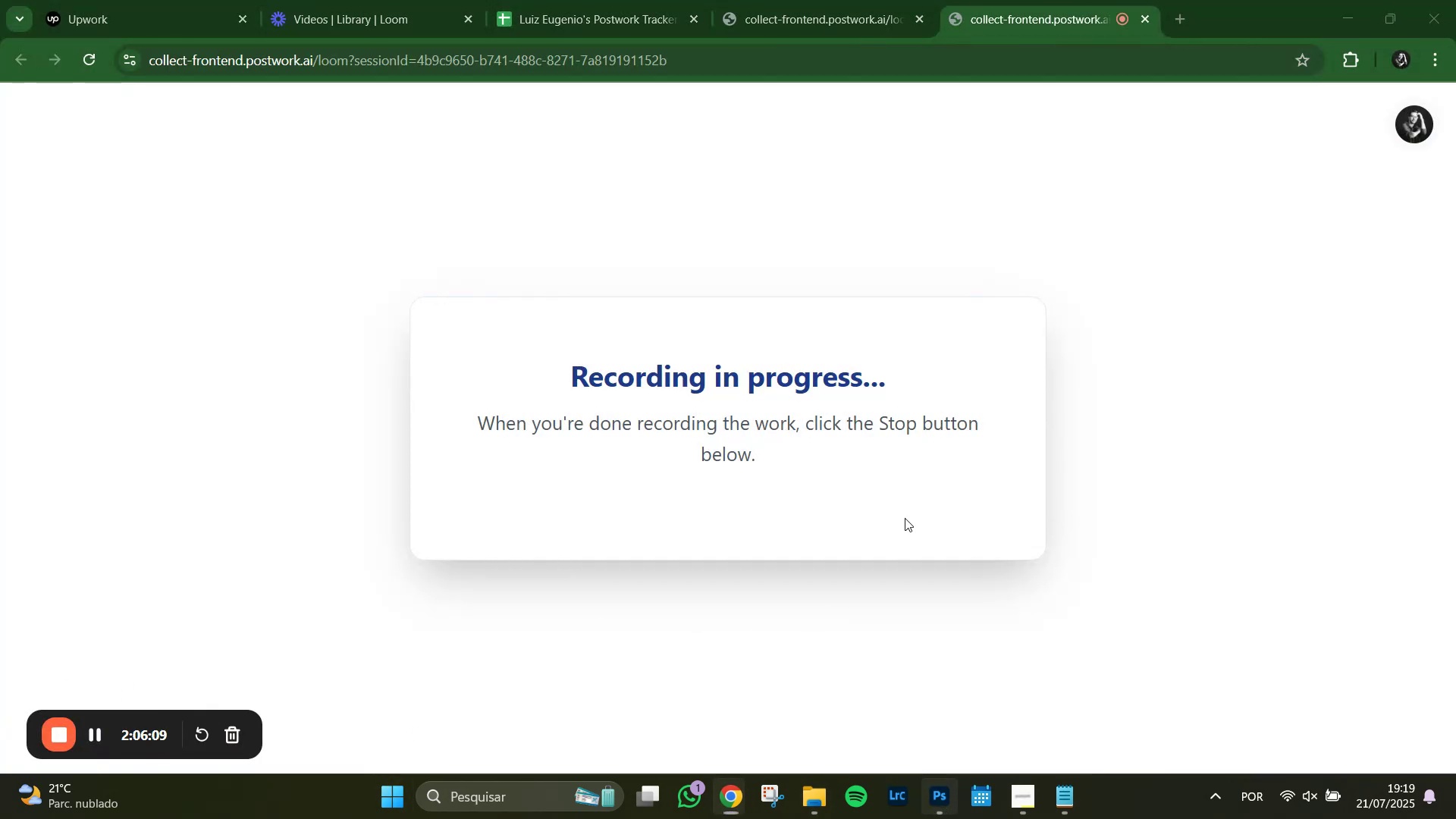 
hold_key(key=Space, duration=1.86)
 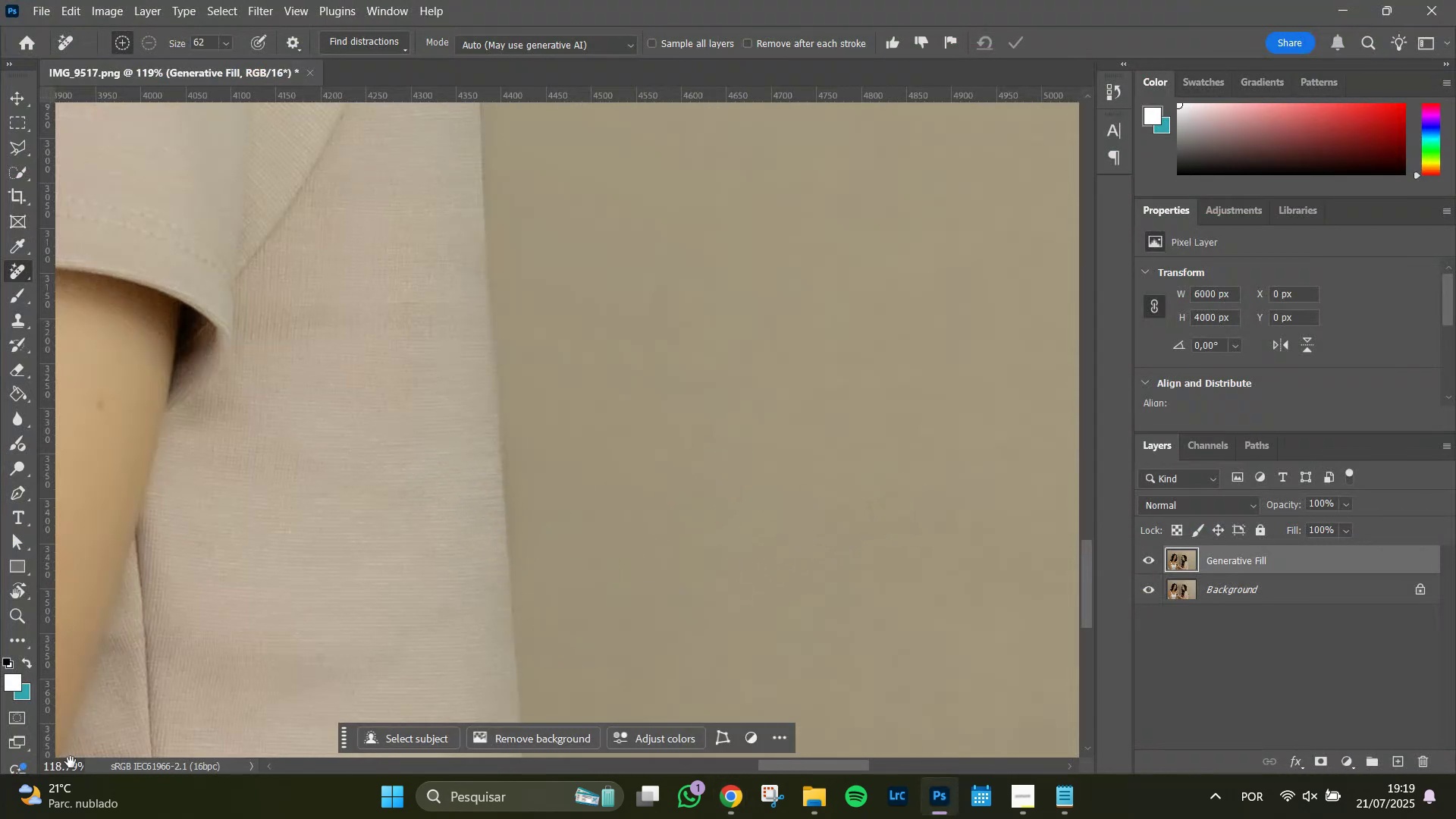 
hold_key(key=Space, duration=1.52)
 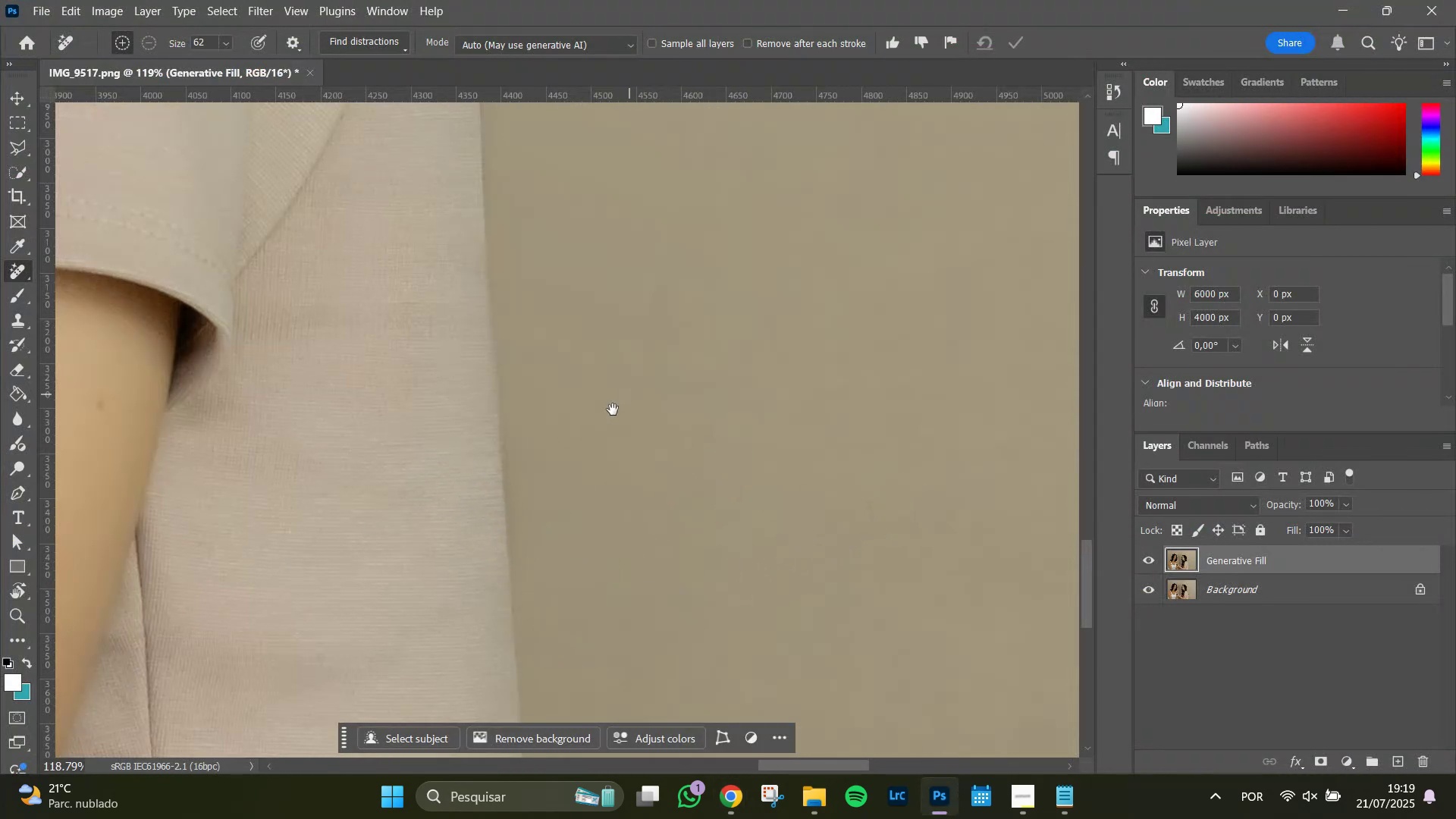 
key(Space)
 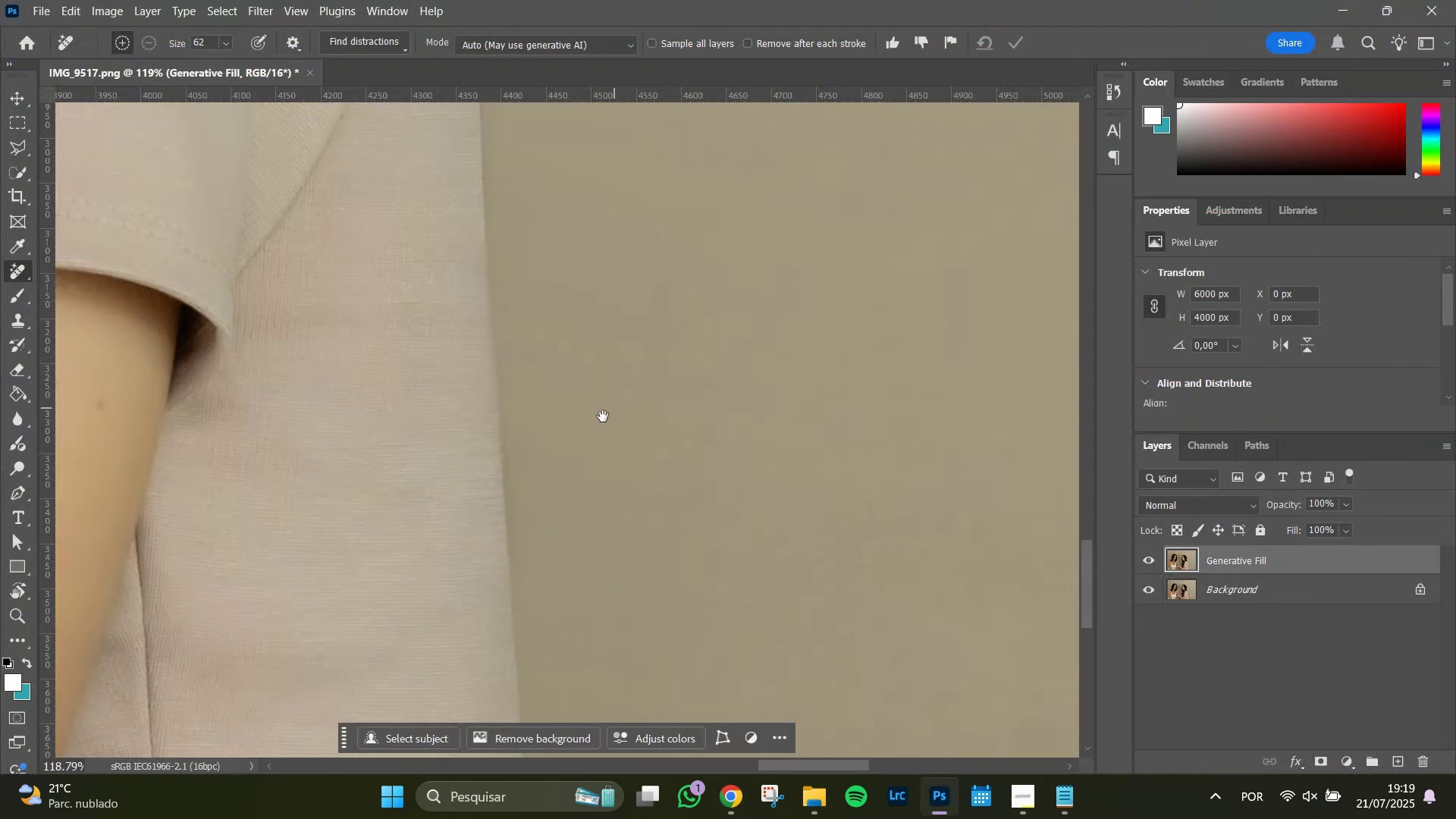 
key(Space)
 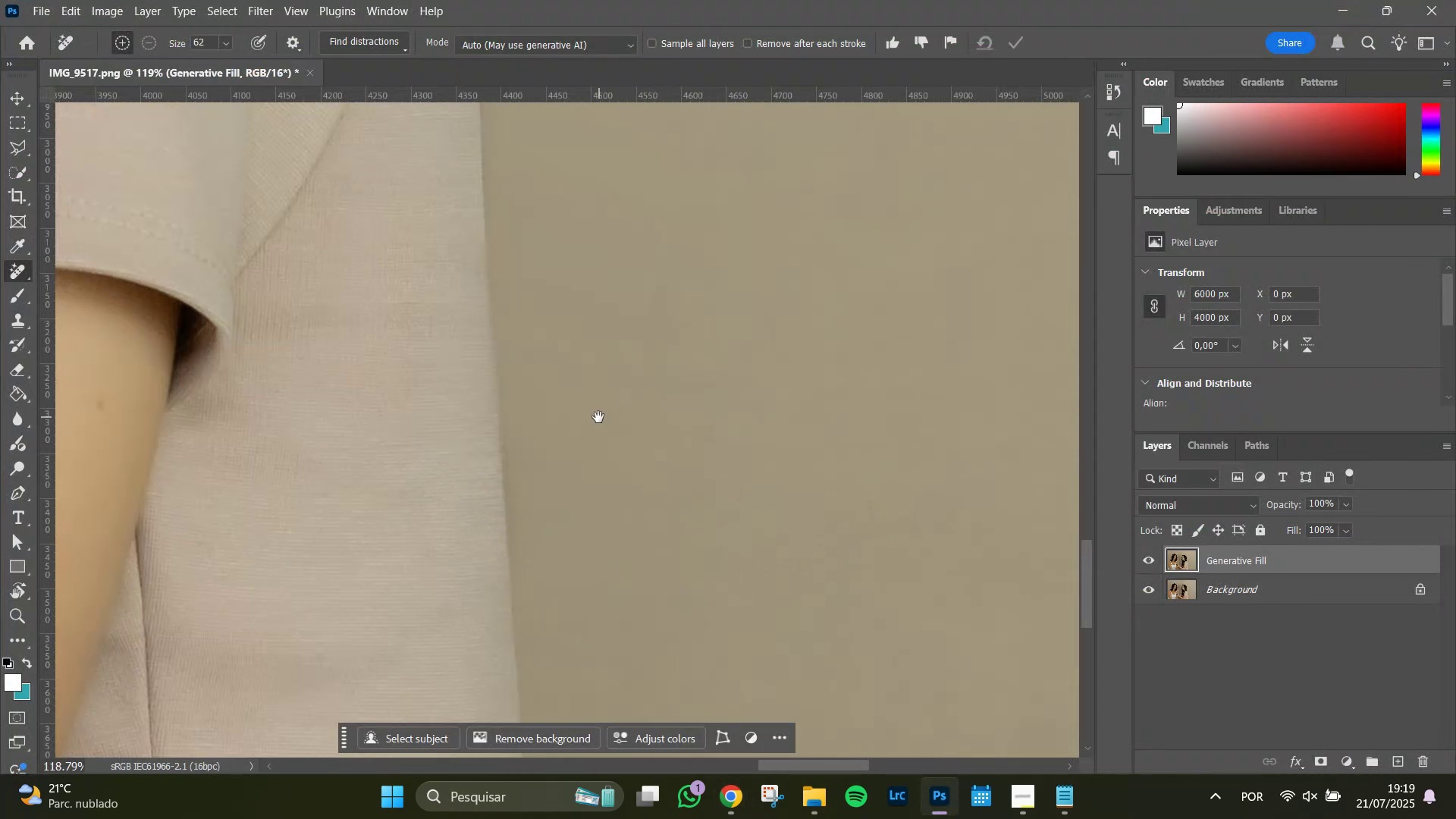 
key(Space)
 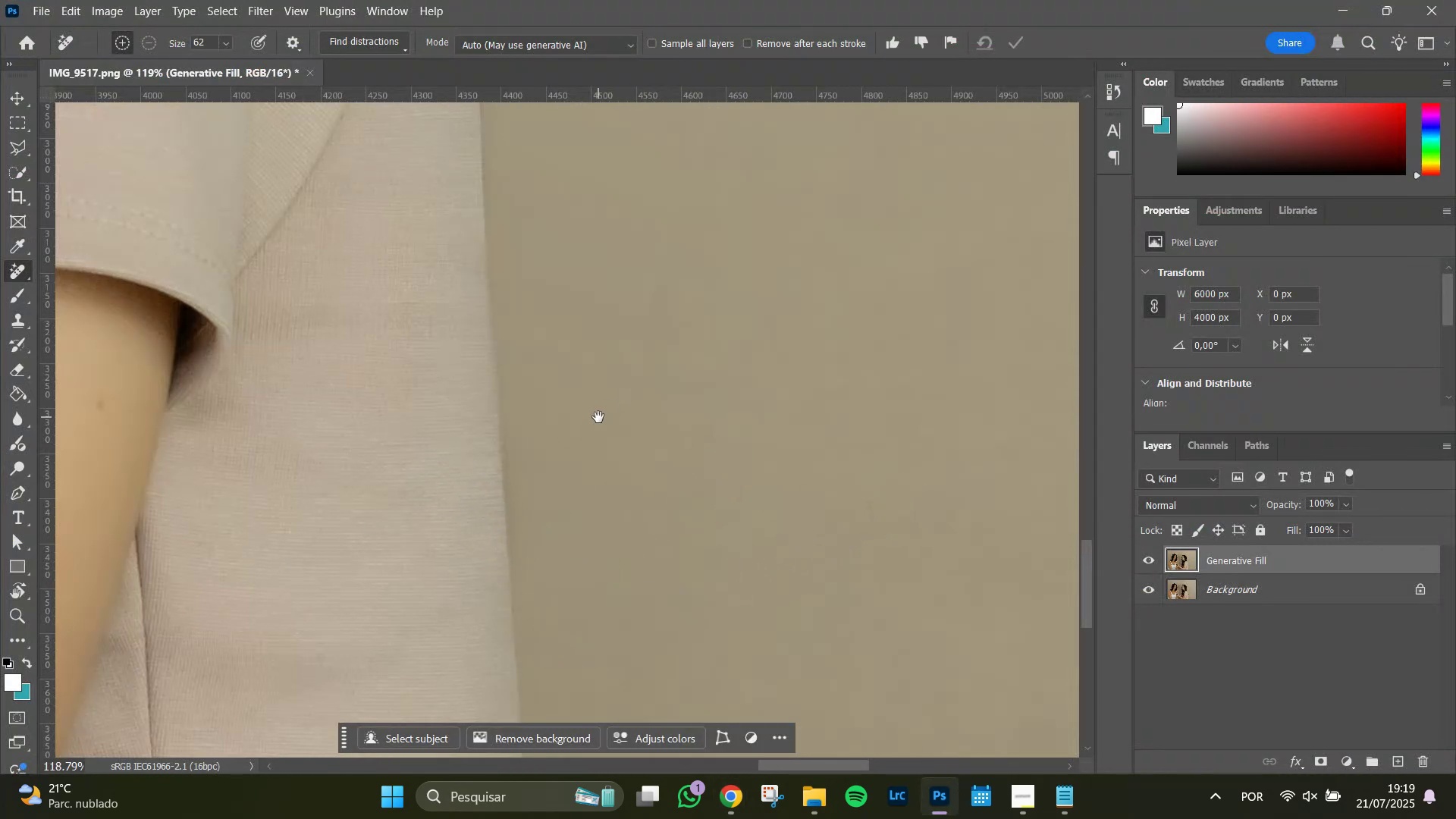 
key(Space)
 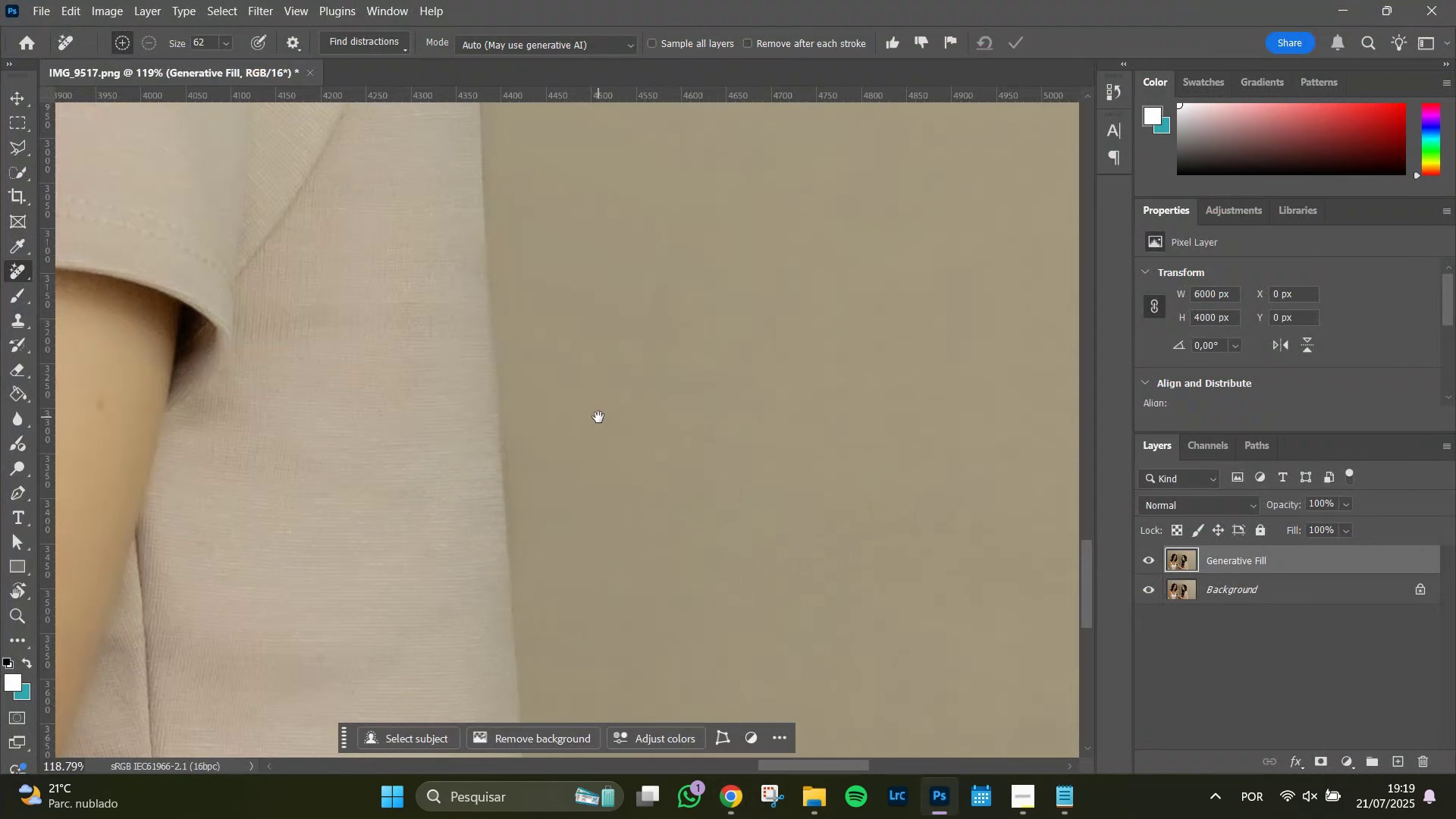 
key(Space)
 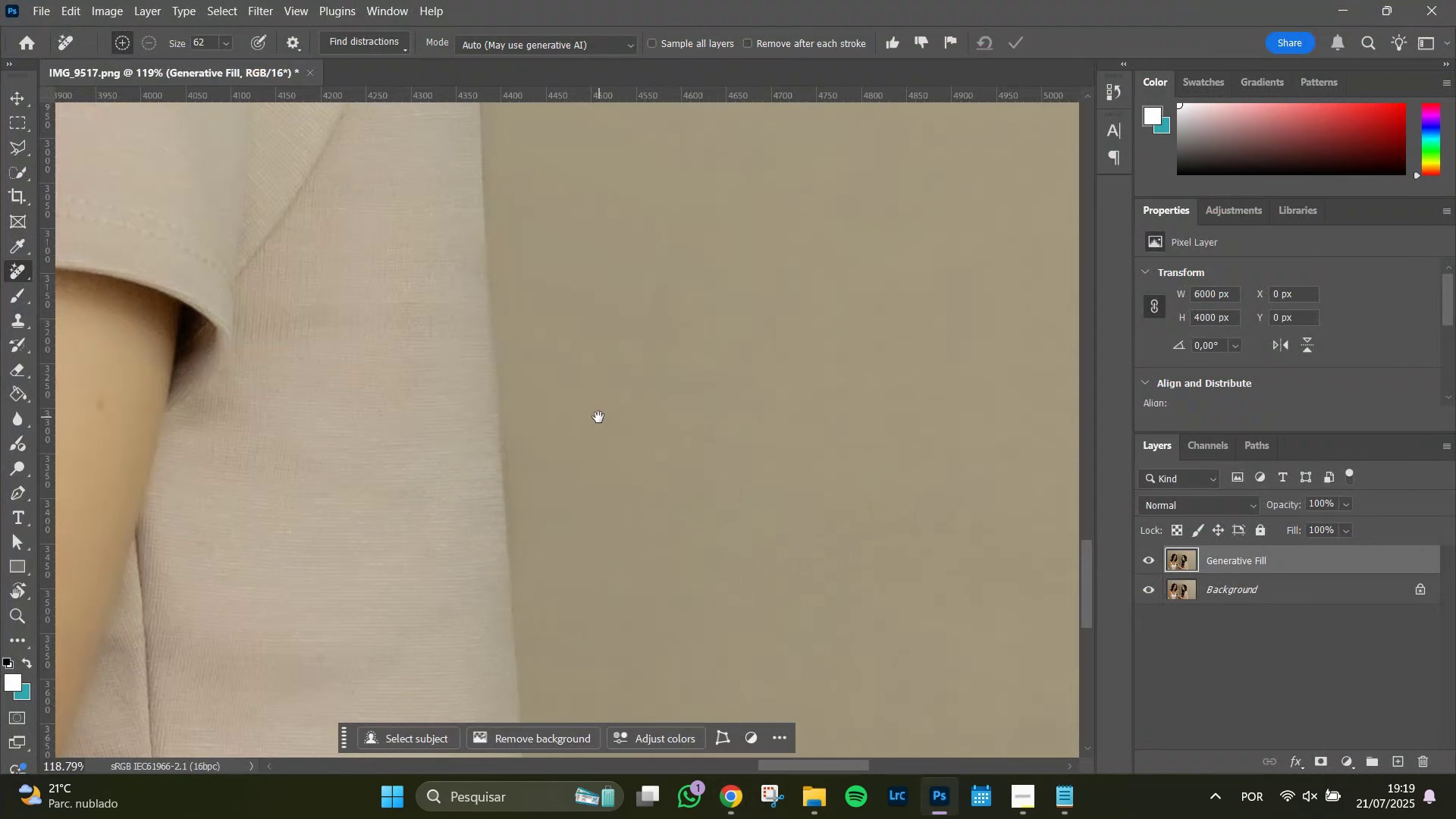 
key(Space)
 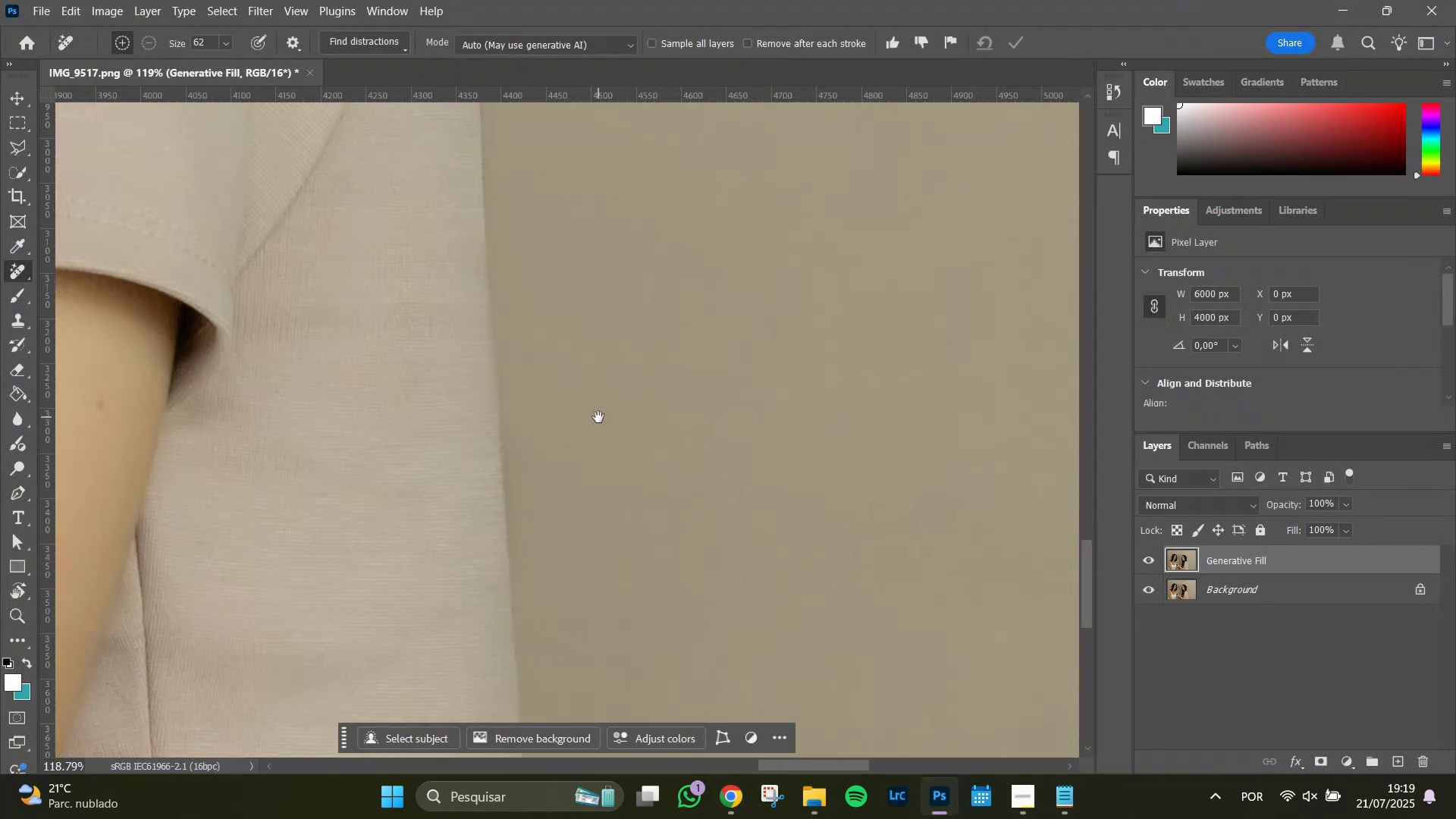 
key(Space)
 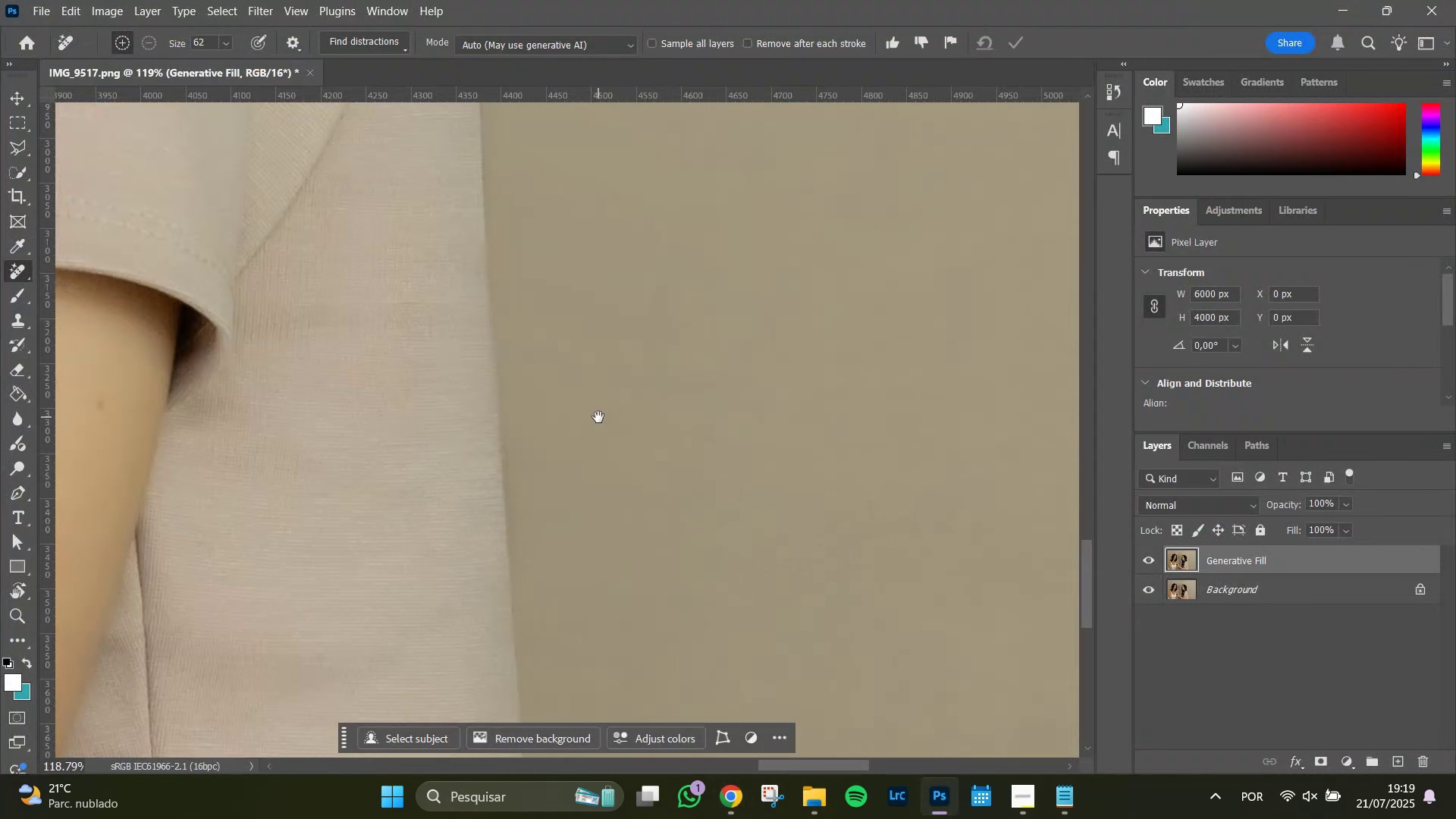 
key(Space)
 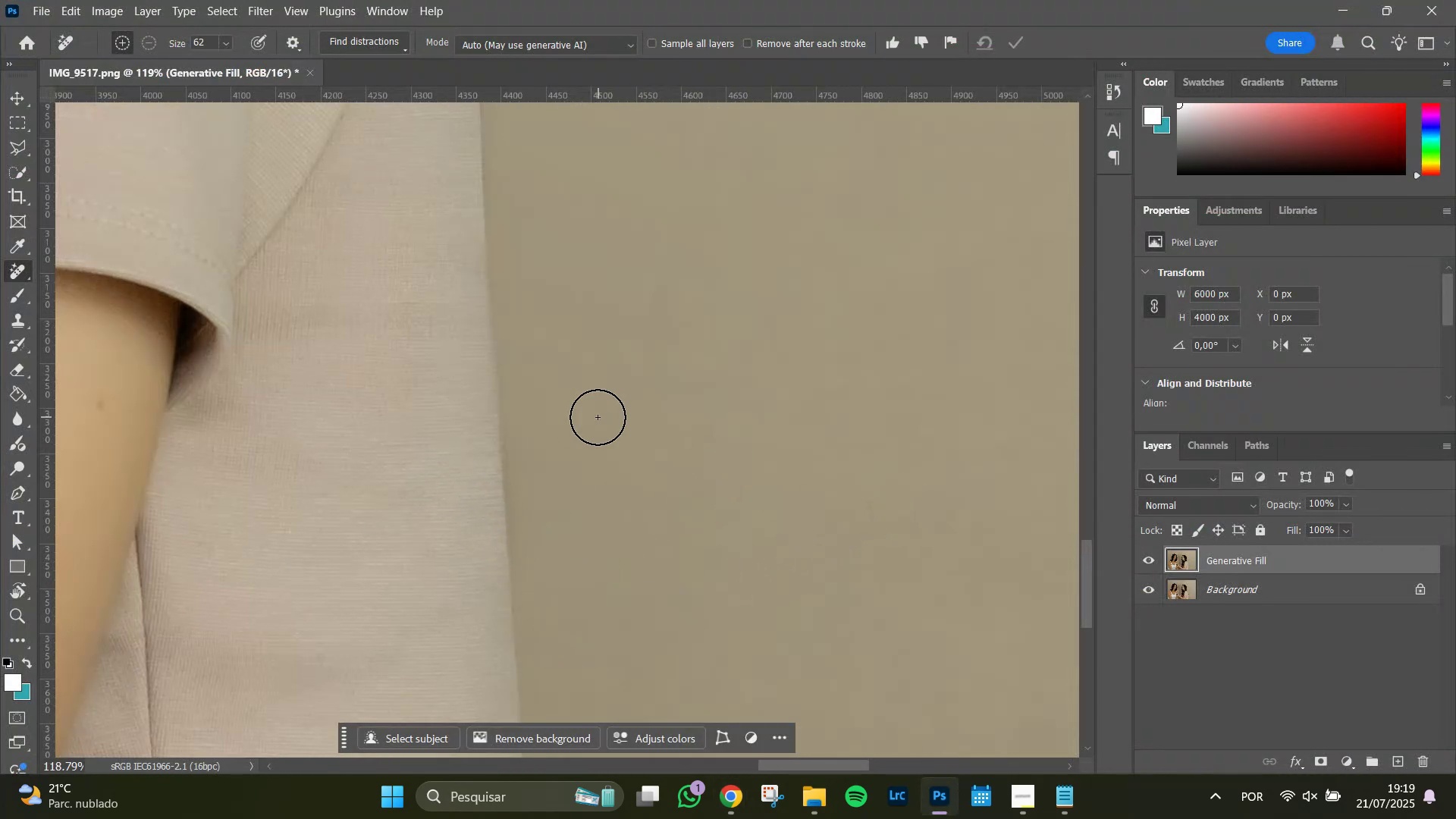 
key(Space)
 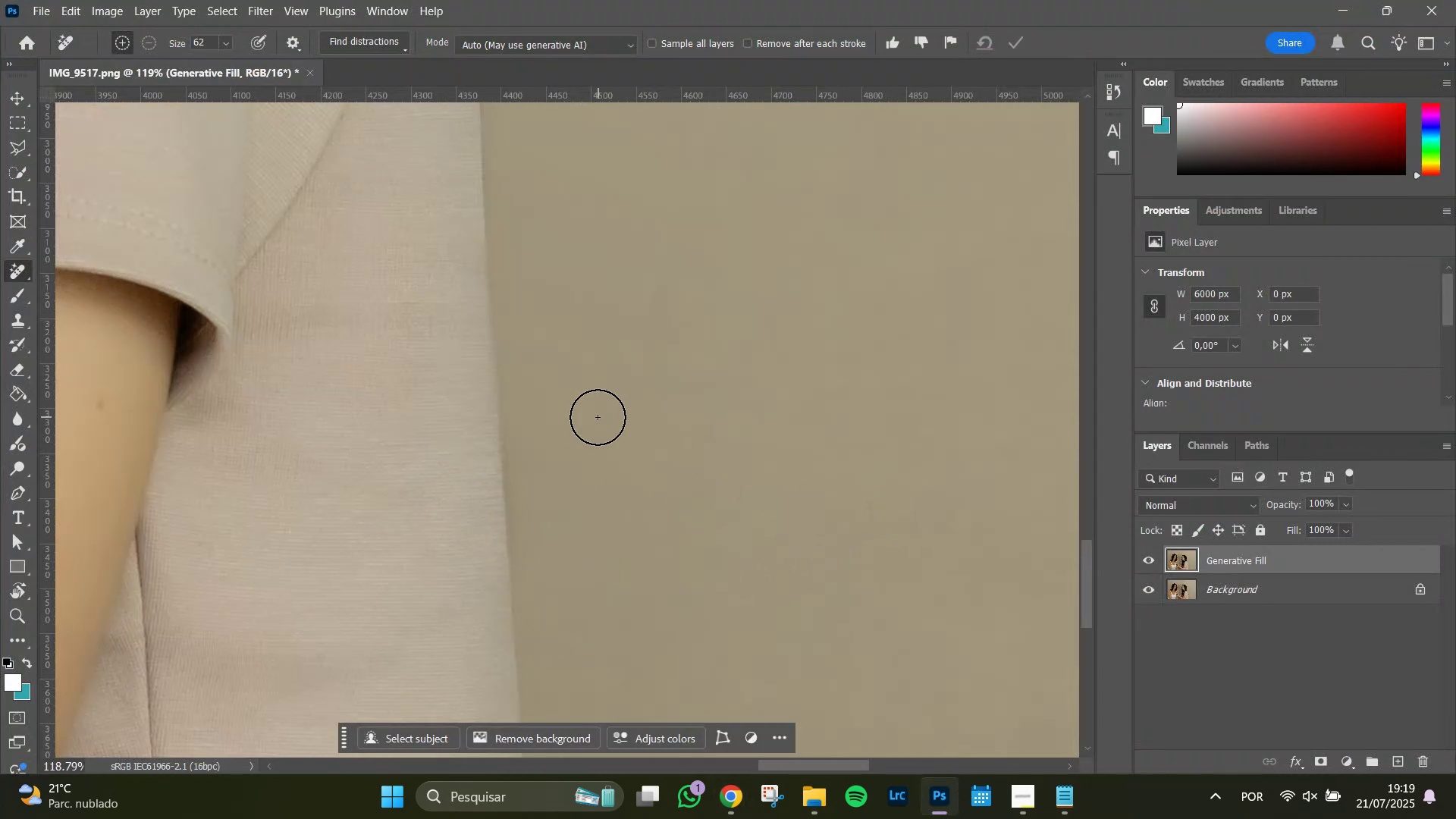 
hold_key(key=AltLeft, duration=1.47)
scroll: coordinate [598, 417], scroll_direction: down, amount: 2.0
 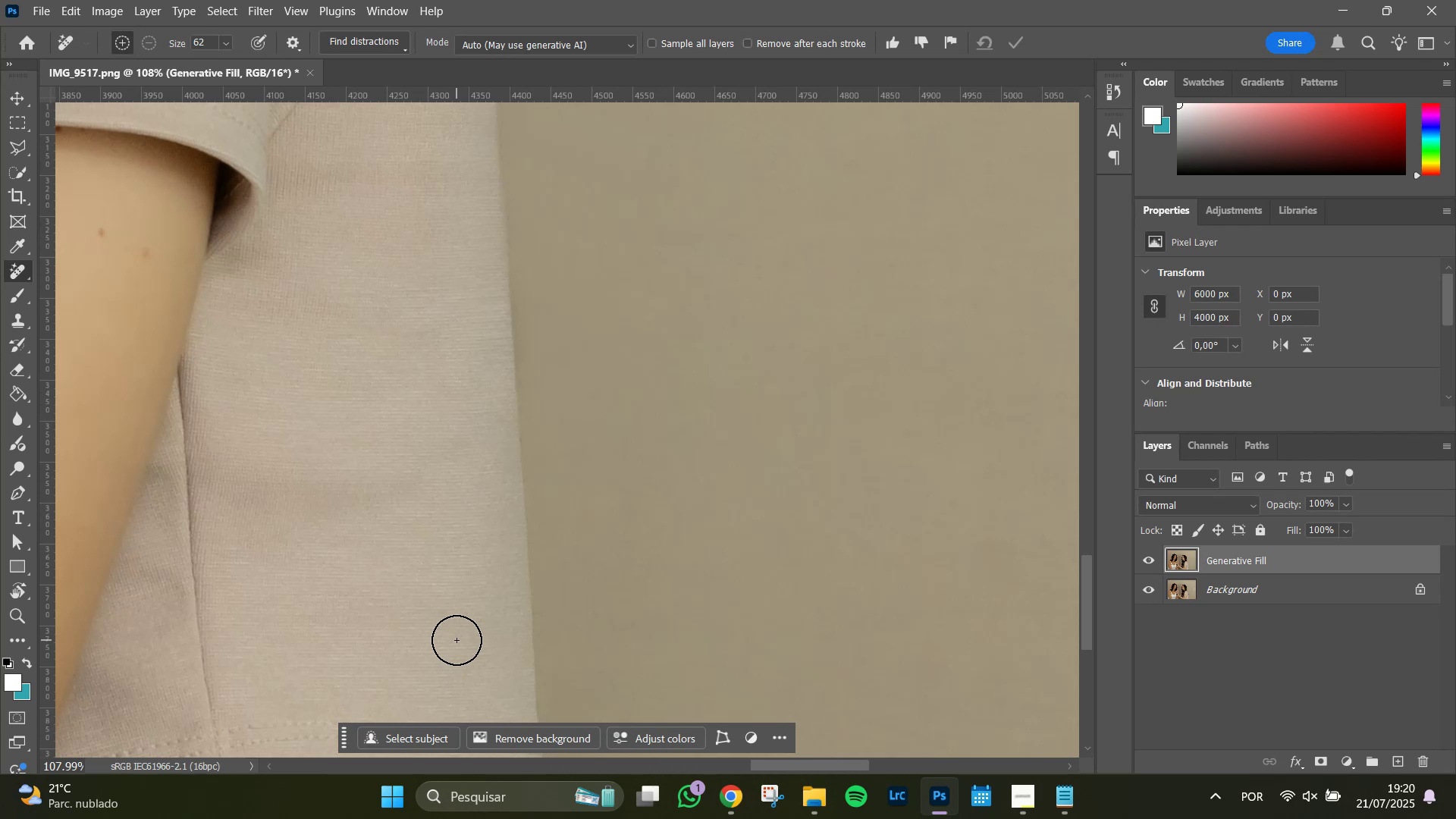 
wait(39.41)
 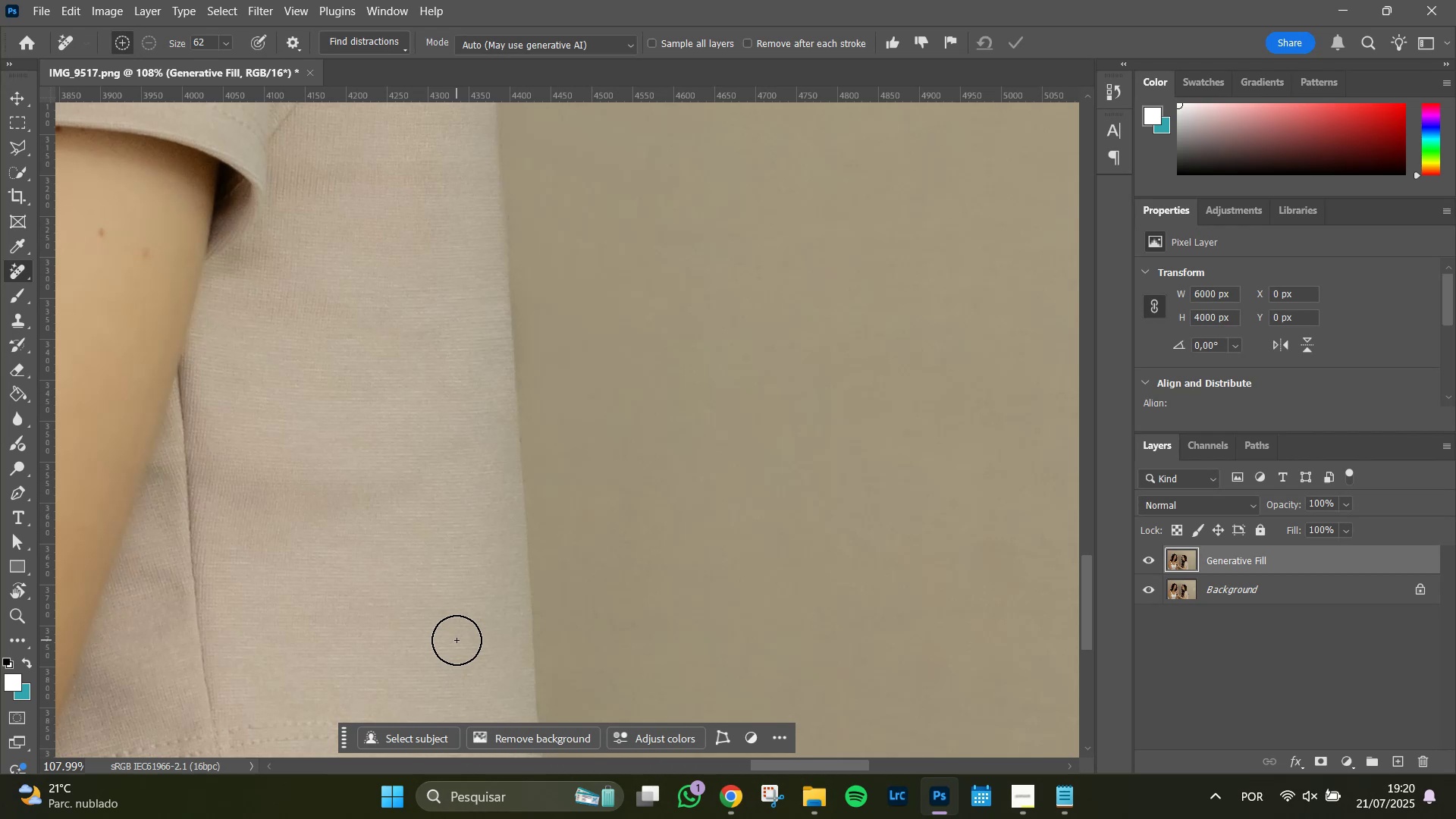 
hold_key(key=AltLeft, duration=1.33)
scroll: coordinate [629, 475], scroll_direction: down, amount: 1.0
 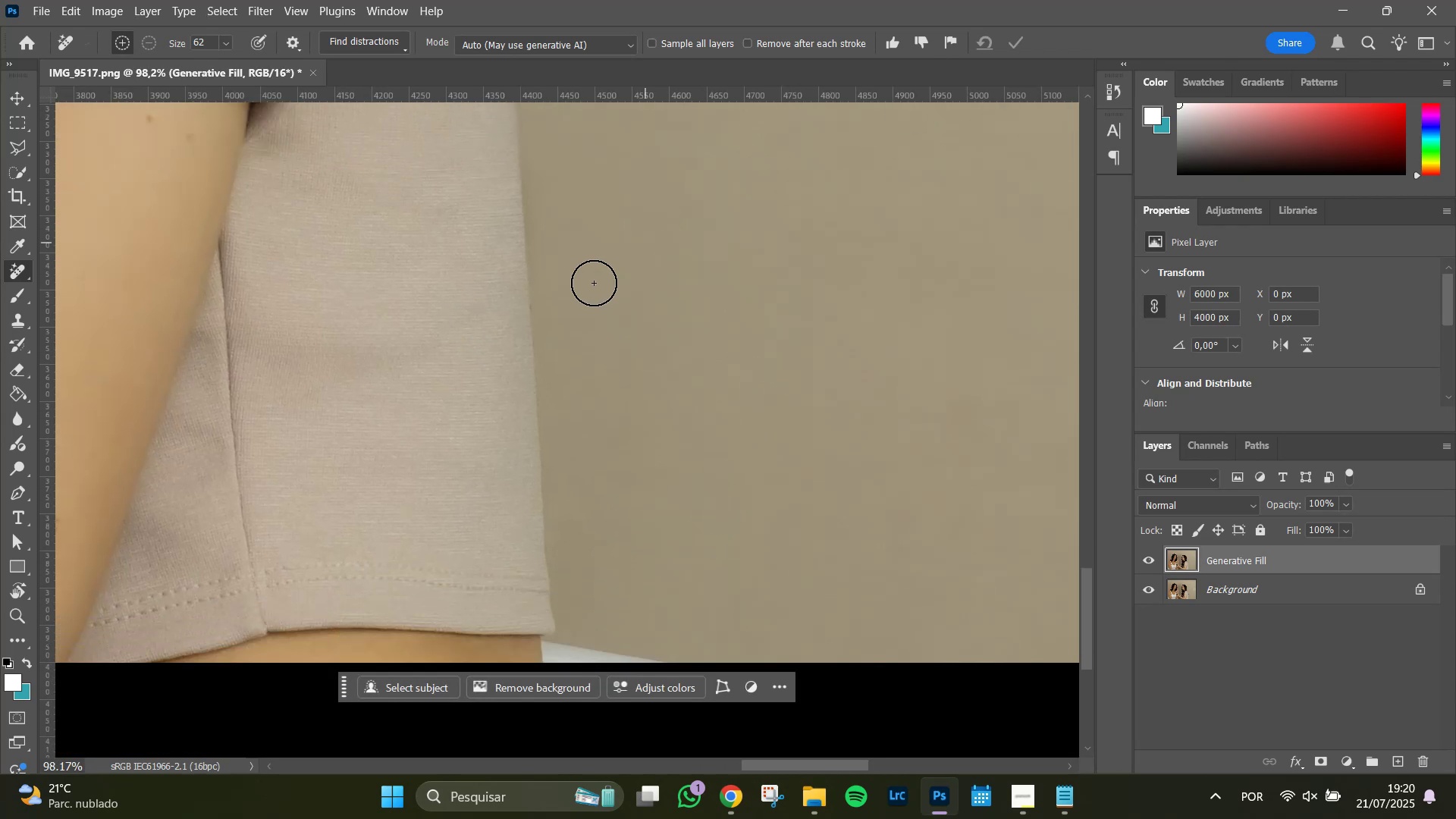 
hold_key(key=AltLeft, duration=1.88)
scroll: coordinate [612, 288], scroll_direction: down, amount: 1.0
 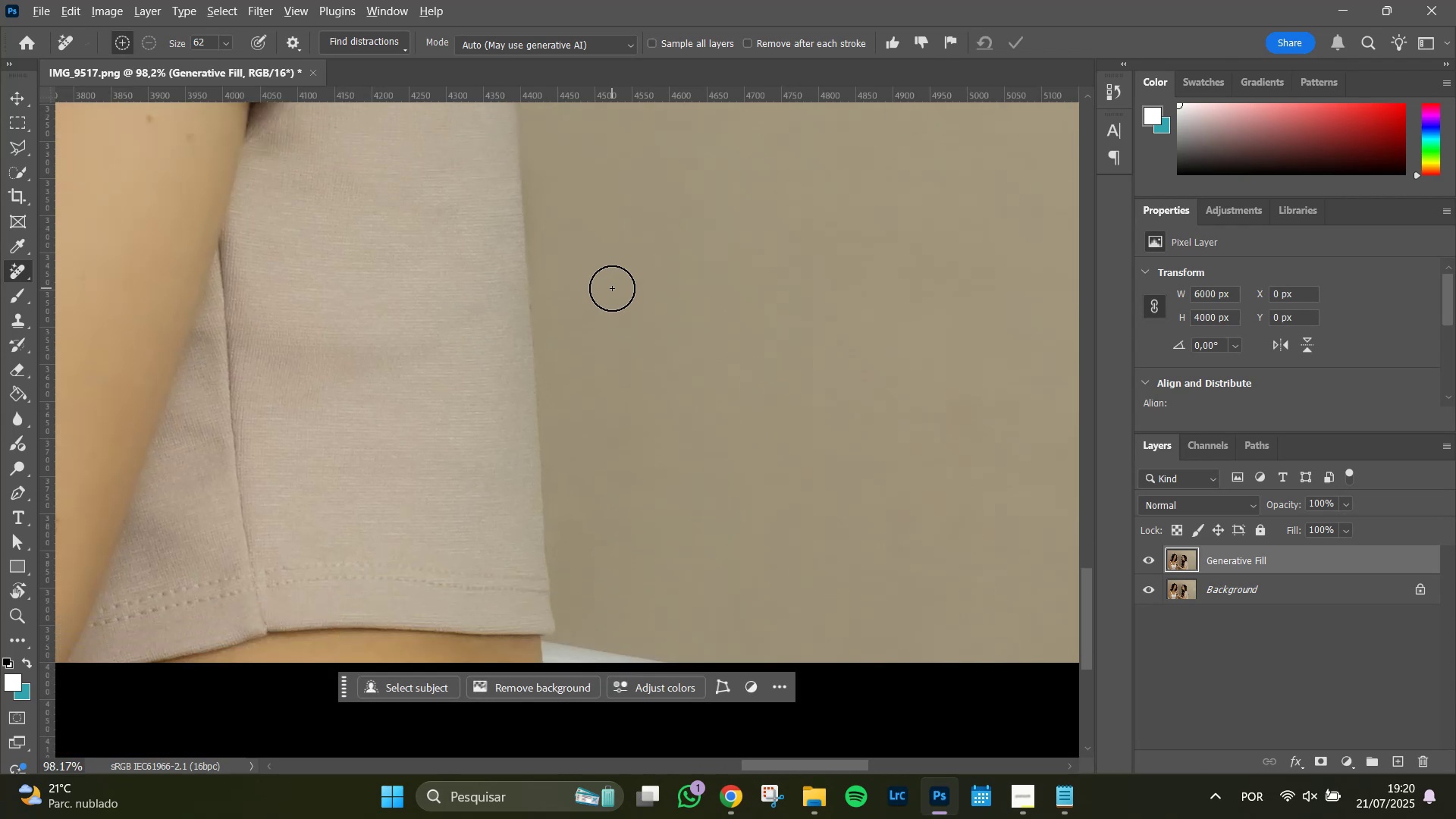 
hold_key(key=AltLeft, duration=1.5)
scroll: coordinate [612, 288], scroll_direction: down, amount: 6.0
 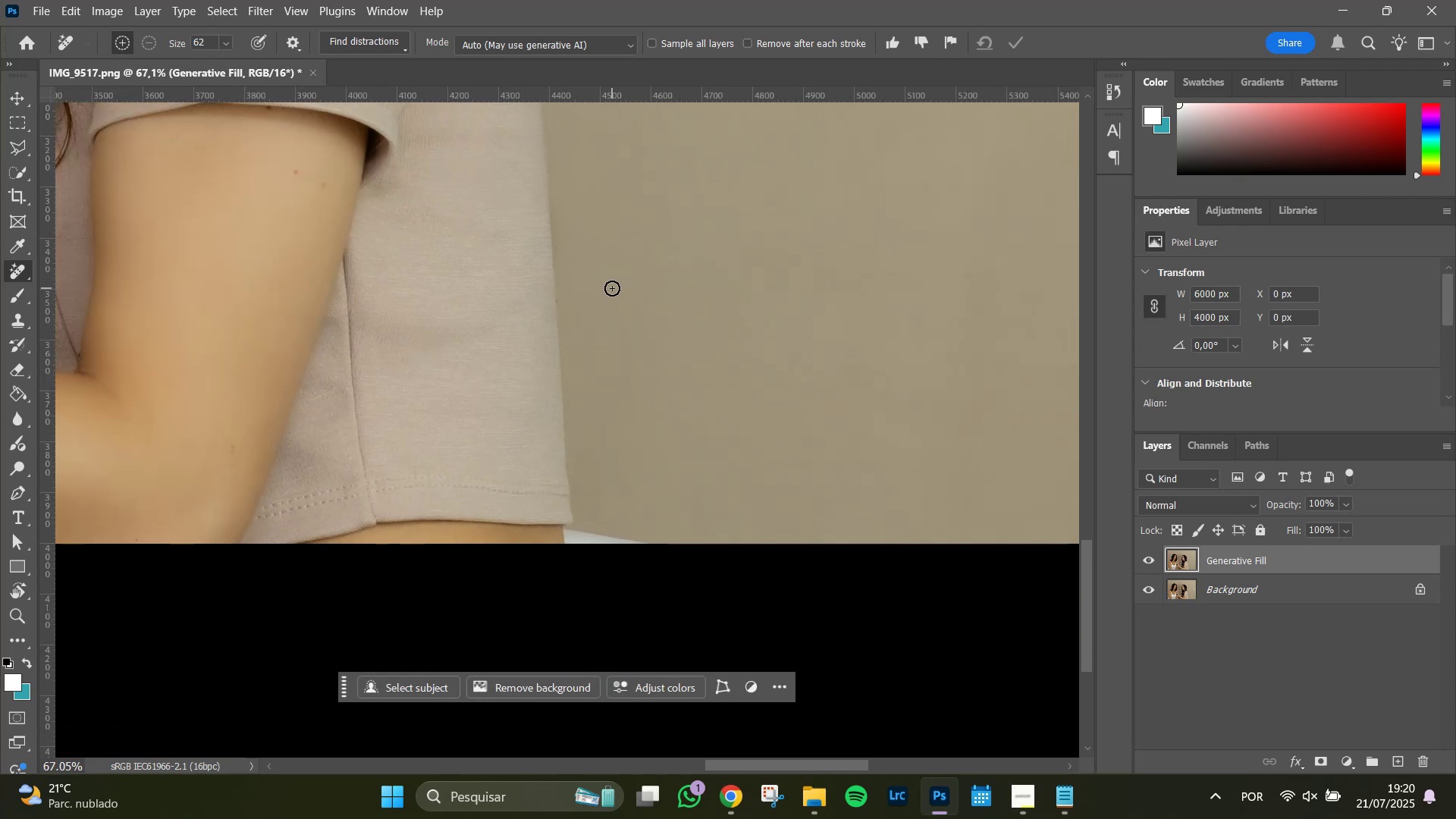 
hold_key(key=AltLeft, duration=1.51)
scroll: coordinate [612, 288], scroll_direction: down, amount: 5.0
 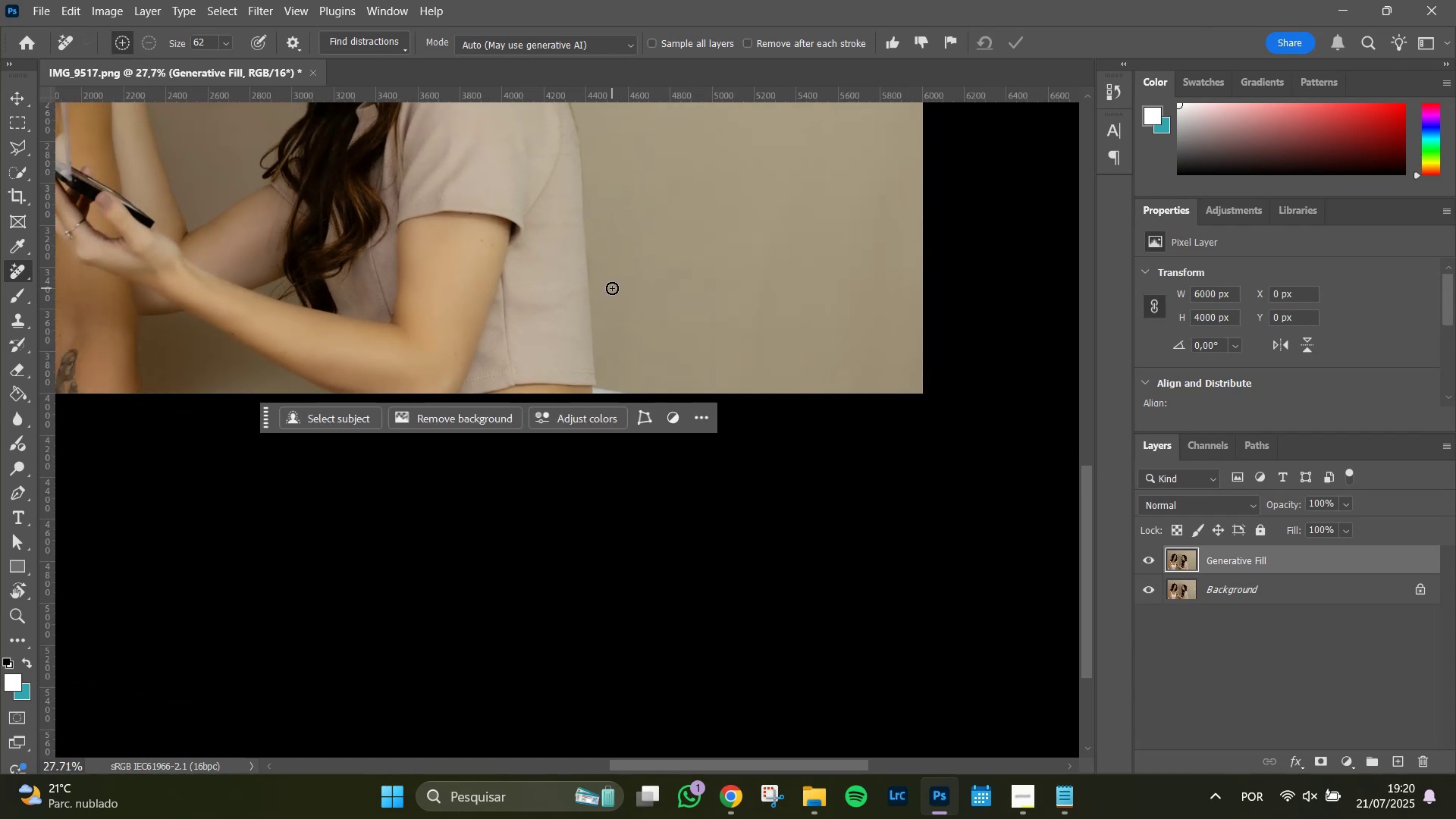 
hold_key(key=AltLeft, duration=0.82)
 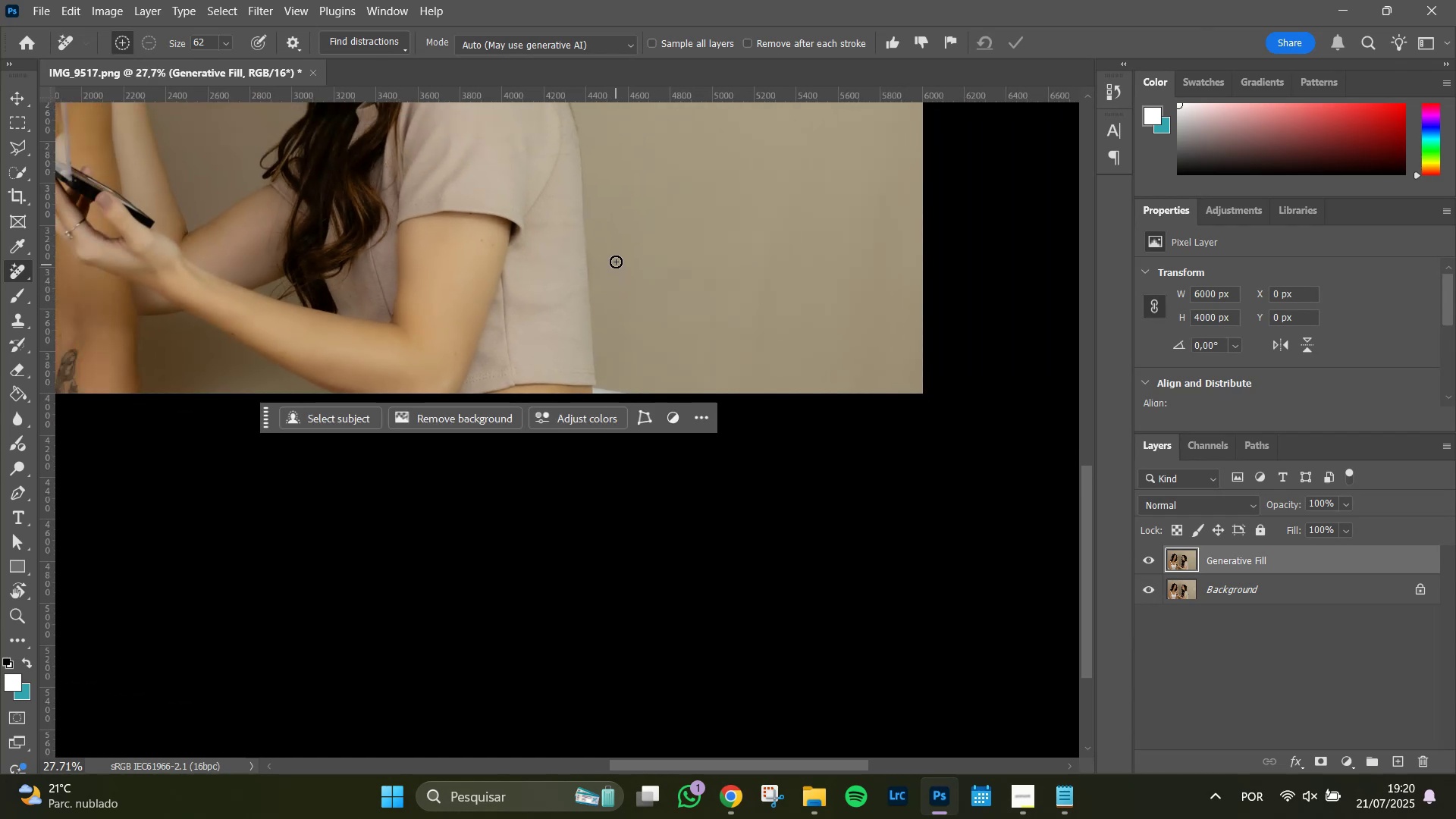 
hold_key(key=Space, duration=1.51)
 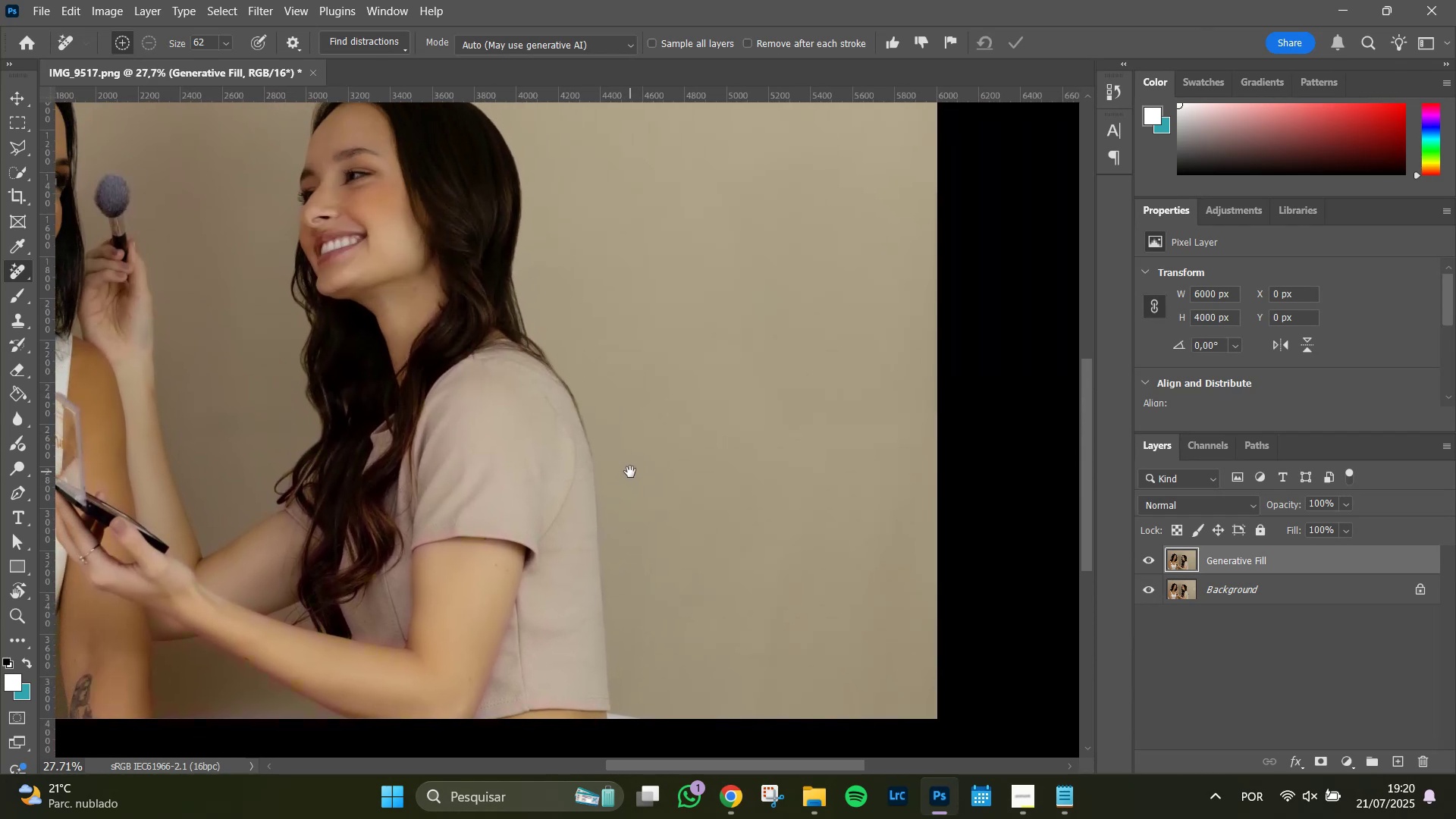 
left_click_drag(start_coordinate=[616, 146], to_coordinate=[937, 526])
 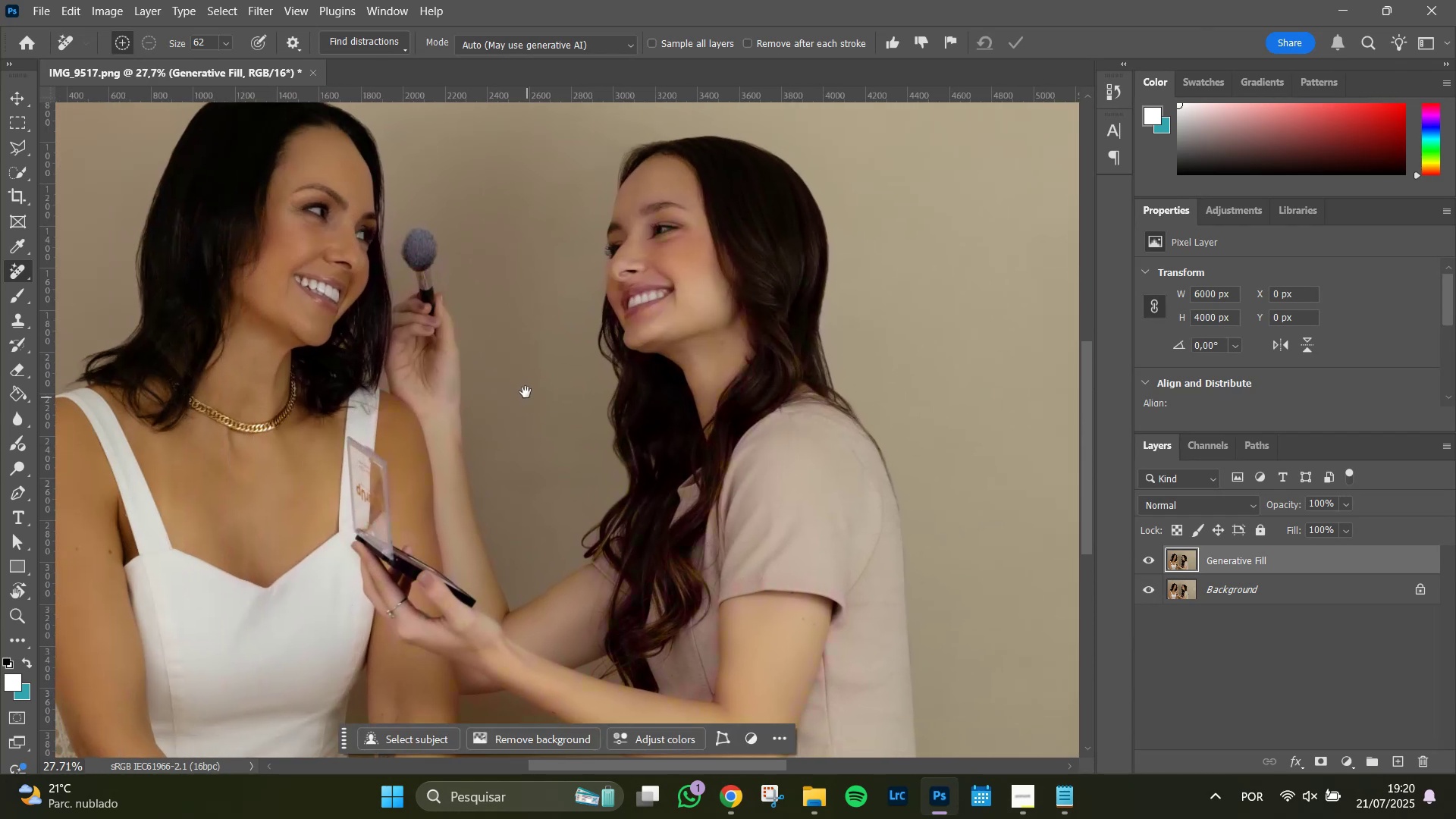 
hold_key(key=Space, duration=1.51)
 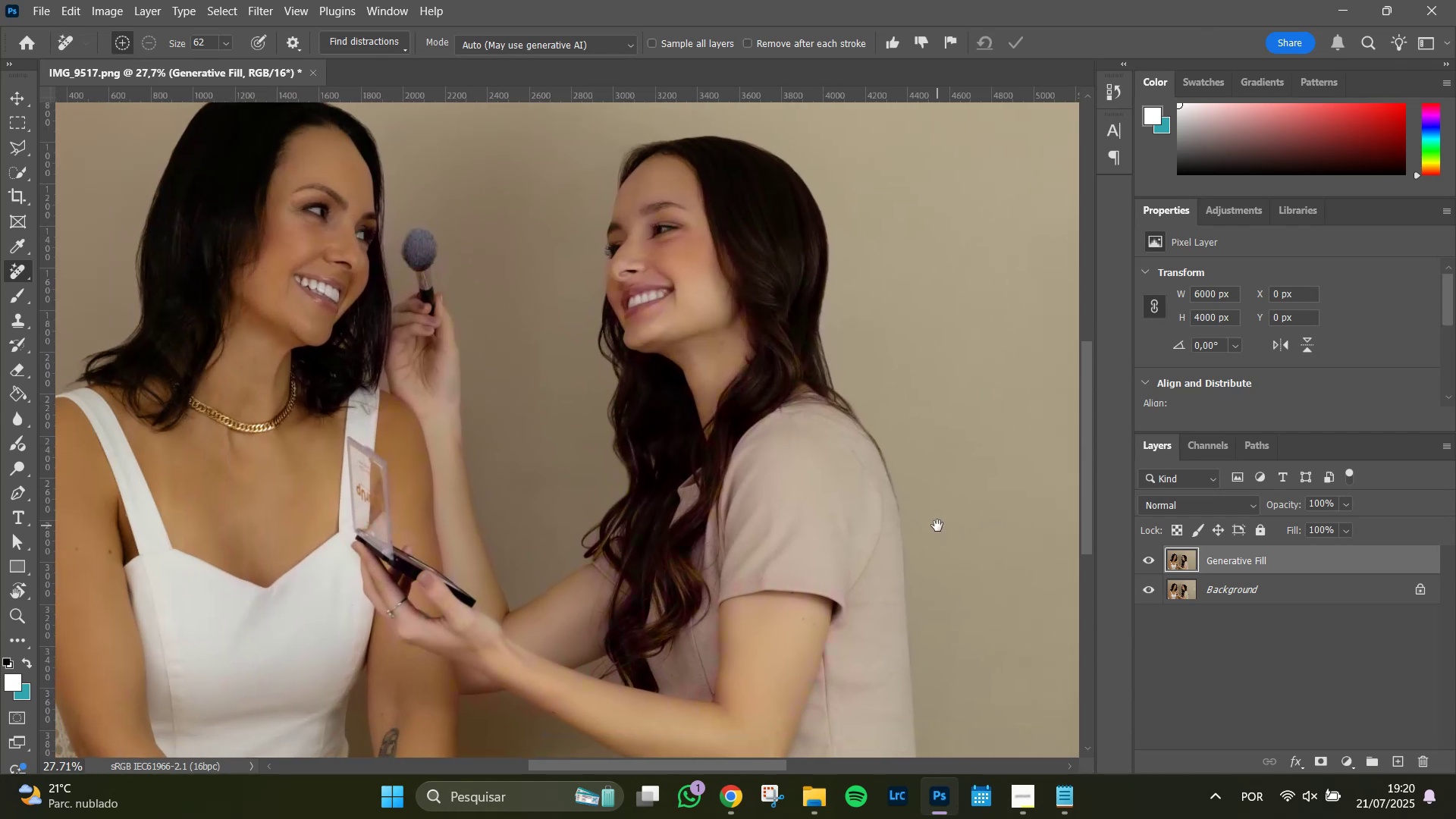 
hold_key(key=Space, duration=1.51)
 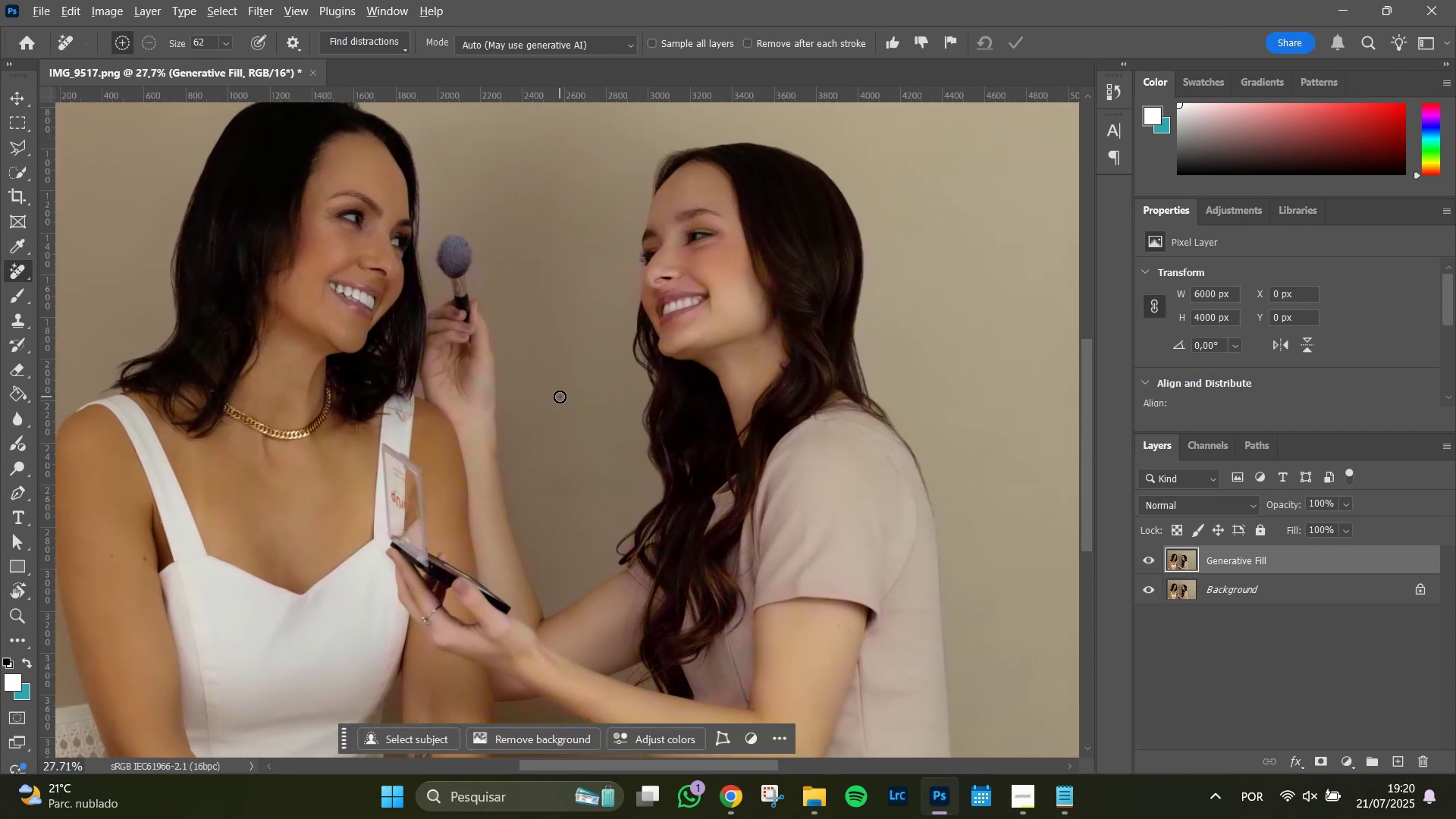 
left_click_drag(start_coordinate=[525, 390], to_coordinate=[560, 397])
 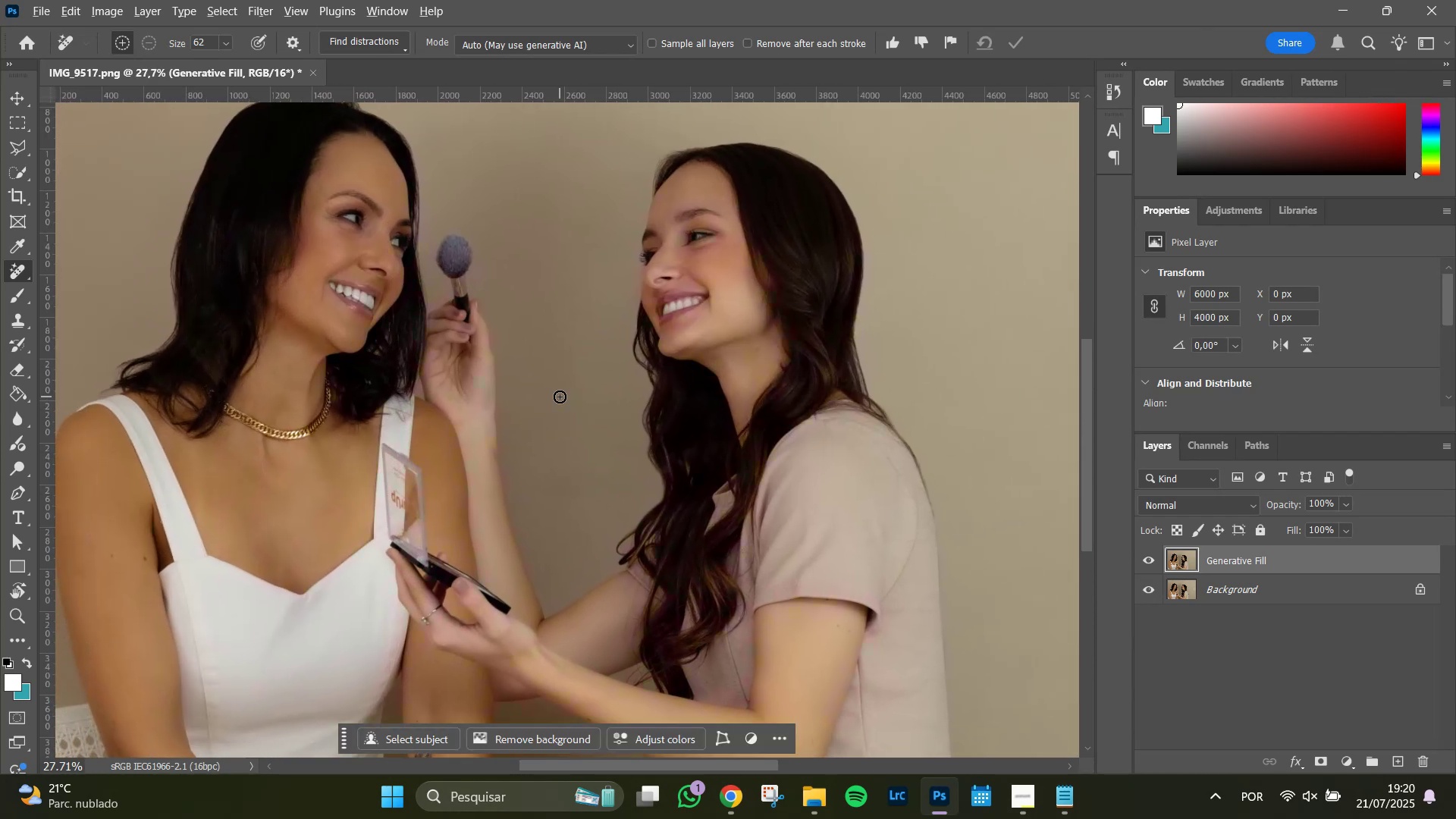 
key(Space)
 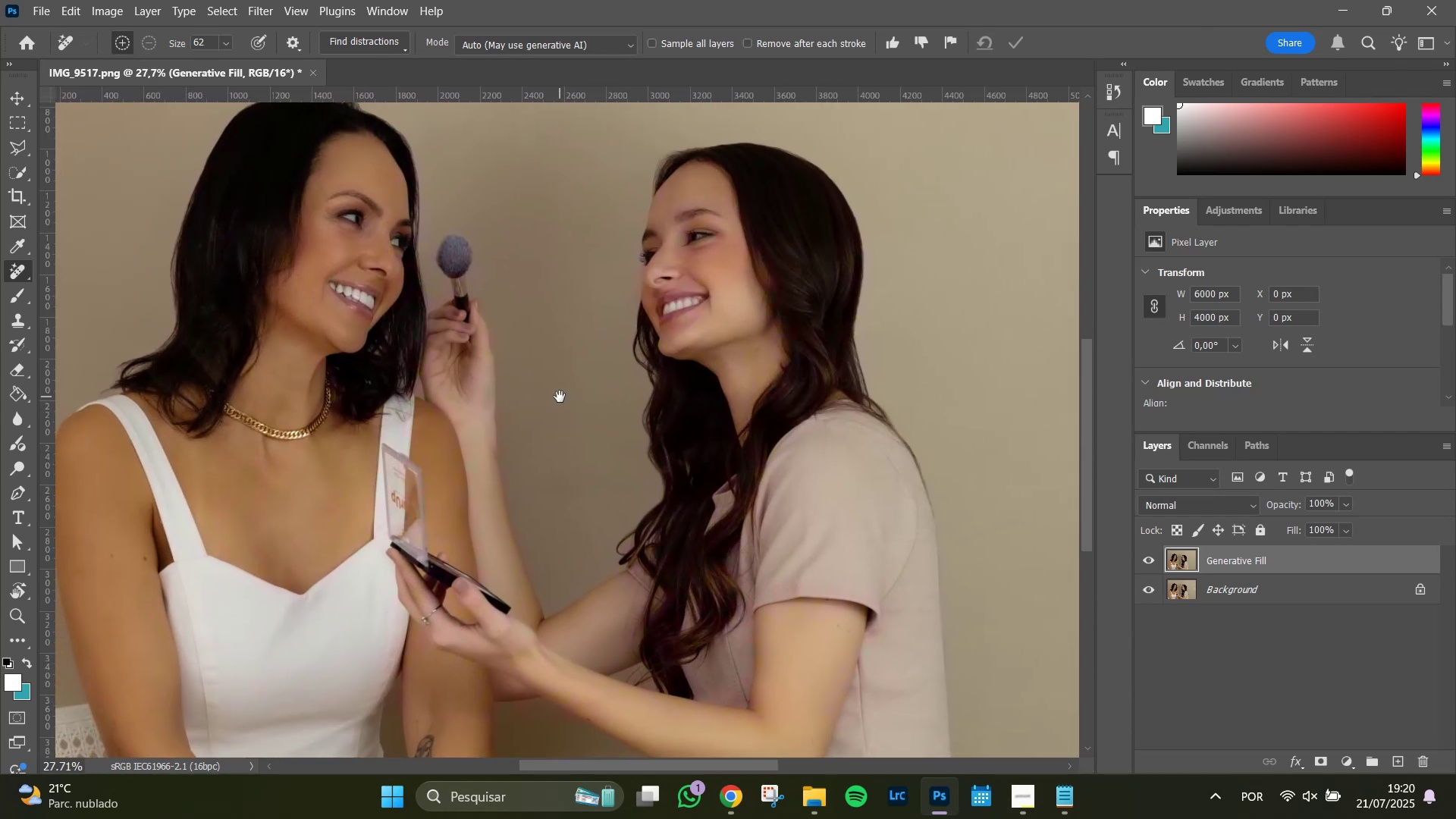 
key(Space)
 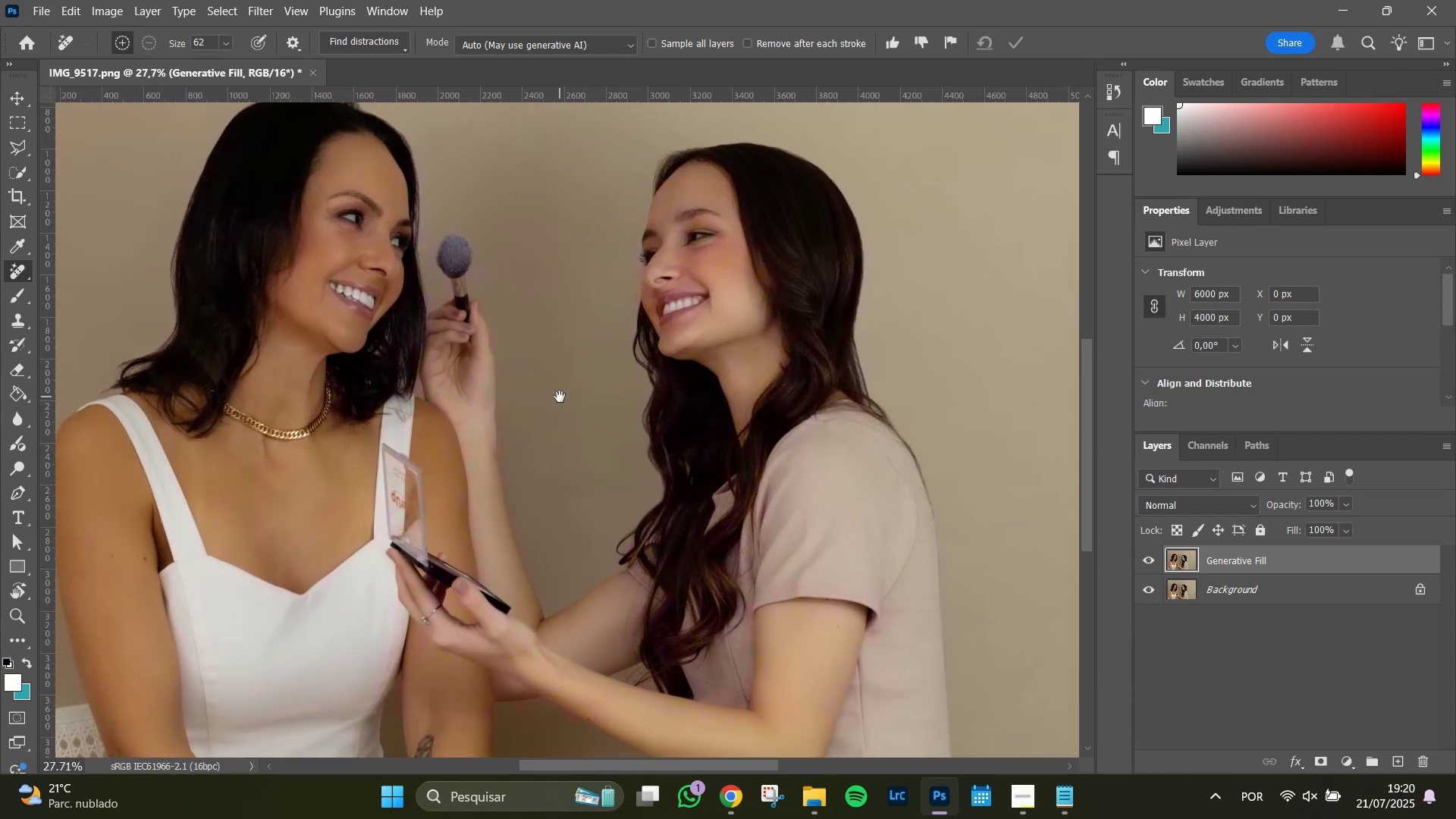 
key(Space)
 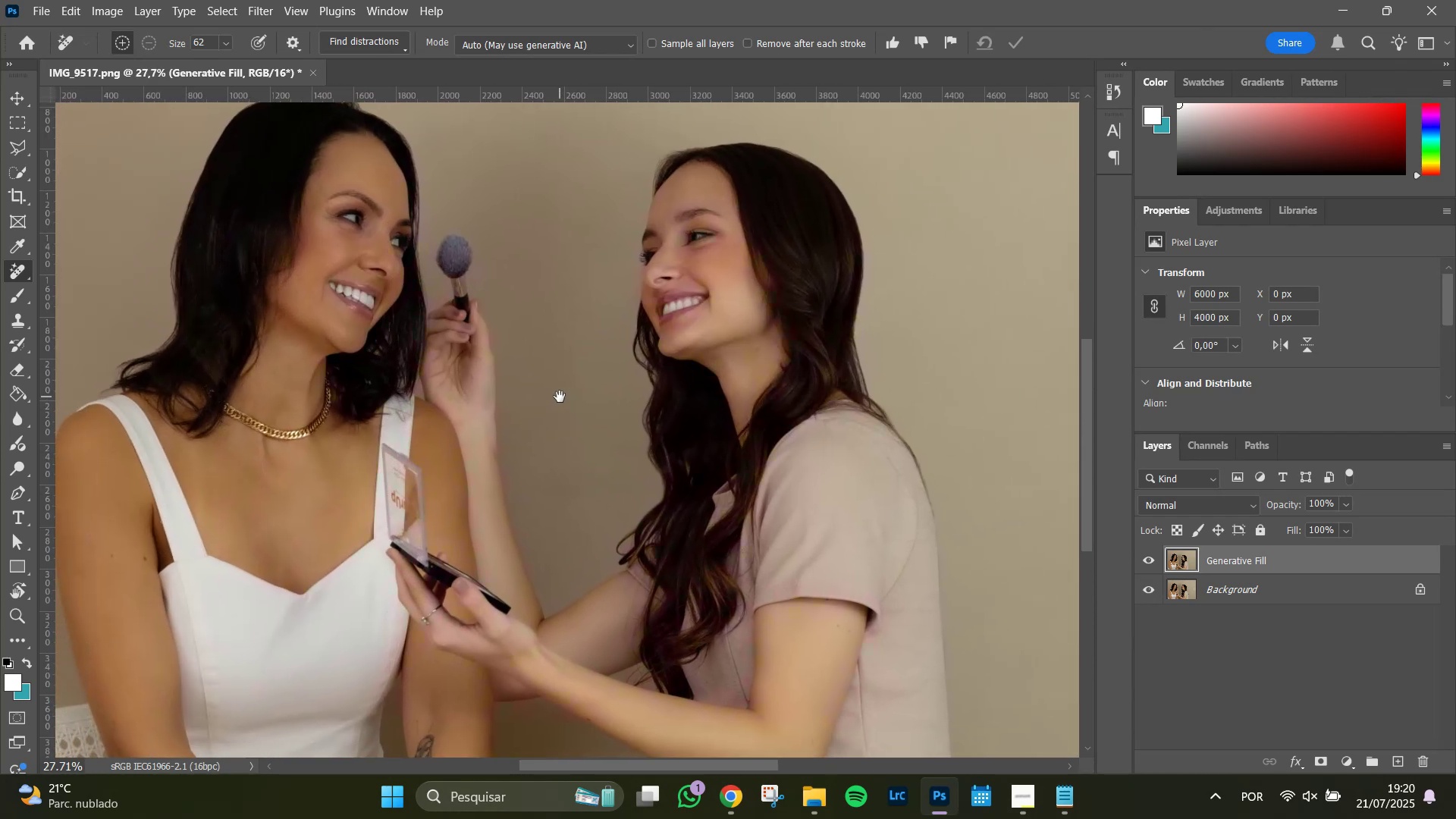 
key(Space)
 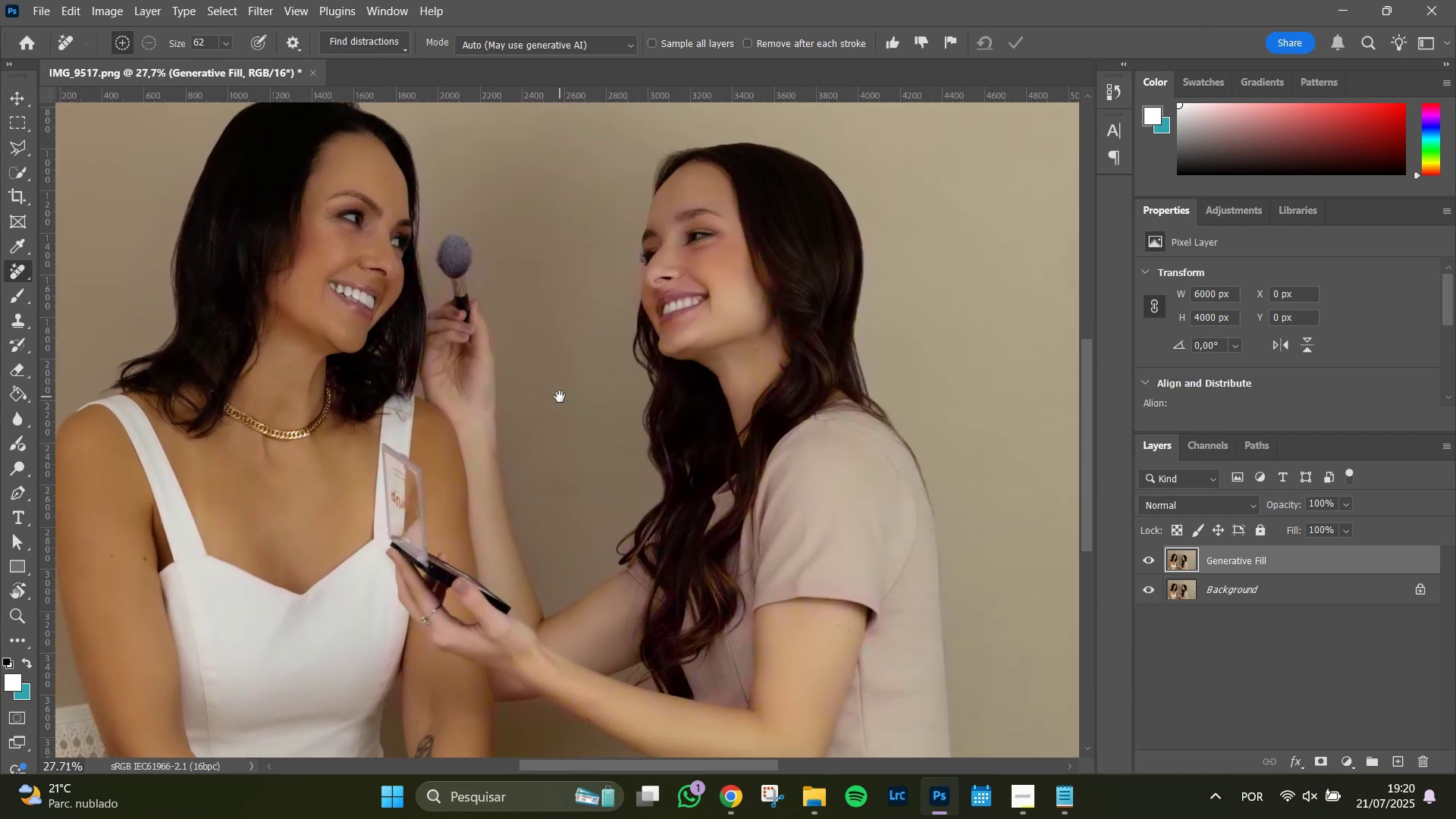 
key(Space)
 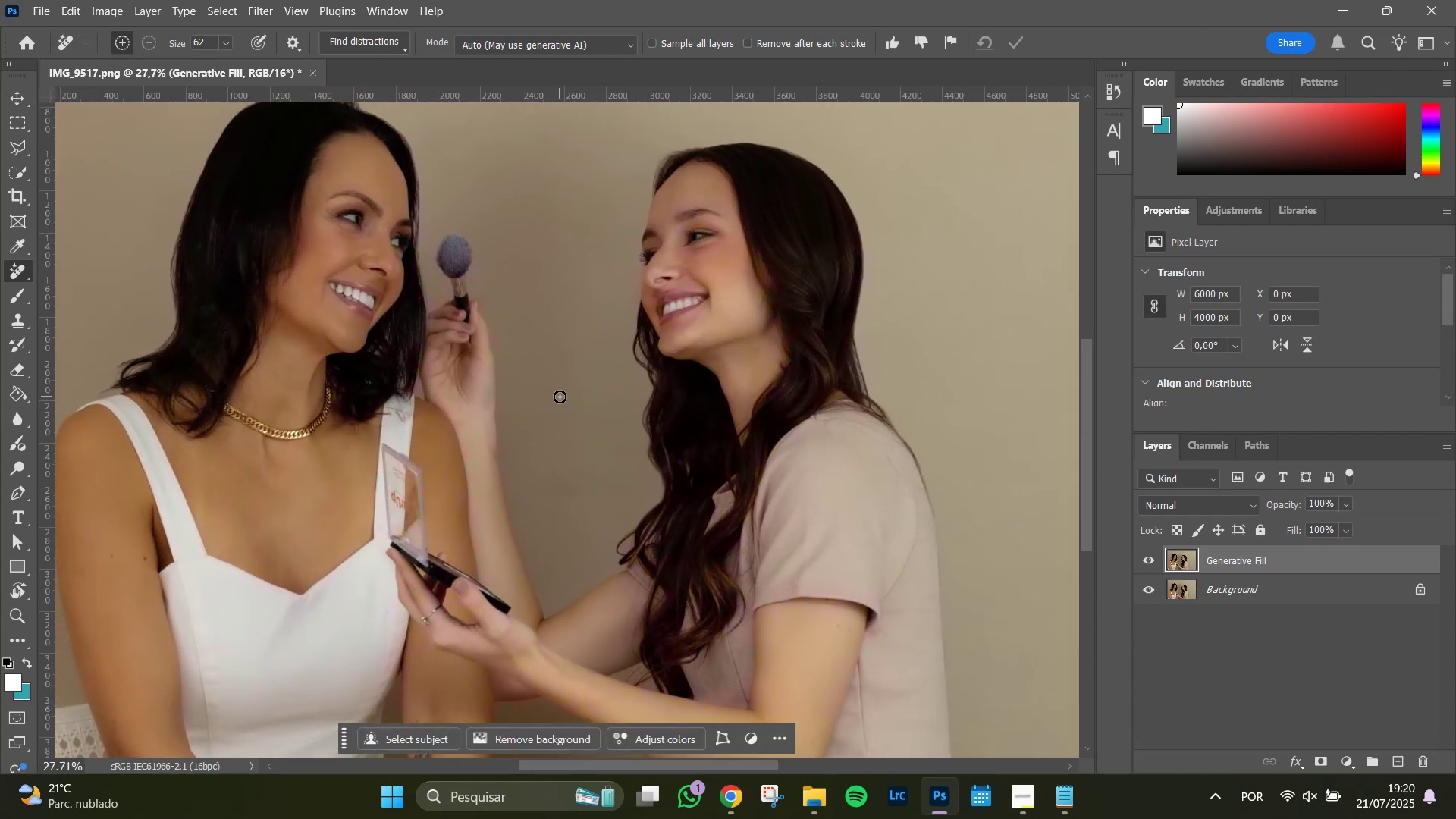 
key(Space)
 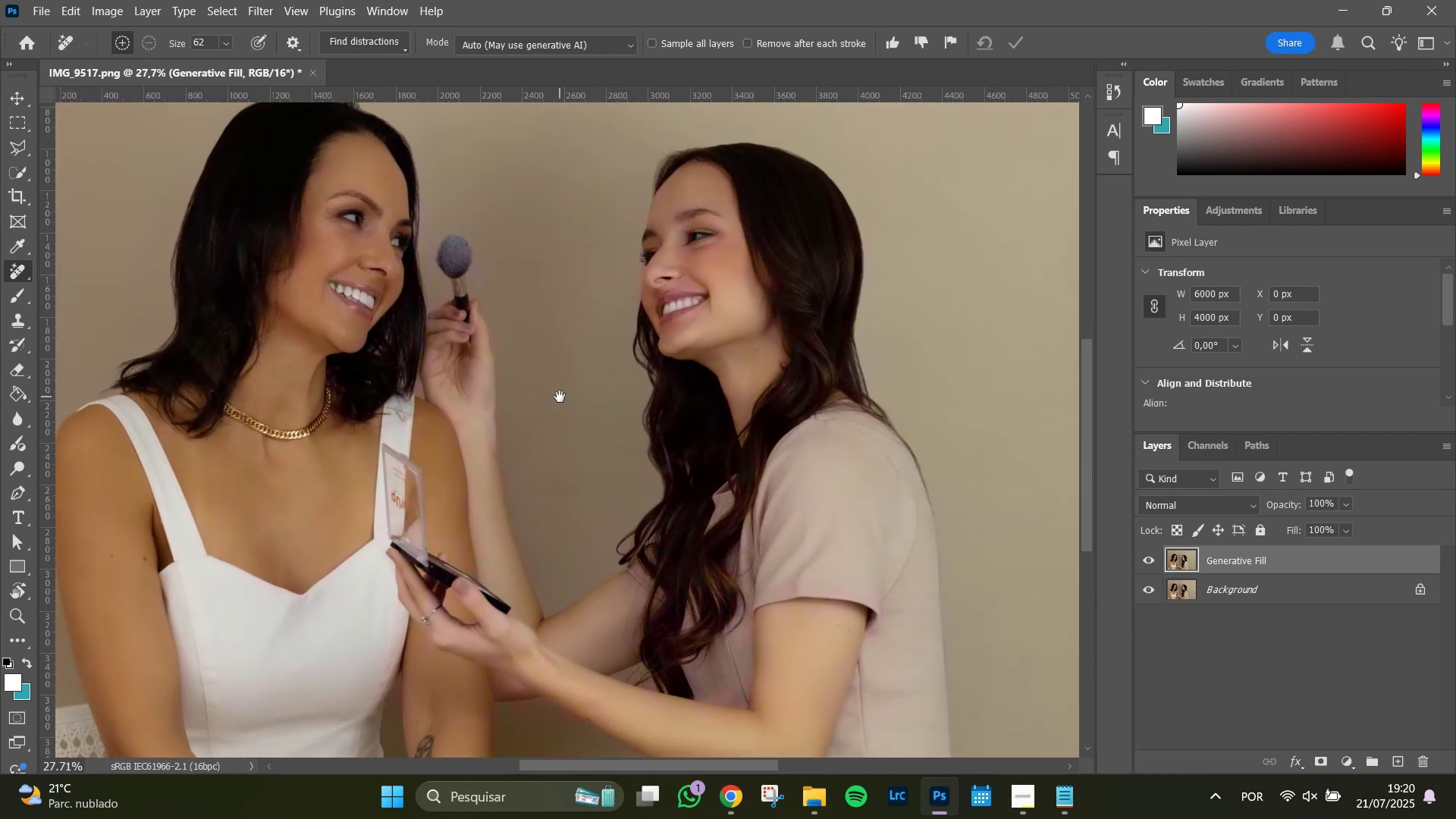 
key(Space)
 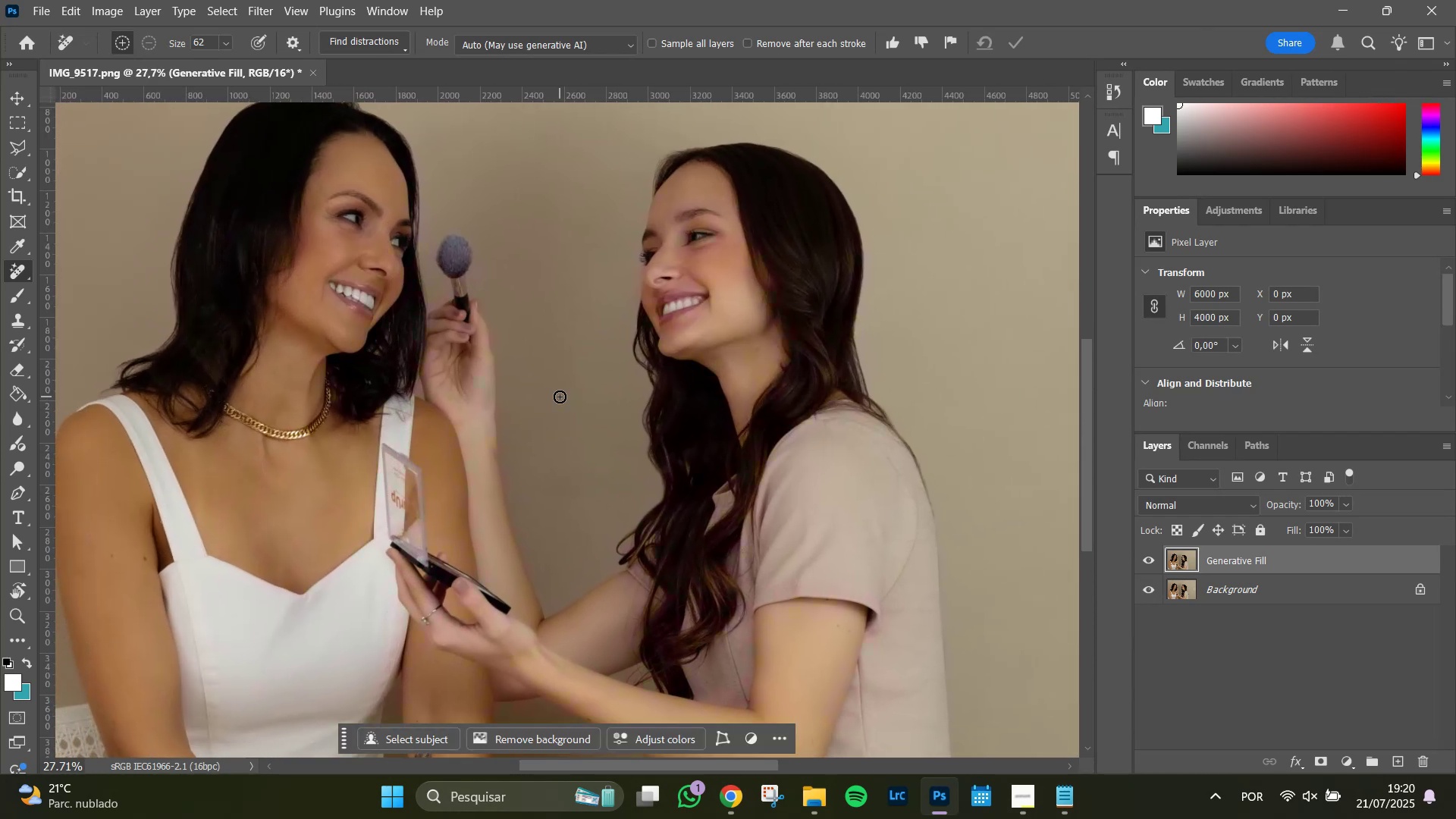 
hold_key(key=AltLeft, duration=1.51)
scroll: coordinate [560, 397], scroll_direction: down, amount: 4.0
 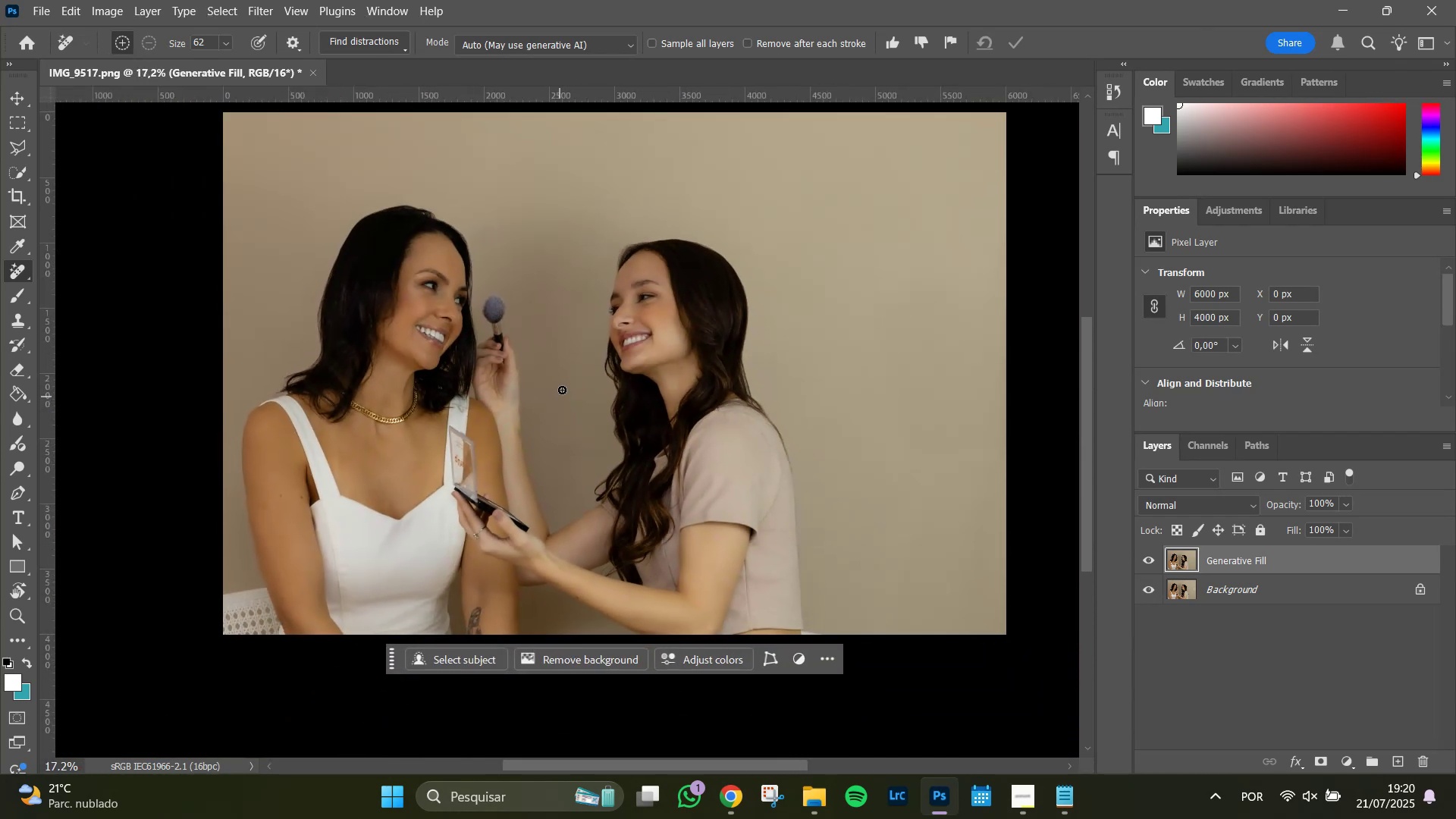 
scroll: coordinate [624, 287], scroll_direction: up, amount: 13.0
 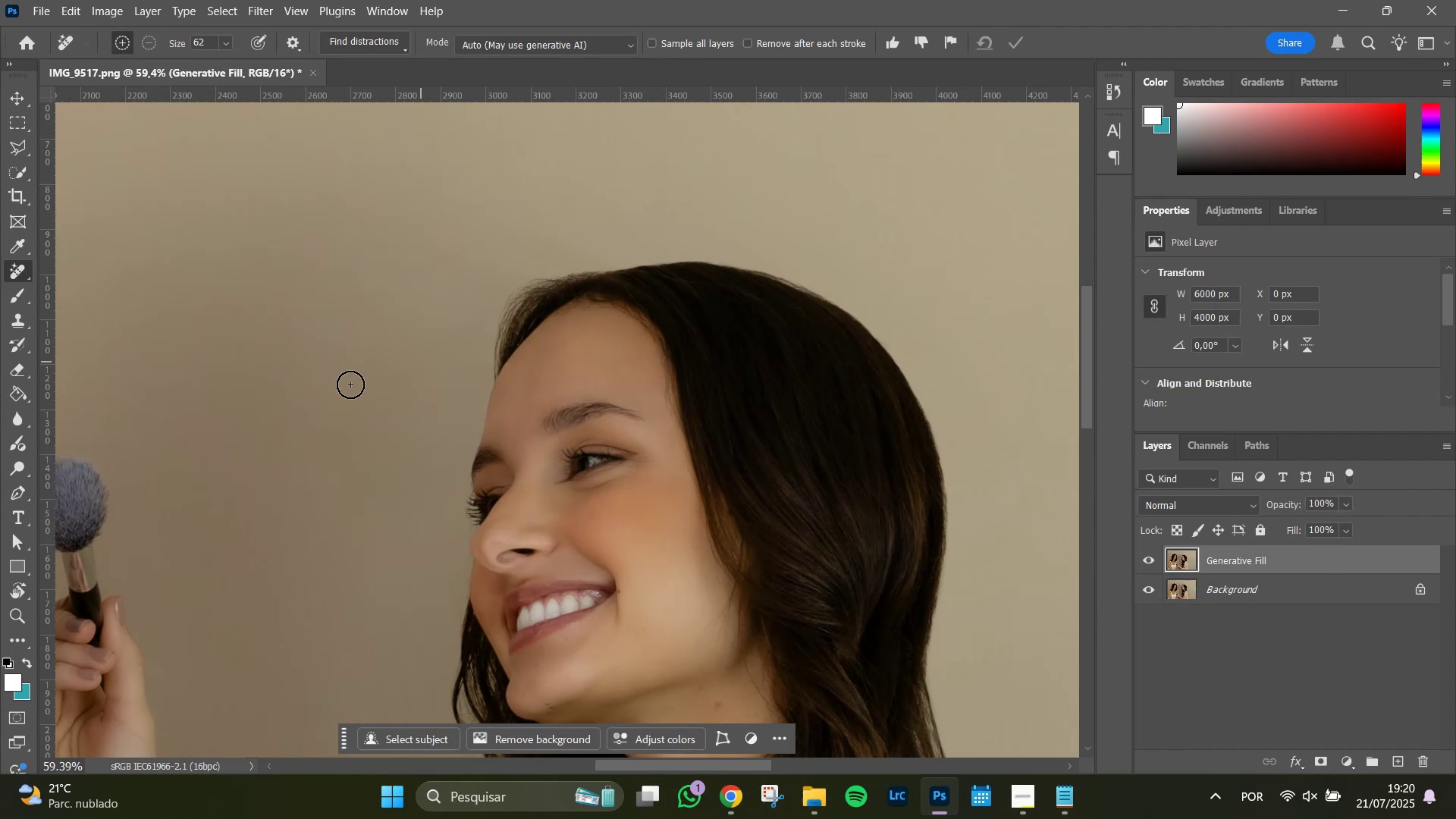 
hold_key(key=AltLeft, duration=1.51)
 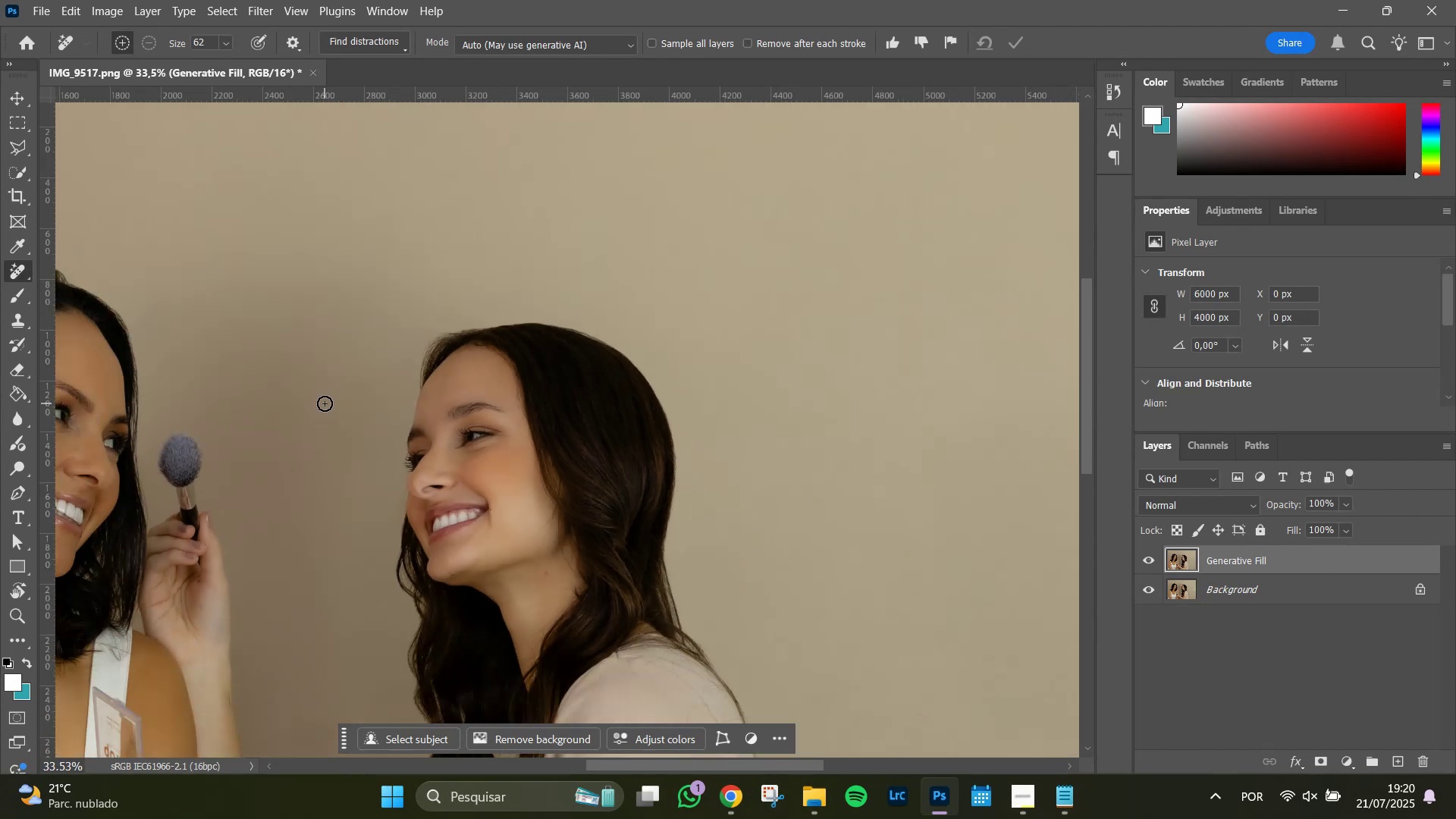 
hold_key(key=AltLeft, duration=1.21)
scroll: coordinate [325, 405], scroll_direction: down, amount: 8.0
 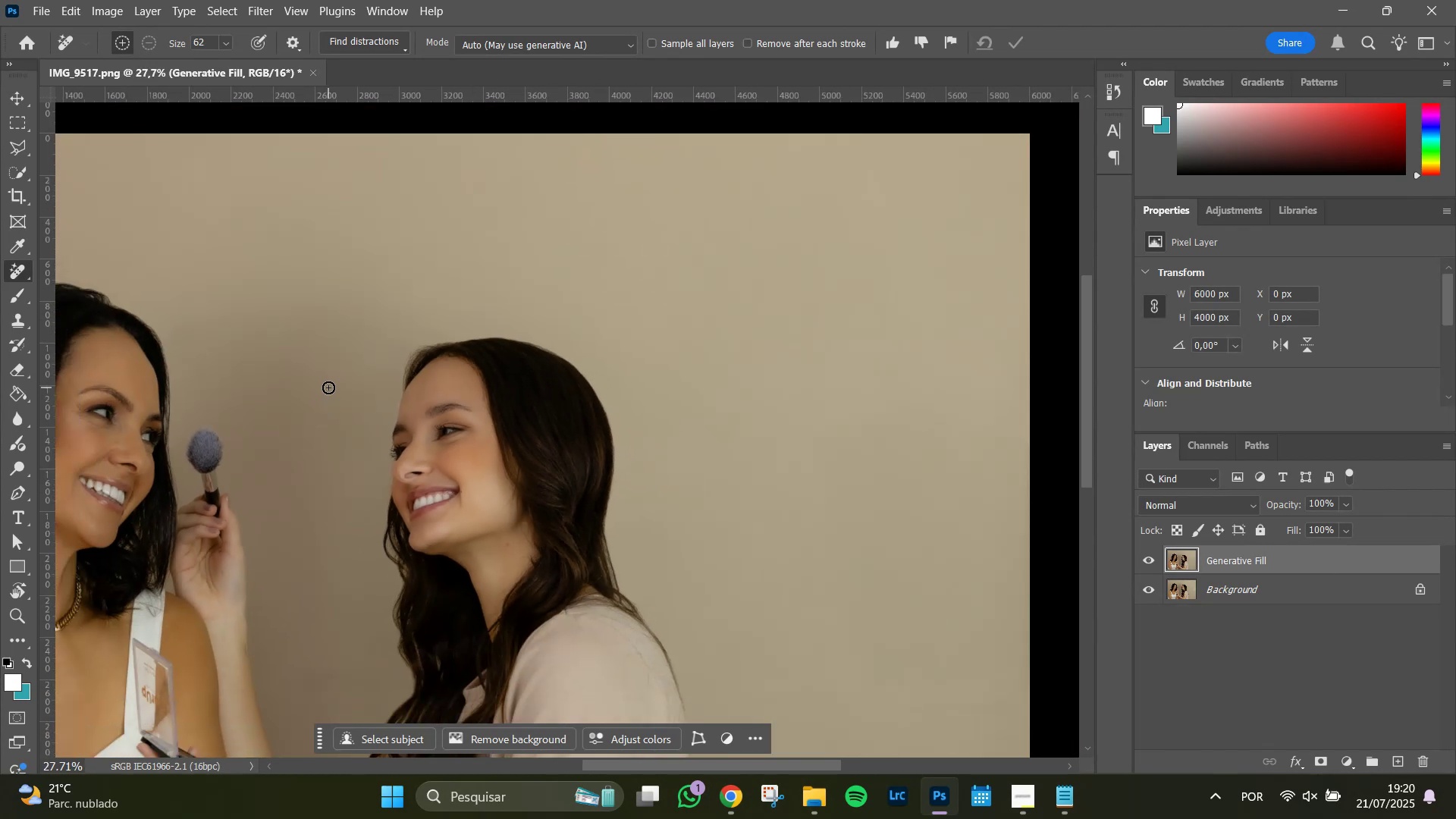 
hold_key(key=Space, duration=1.51)
 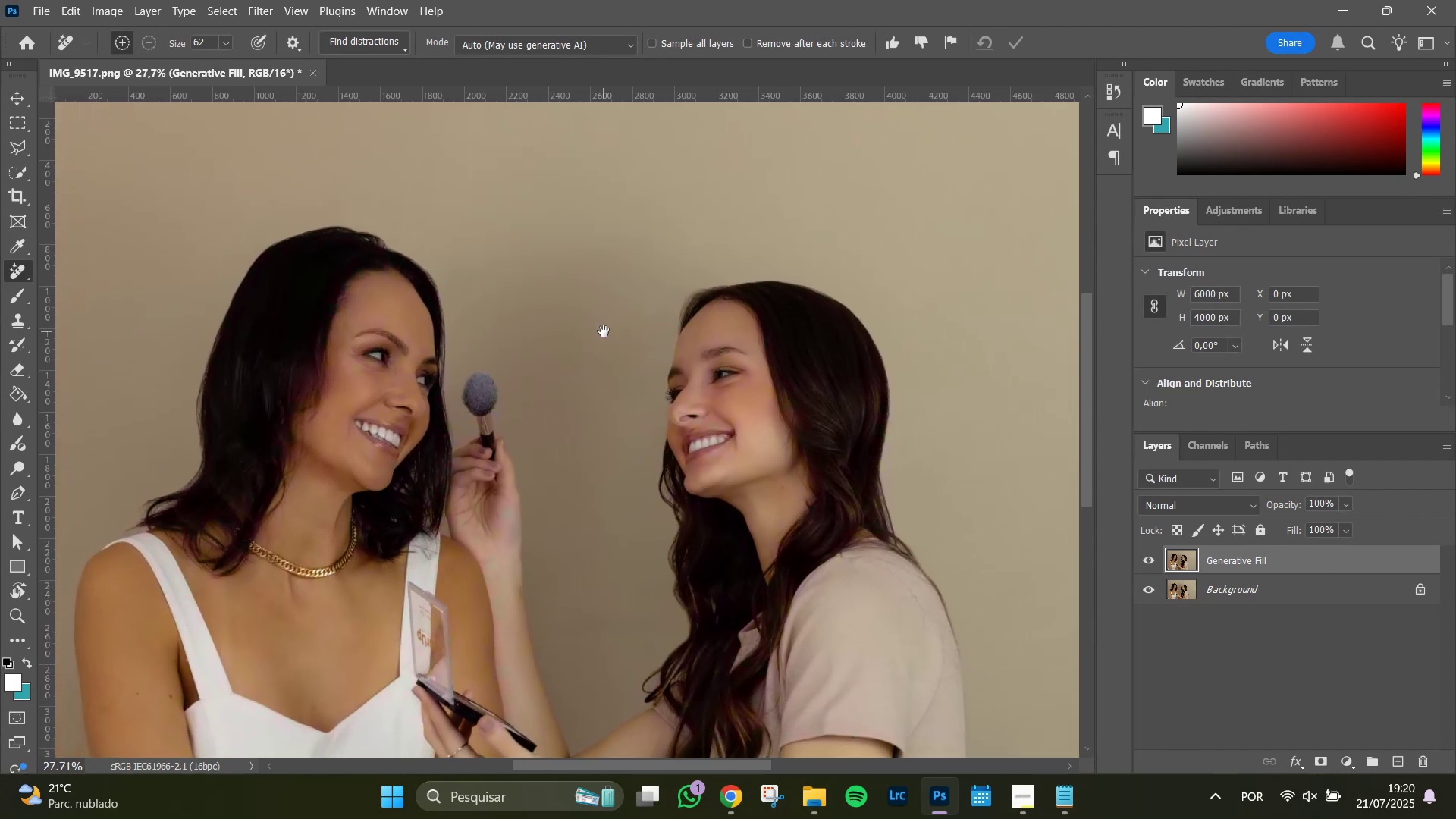 
left_click_drag(start_coordinate=[328, 388], to_coordinate=[604, 331])
 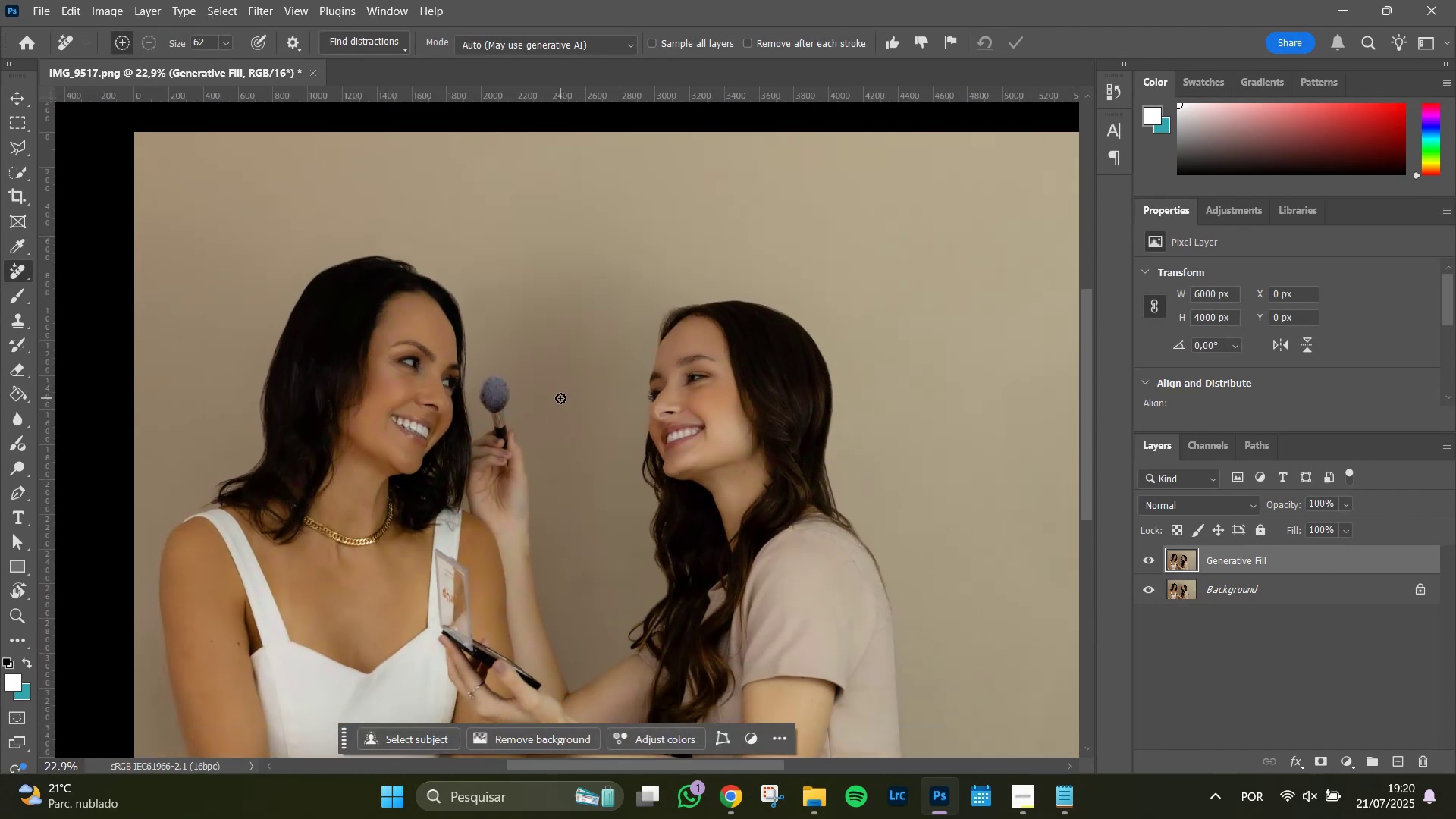 
hold_key(key=Space, duration=0.77)
 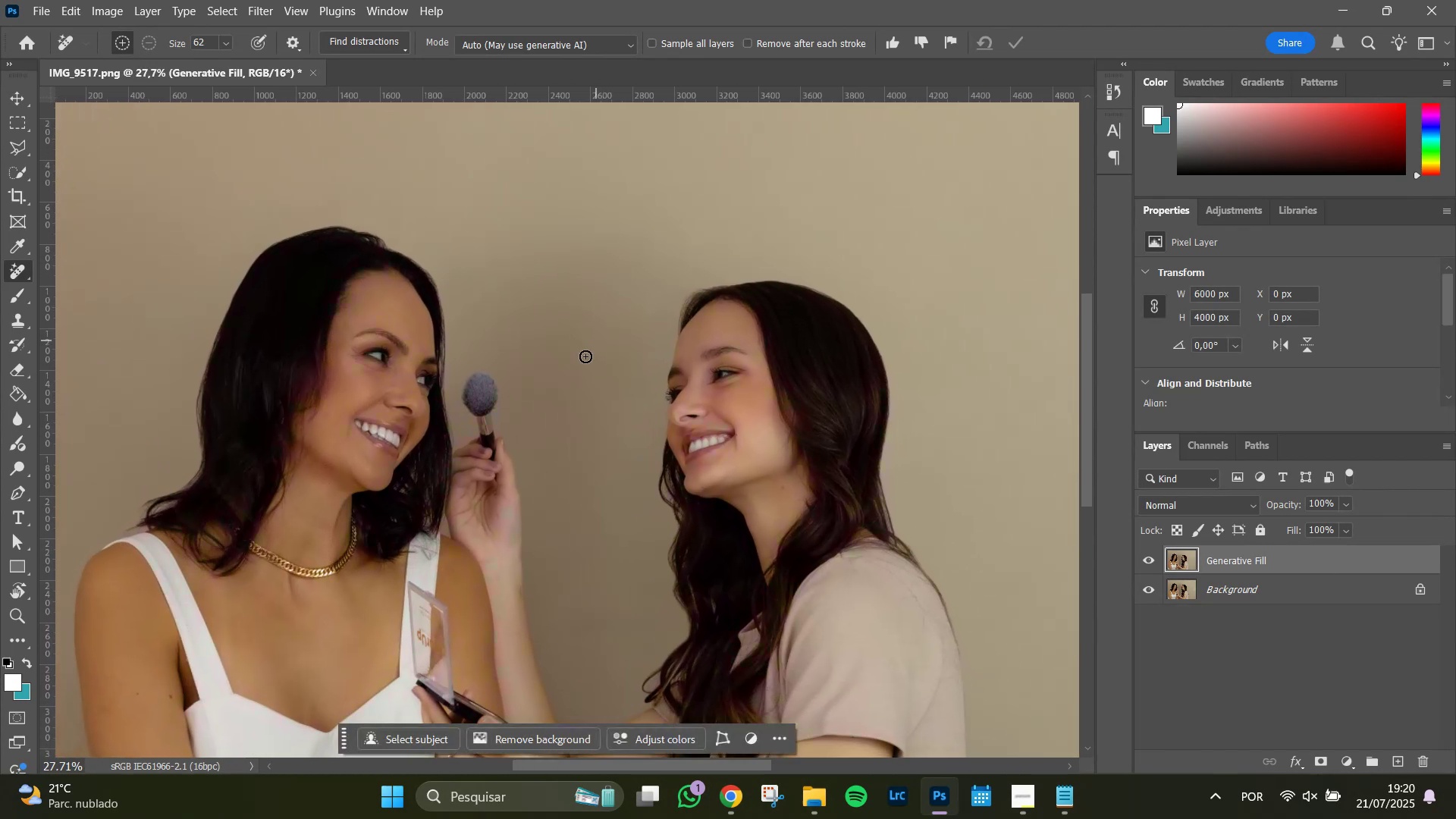 
hold_key(key=AltLeft, duration=0.4)
scroll: coordinate [560, 398], scroll_direction: down, amount: 2.0
 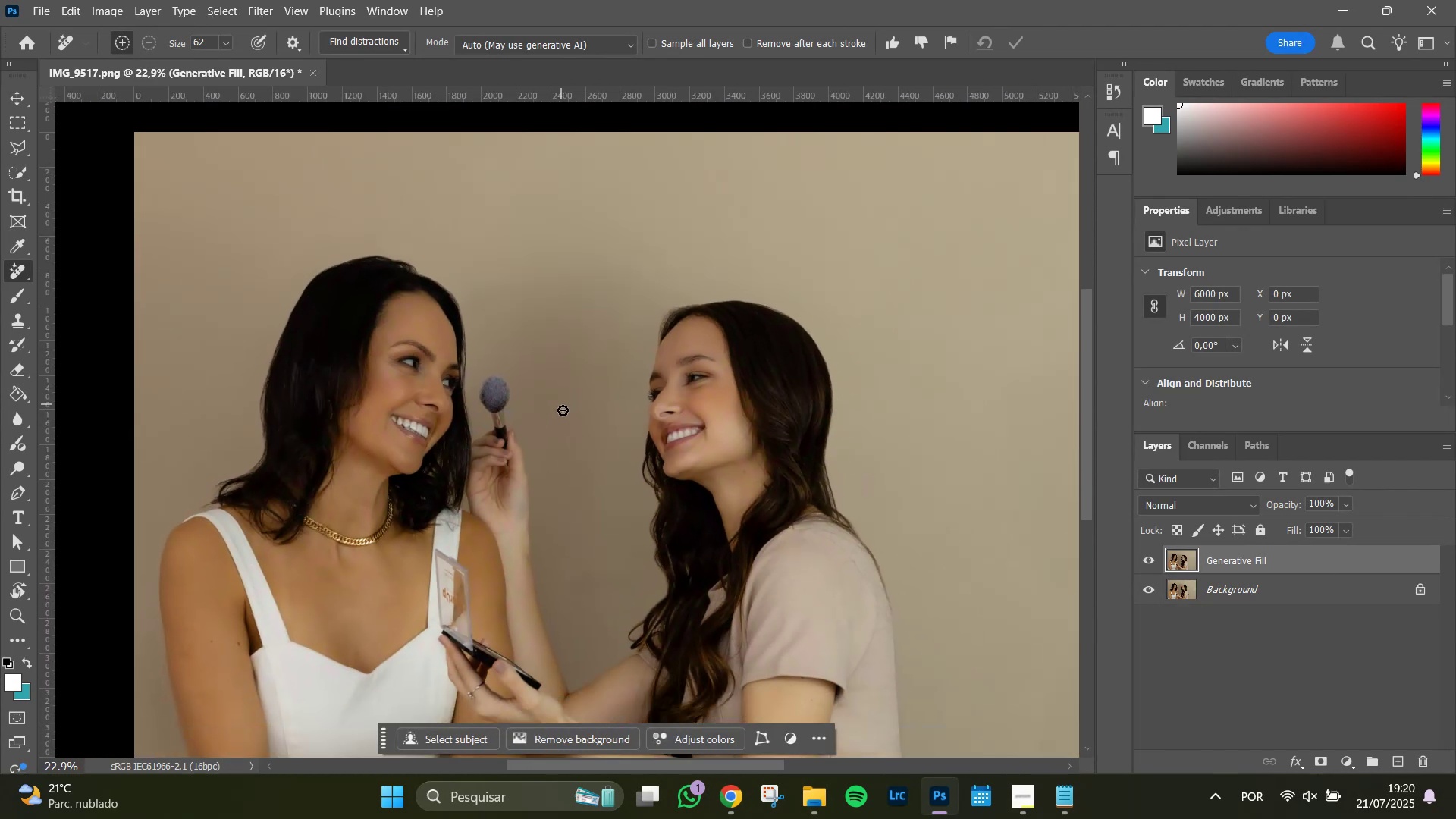 
hold_key(key=Space, duration=1.32)
 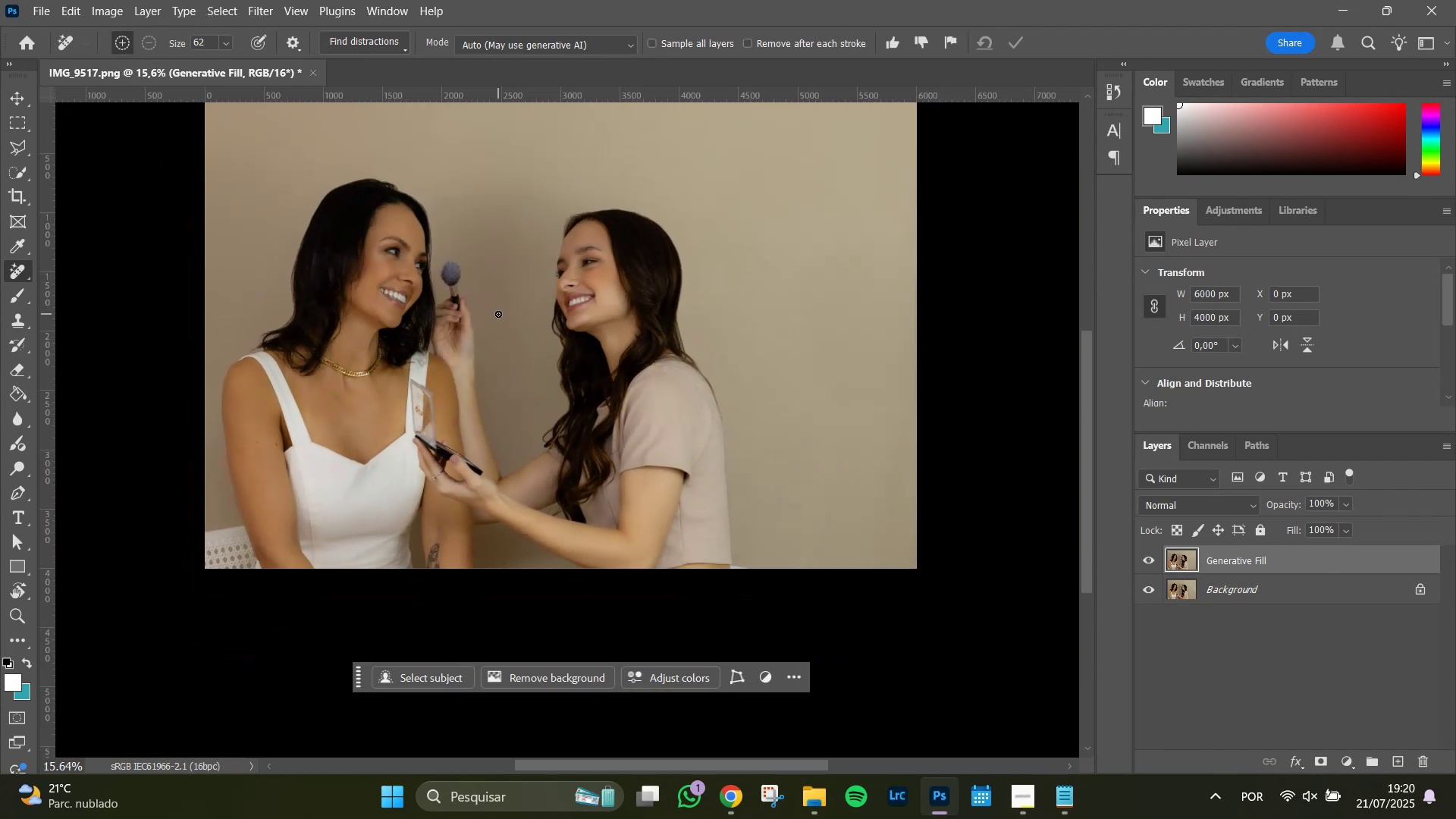 
left_click_drag(start_coordinate=[568, 434], to_coordinate=[503, 293])
 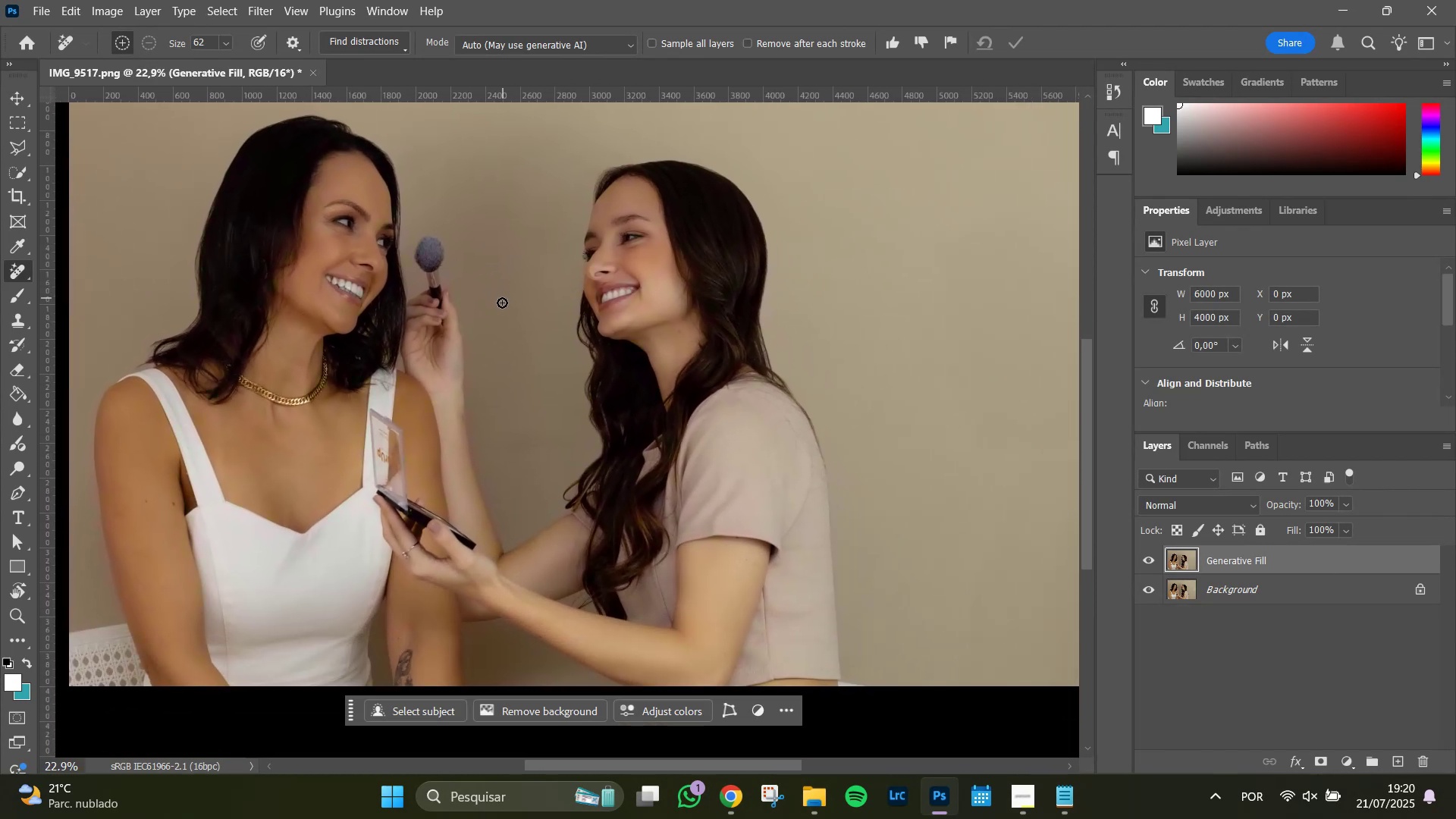 
hold_key(key=AltLeft, duration=0.48)
scroll: coordinate [498, 314], scroll_direction: down, amount: 5.0
 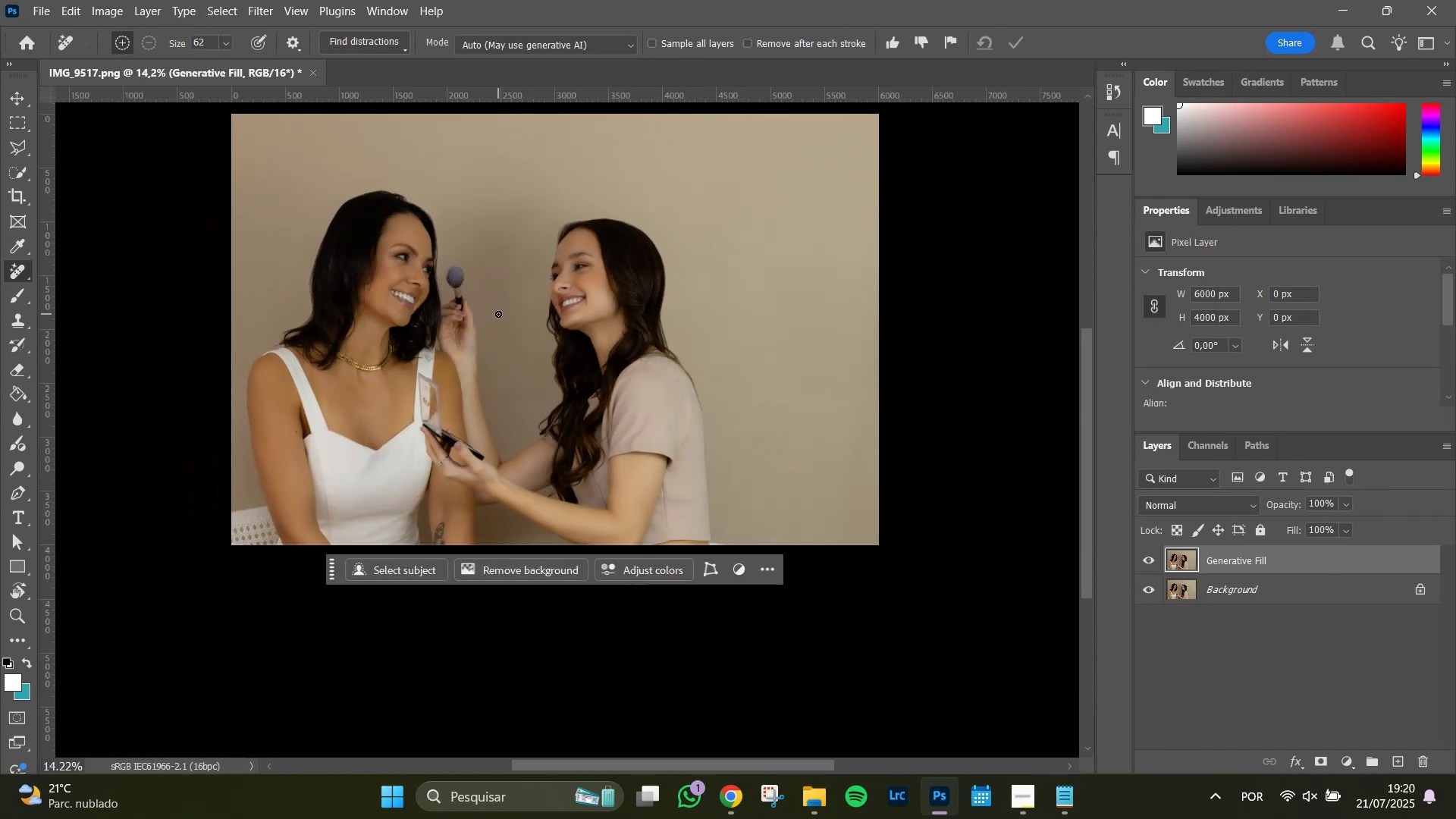 
hold_key(key=Space, duration=0.75)
 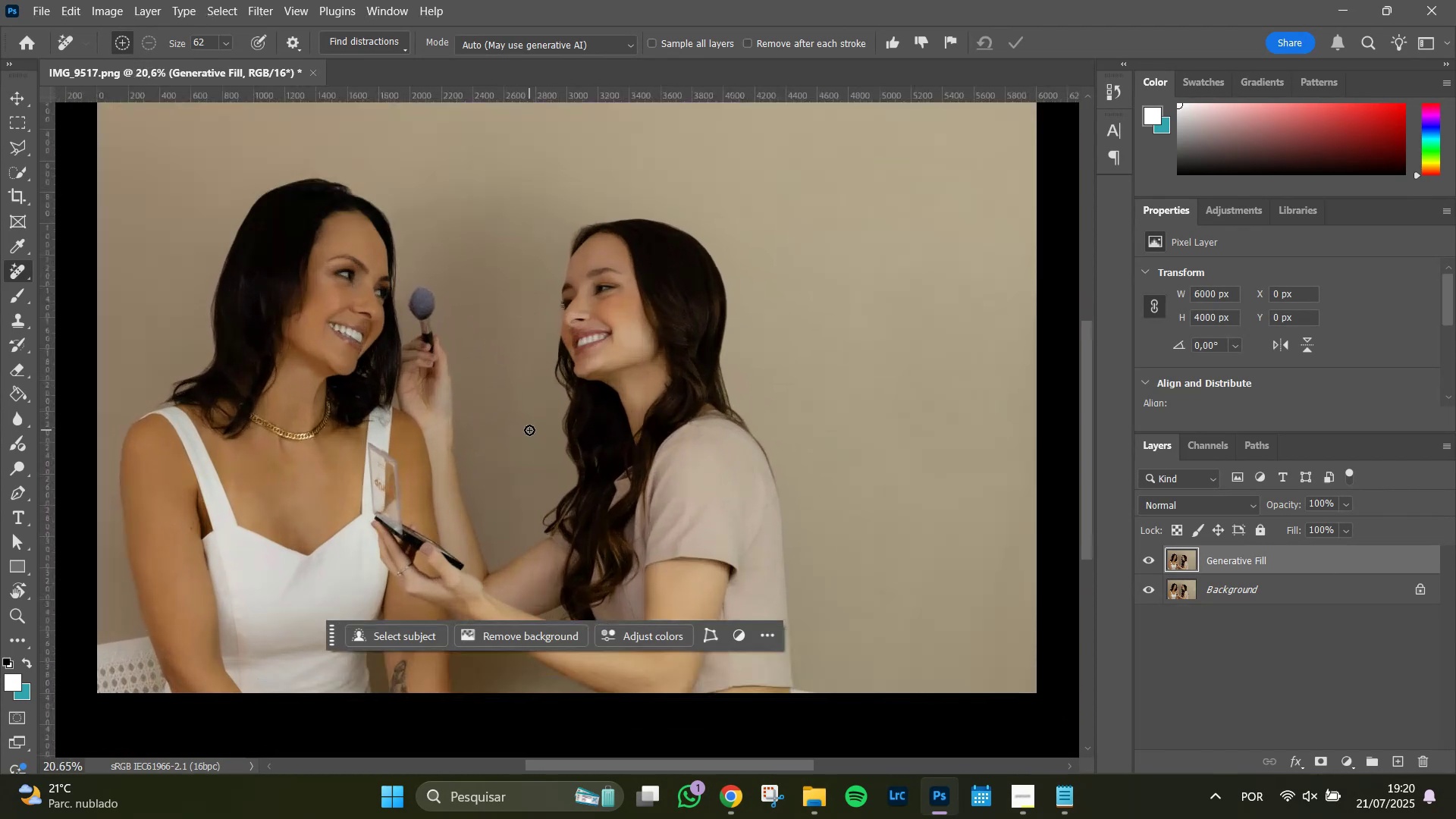 
left_click_drag(start_coordinate=[499, 302], to_coordinate=[499, 368])
 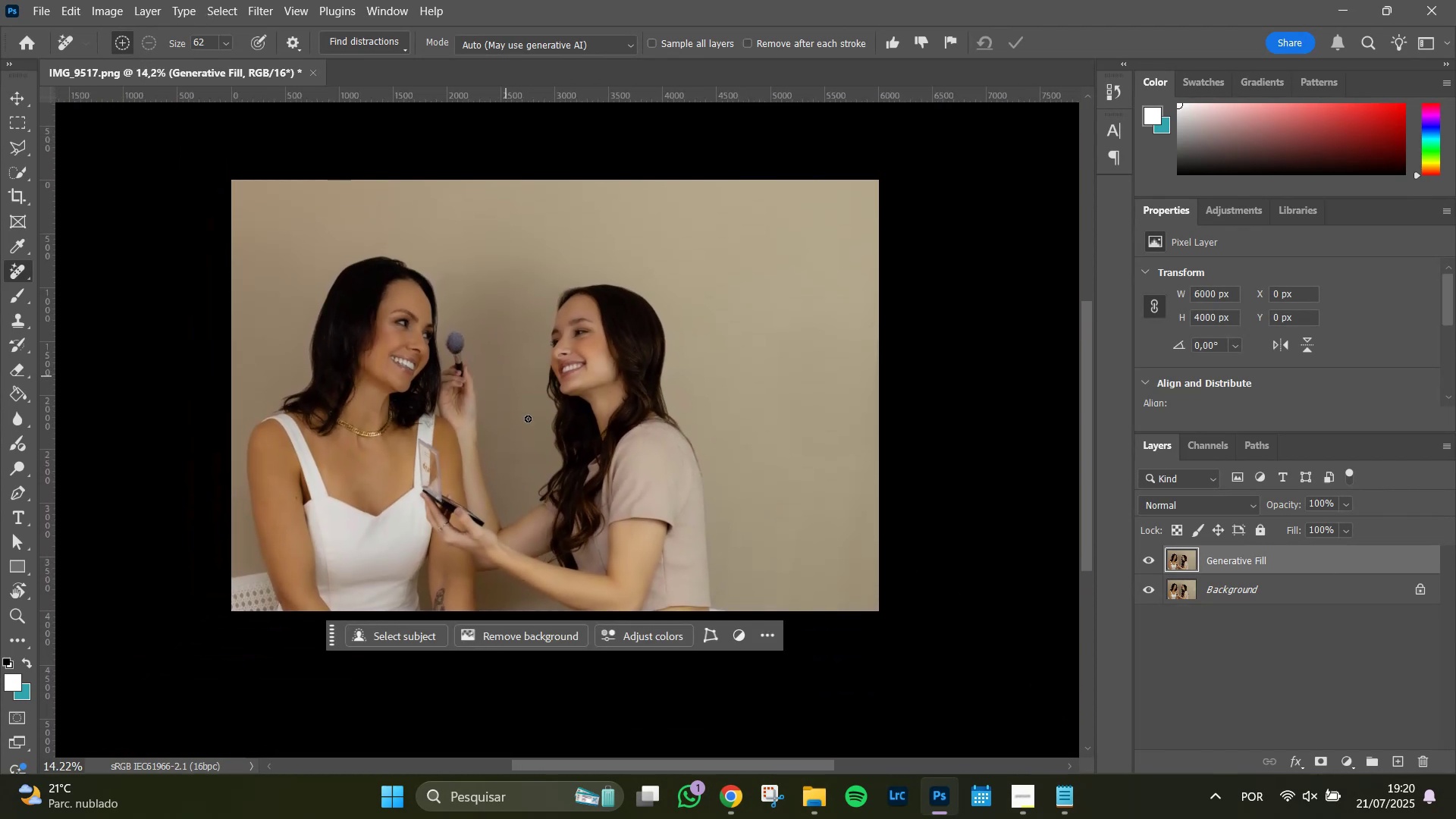 
hold_key(key=AltLeft, duration=1.46)
scroll: coordinate [528, 430], scroll_direction: up, amount: 17.0
 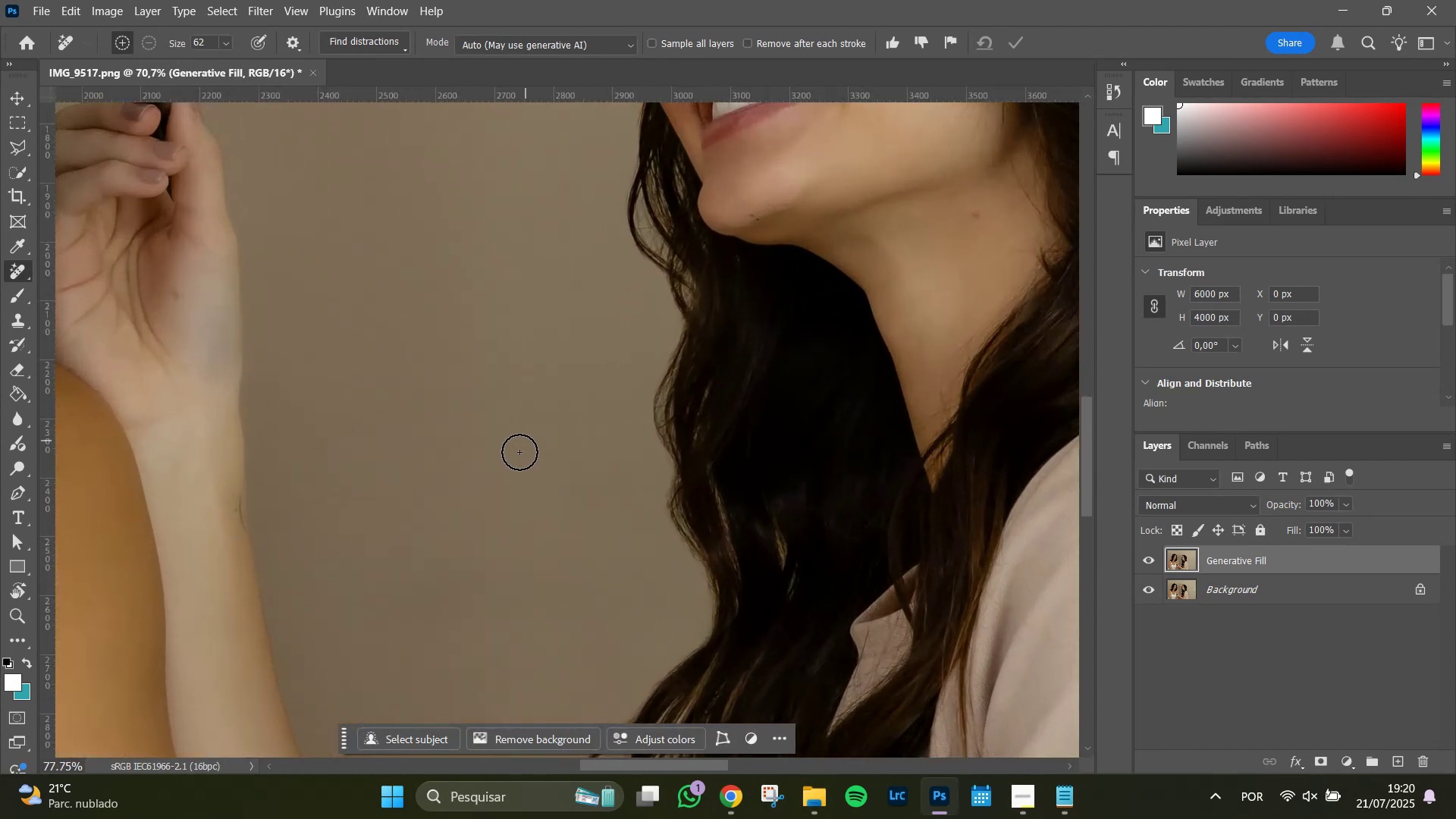 
hold_key(key=Space, duration=1.28)
 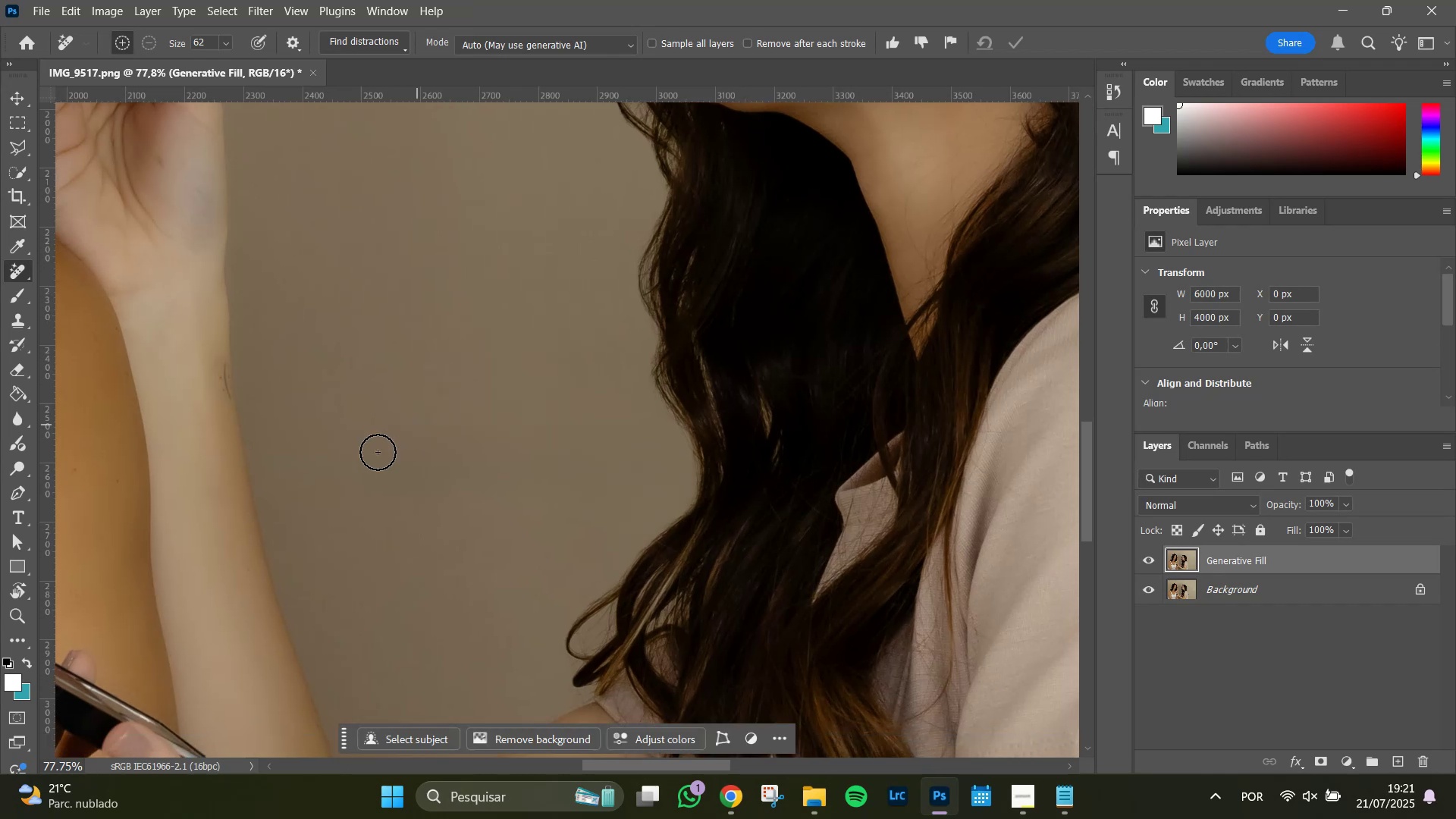 
left_click_drag(start_coordinate=[507, 467], to_coordinate=[491, 334])
 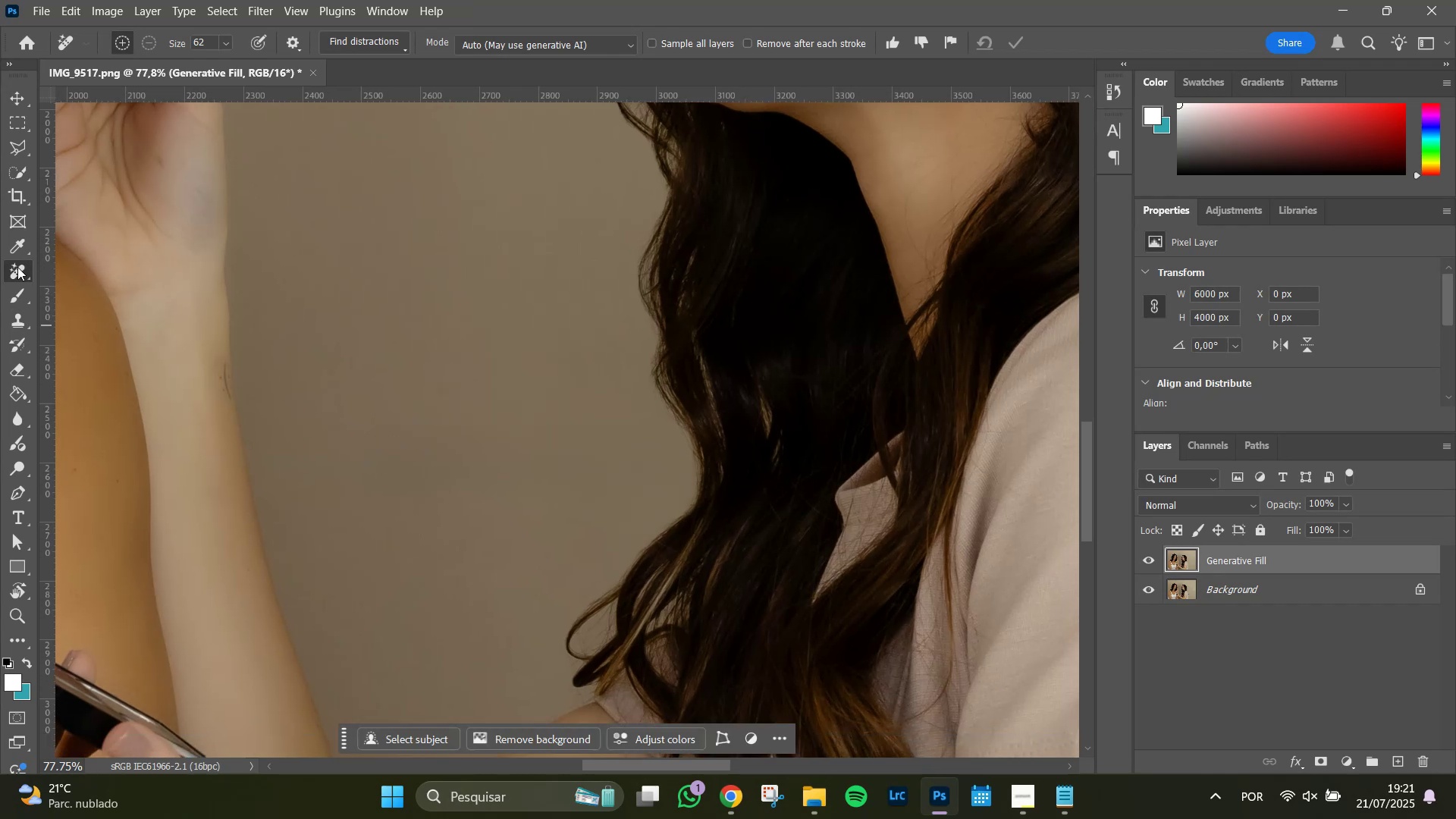 
hold_key(key=AltLeft, duration=1.43)
 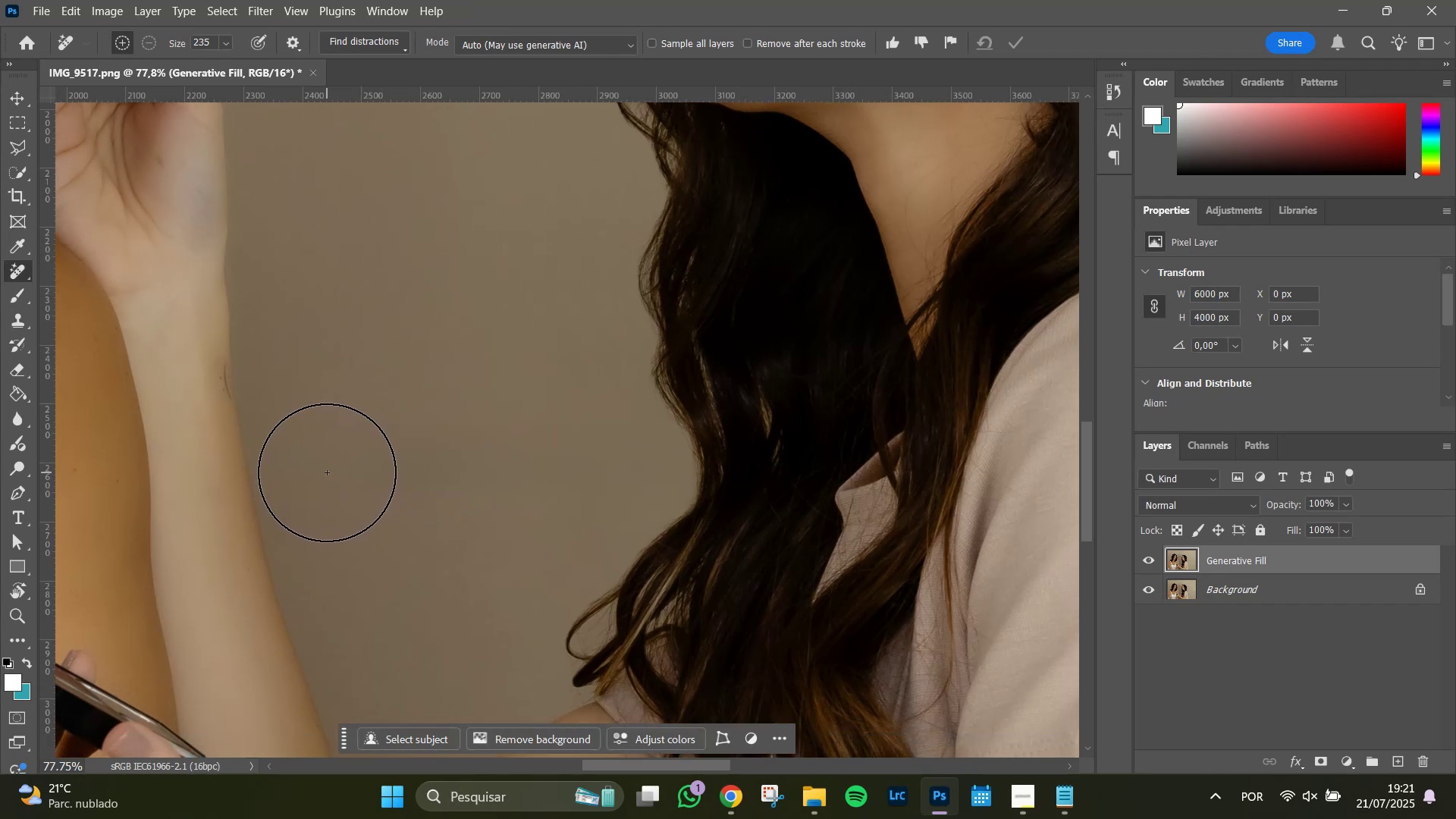 
left_click_drag(start_coordinate=[324, 472], to_coordinate=[575, 457])
 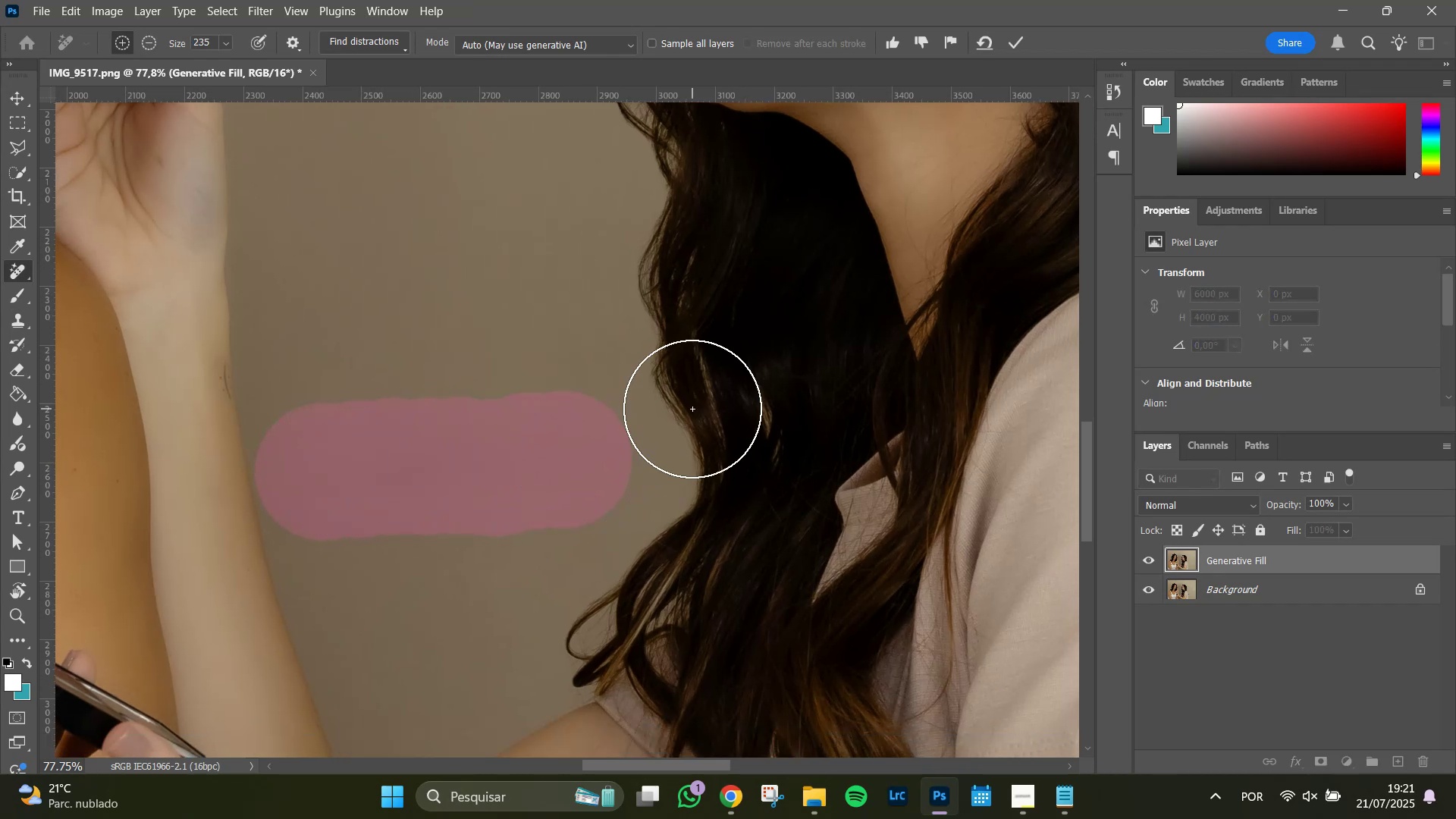 
key(Enter)
 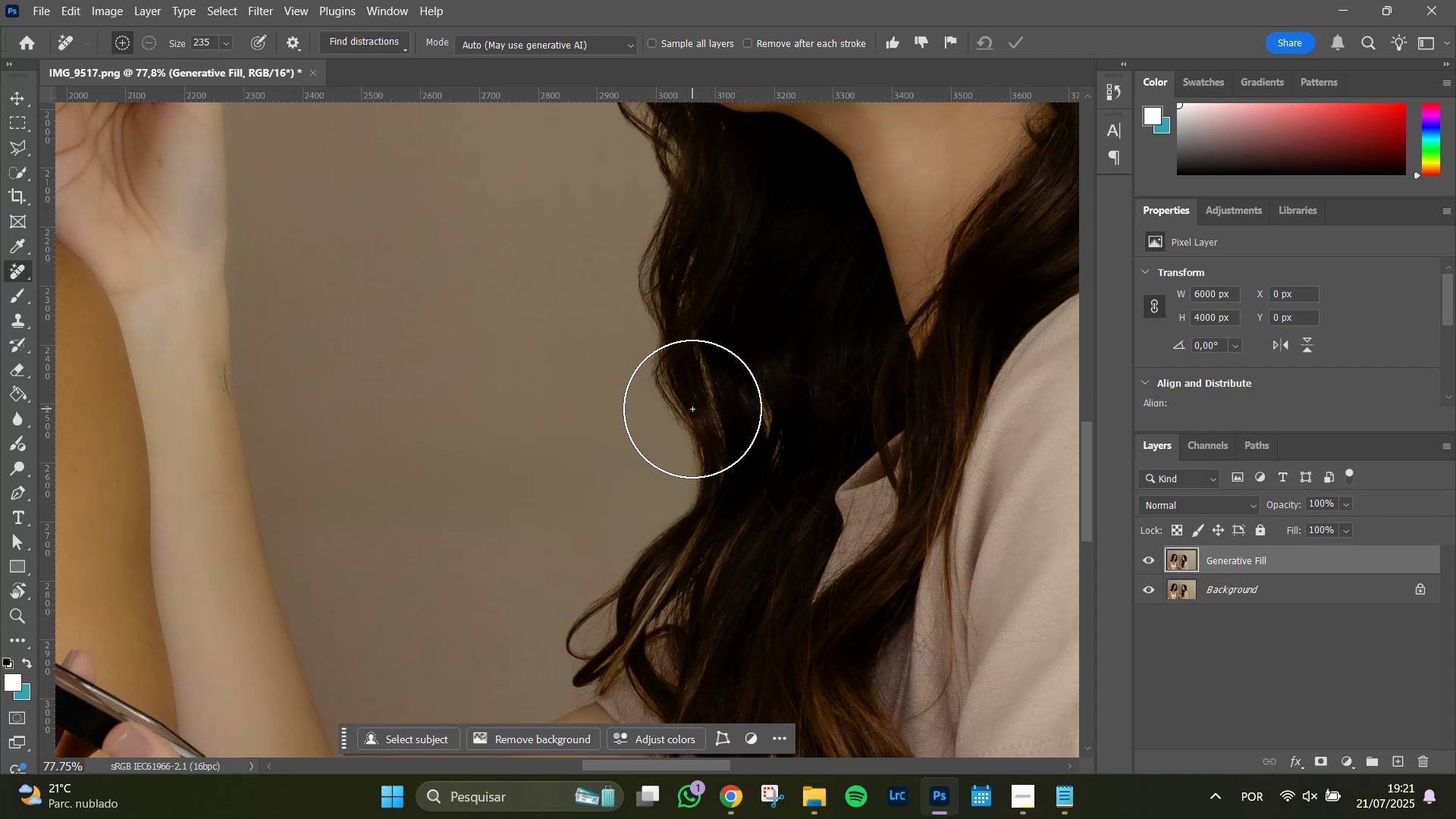 
wait(15.92)
 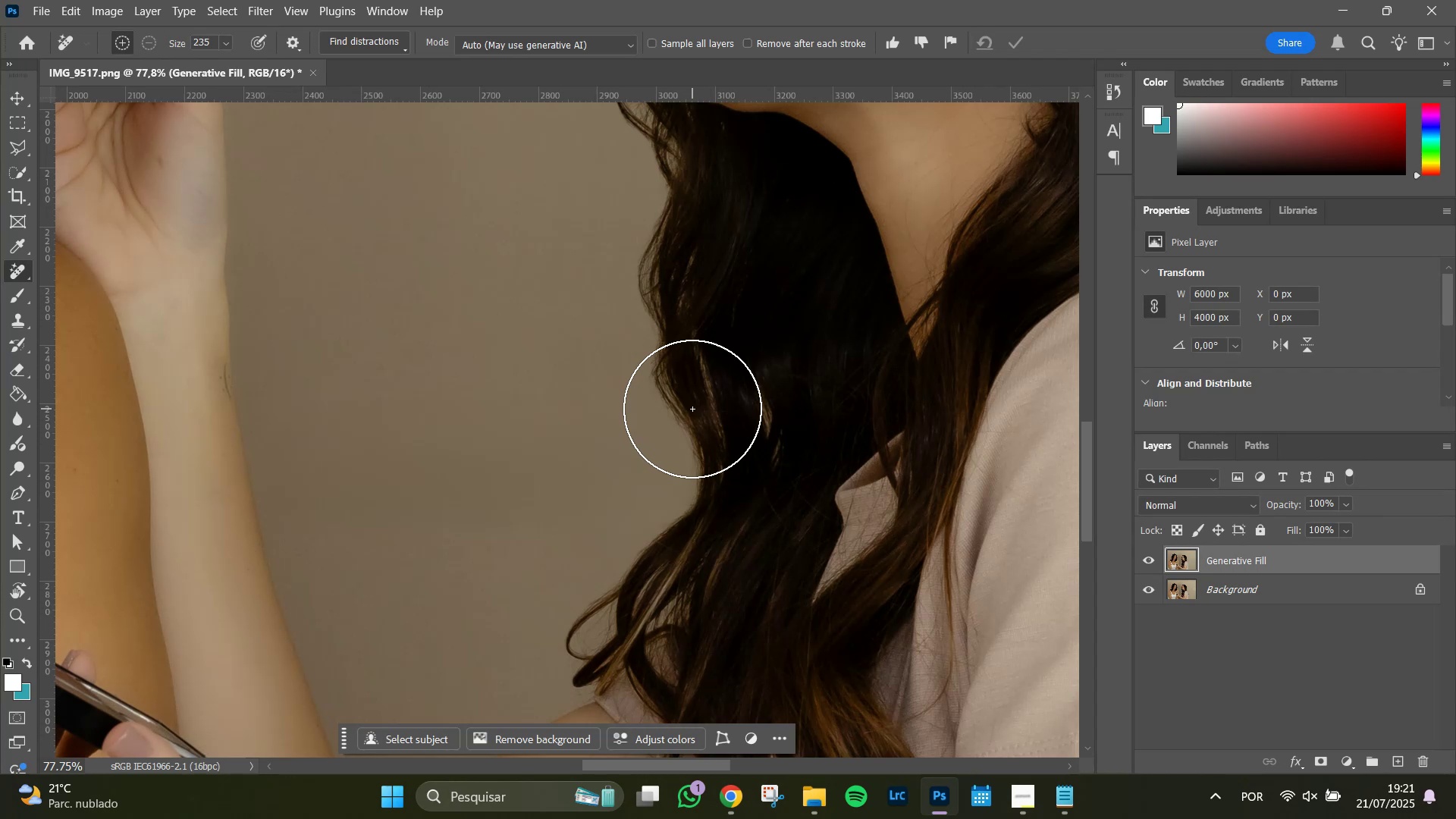 
scroll: coordinate [313, 320], scroll_direction: down, amount: 1.0
 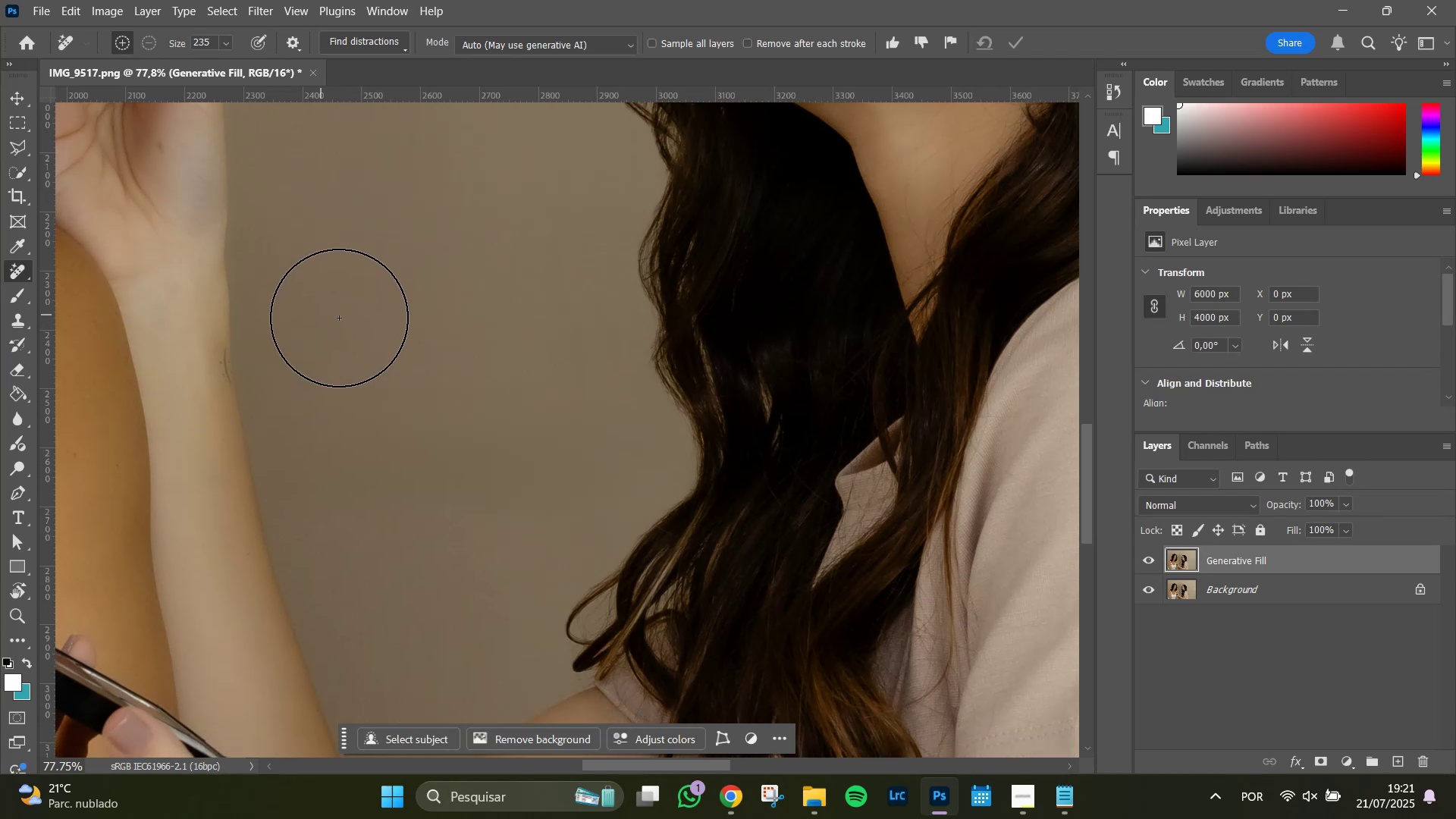 
hold_key(key=AltLeft, duration=1.51)
scroll: coordinate [619, 394], scroll_direction: up, amount: 3.0
 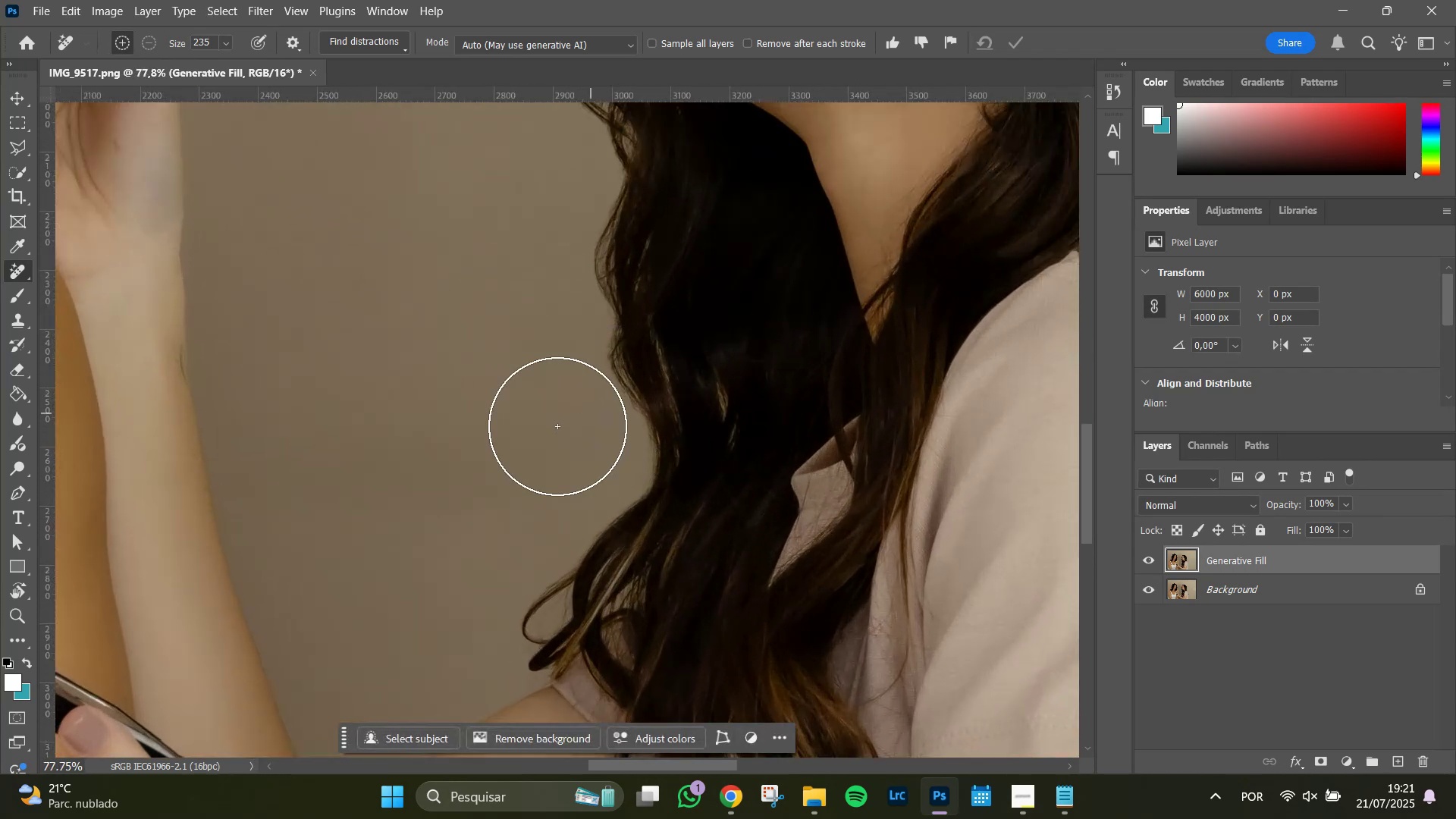 
hold_key(key=AltLeft, duration=1.11)
 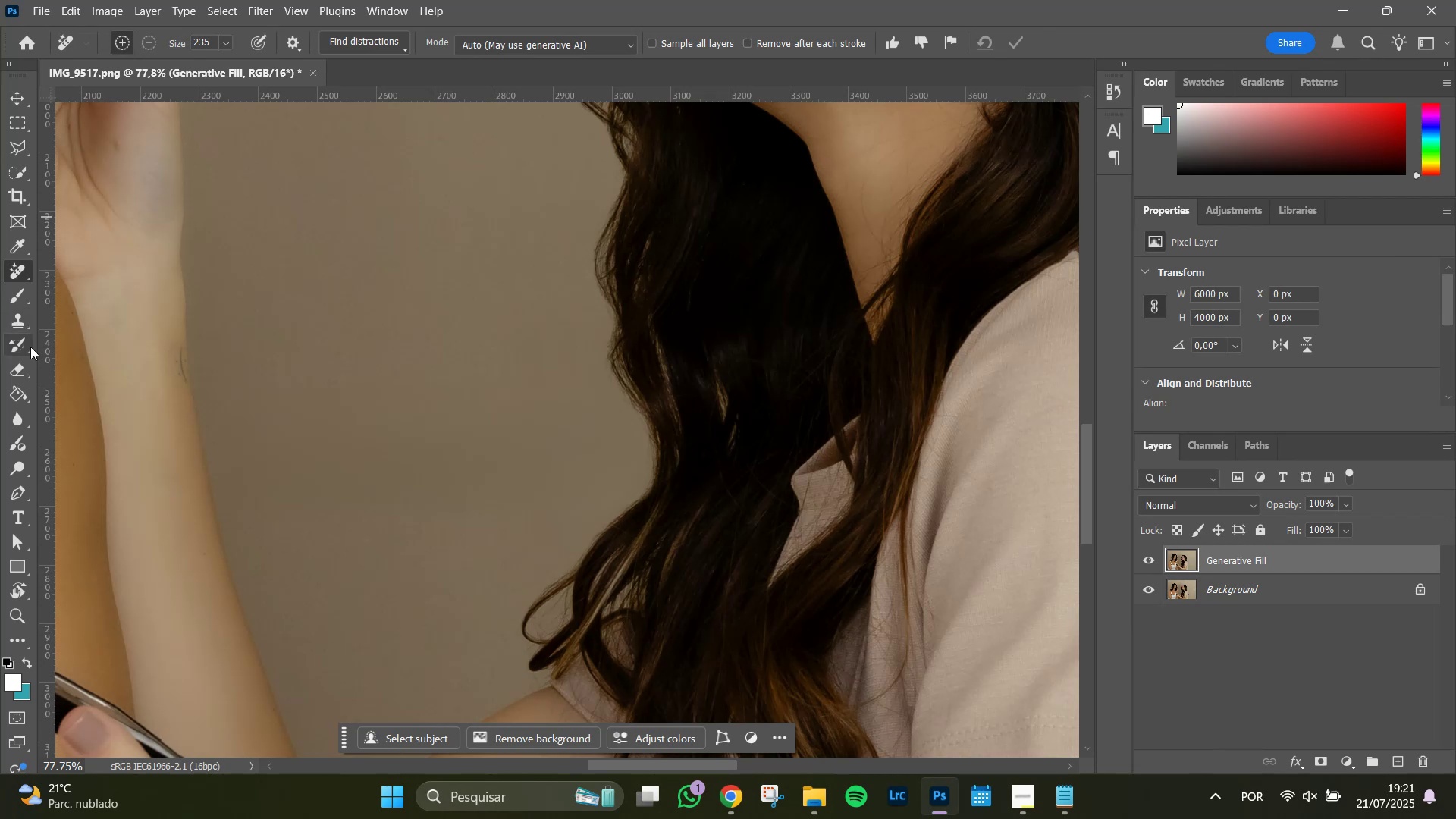 
left_click([25, 319])
 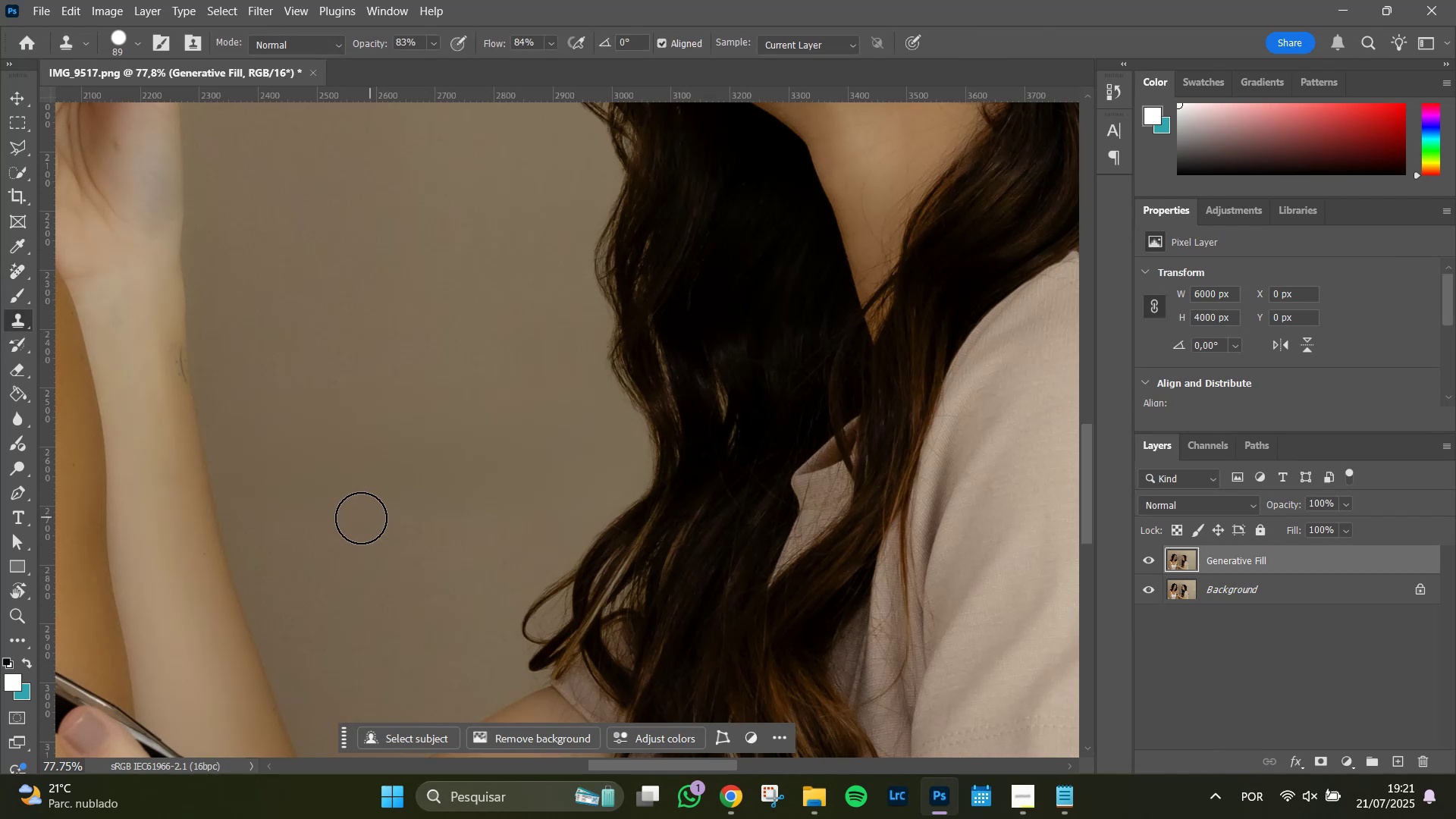 
hold_key(key=AltLeft, duration=1.43)
left_click([293, 562])
 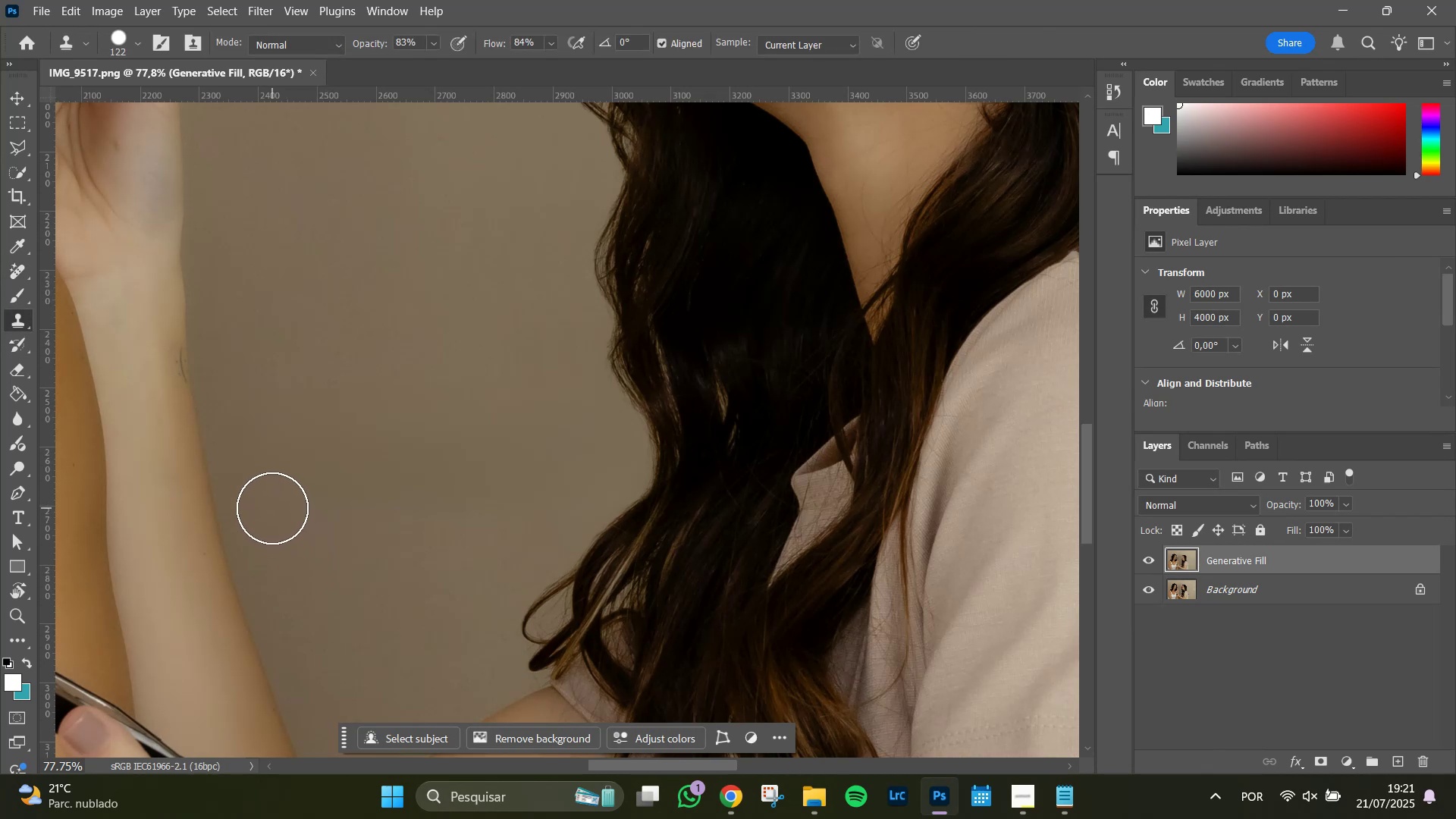 
left_click_drag(start_coordinate=[281, 509], to_coordinate=[496, 503])
 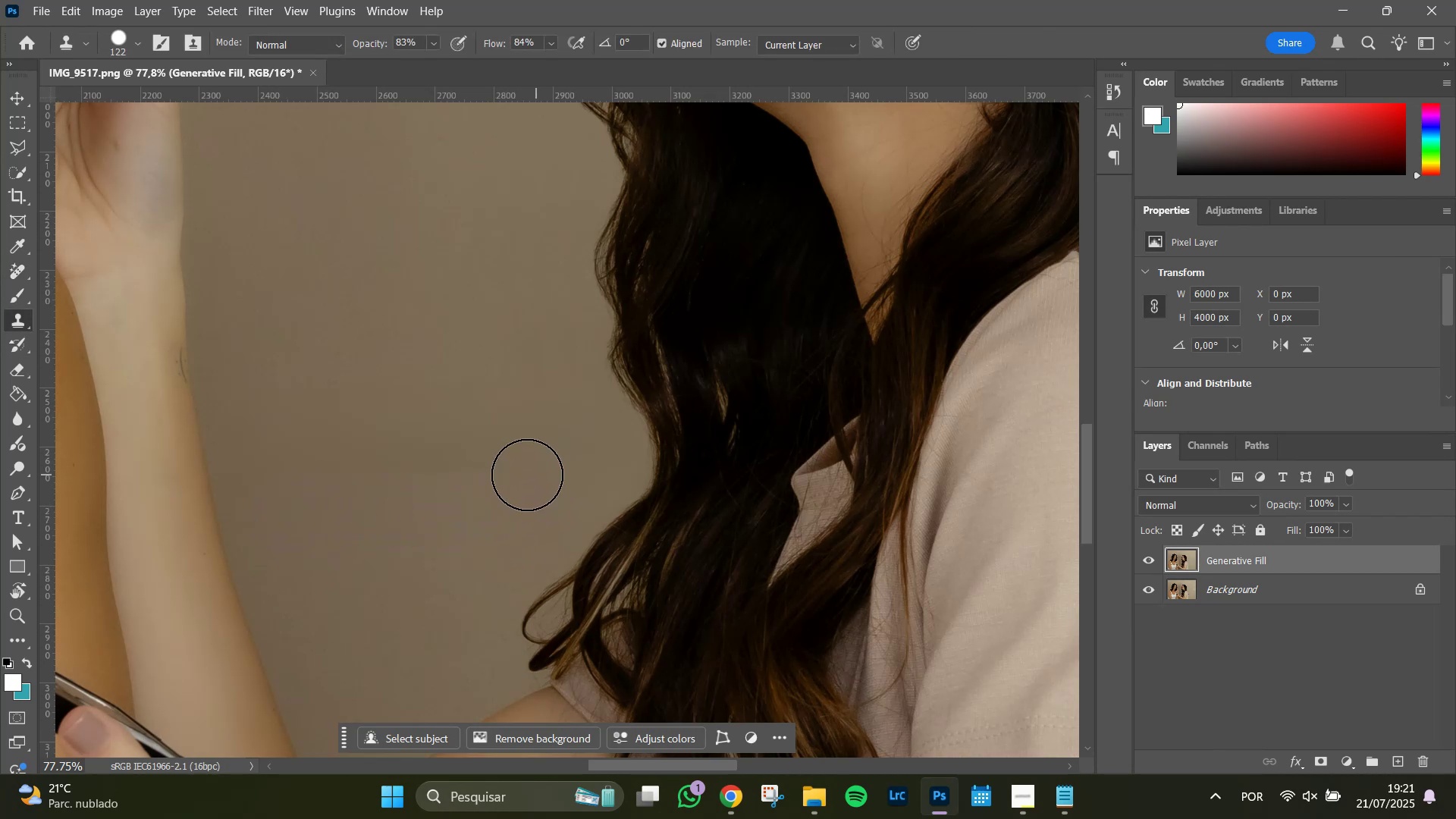 
left_click_drag(start_coordinate=[497, 475], to_coordinate=[293, 469])
 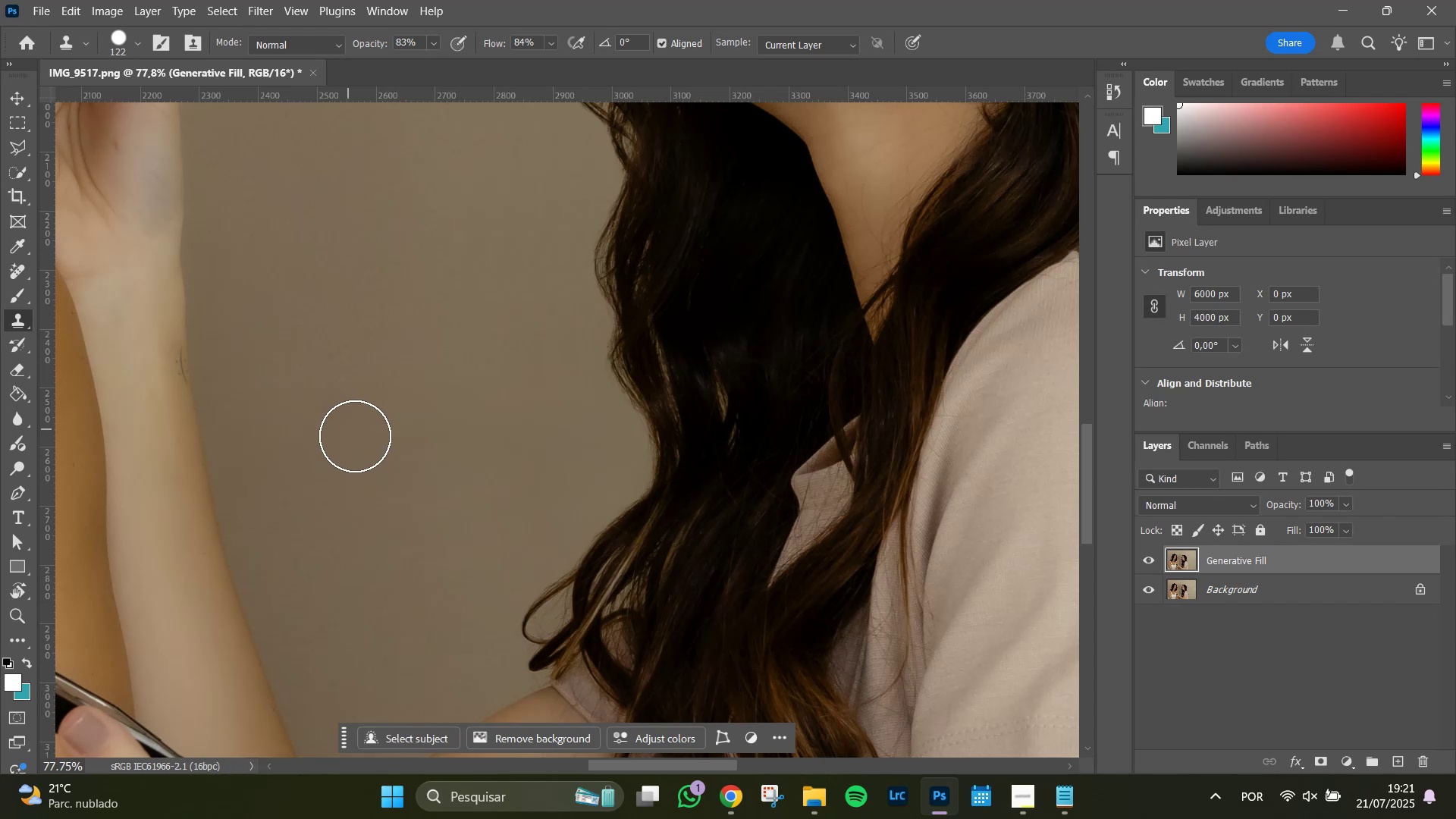 
left_click([381, 438])
 